 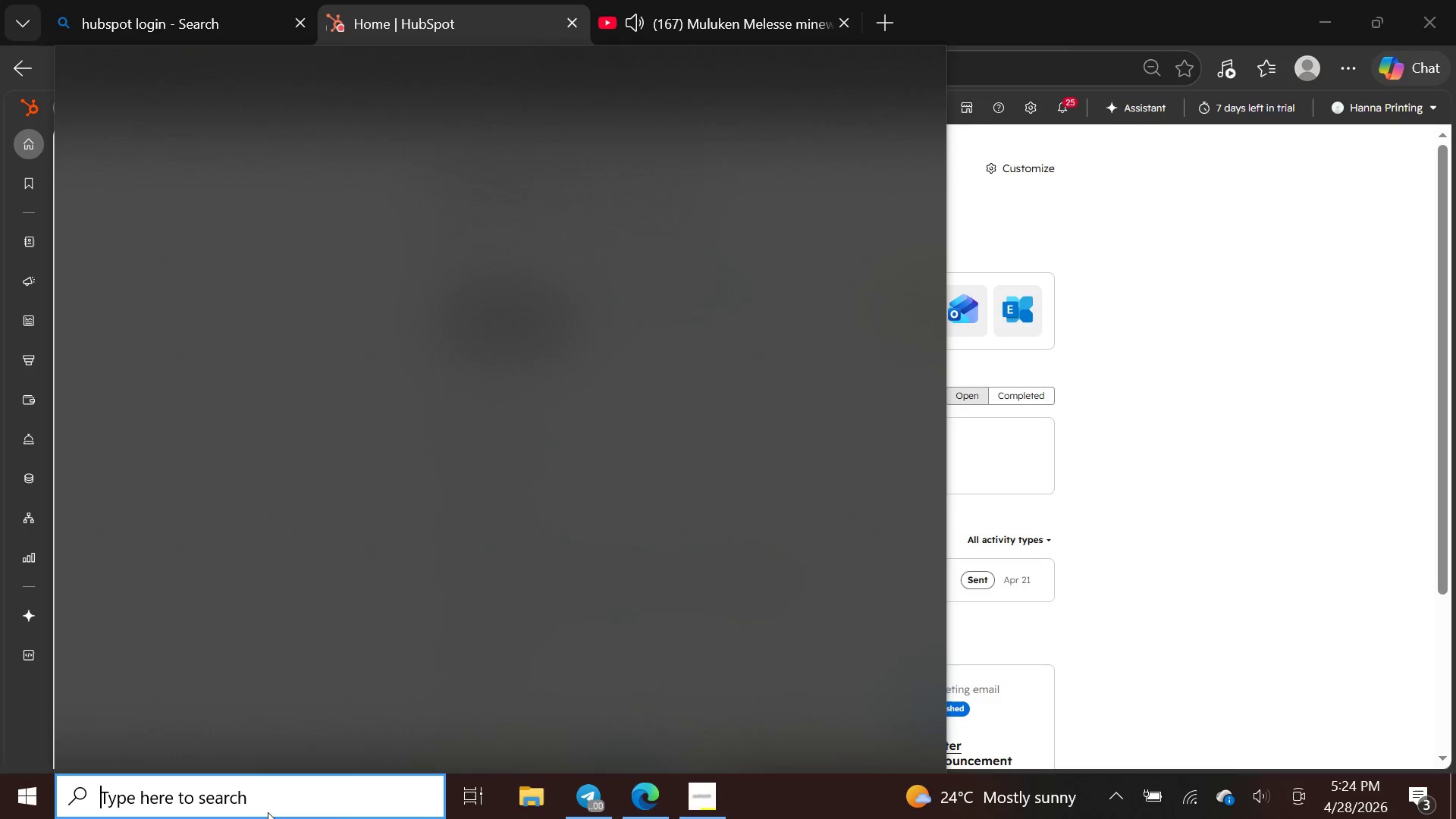 
left_click([384, 190])
 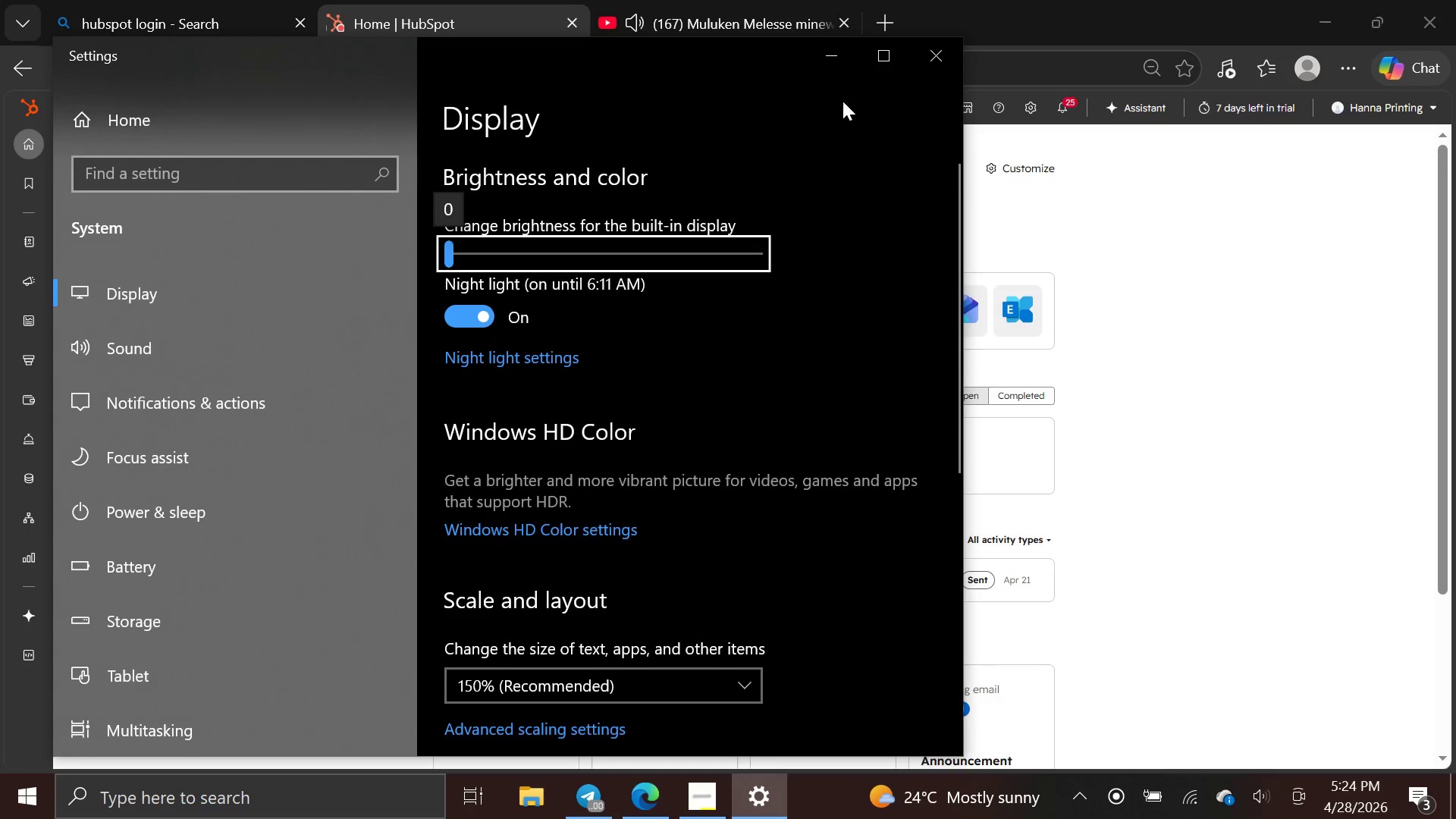 
left_click([833, 61])
 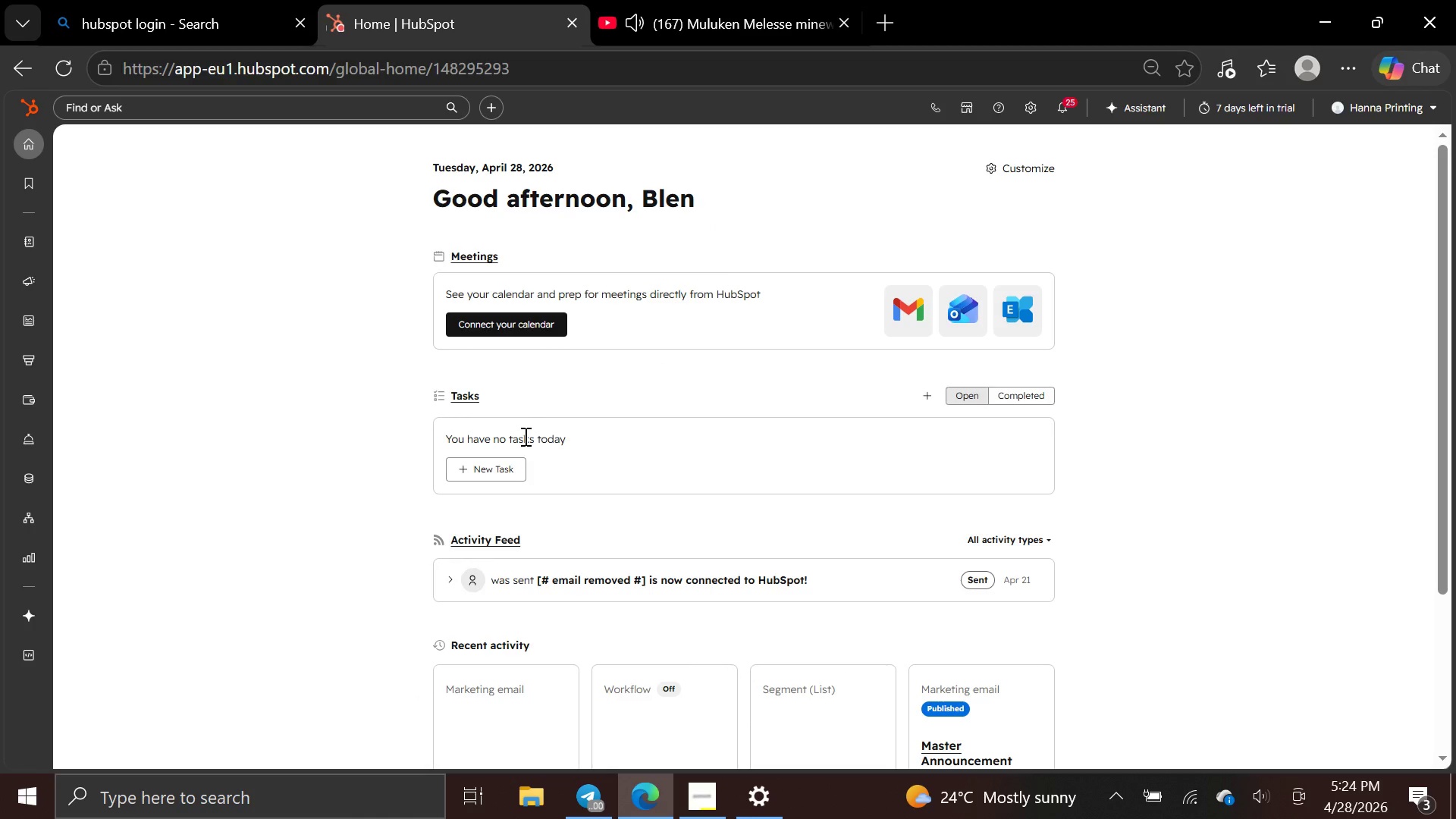 
wait(8.64)
 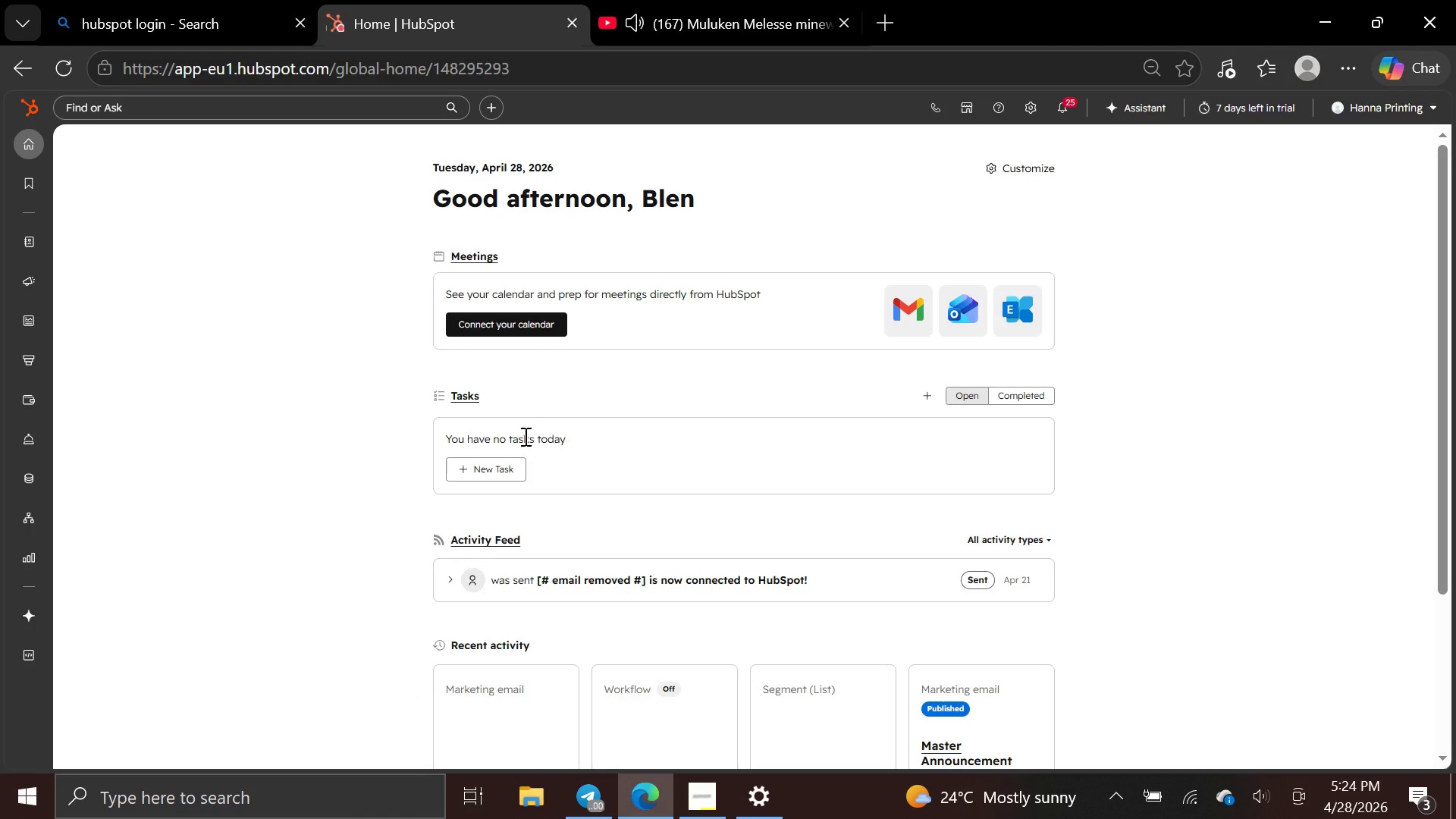 
key(Control+Equal)
 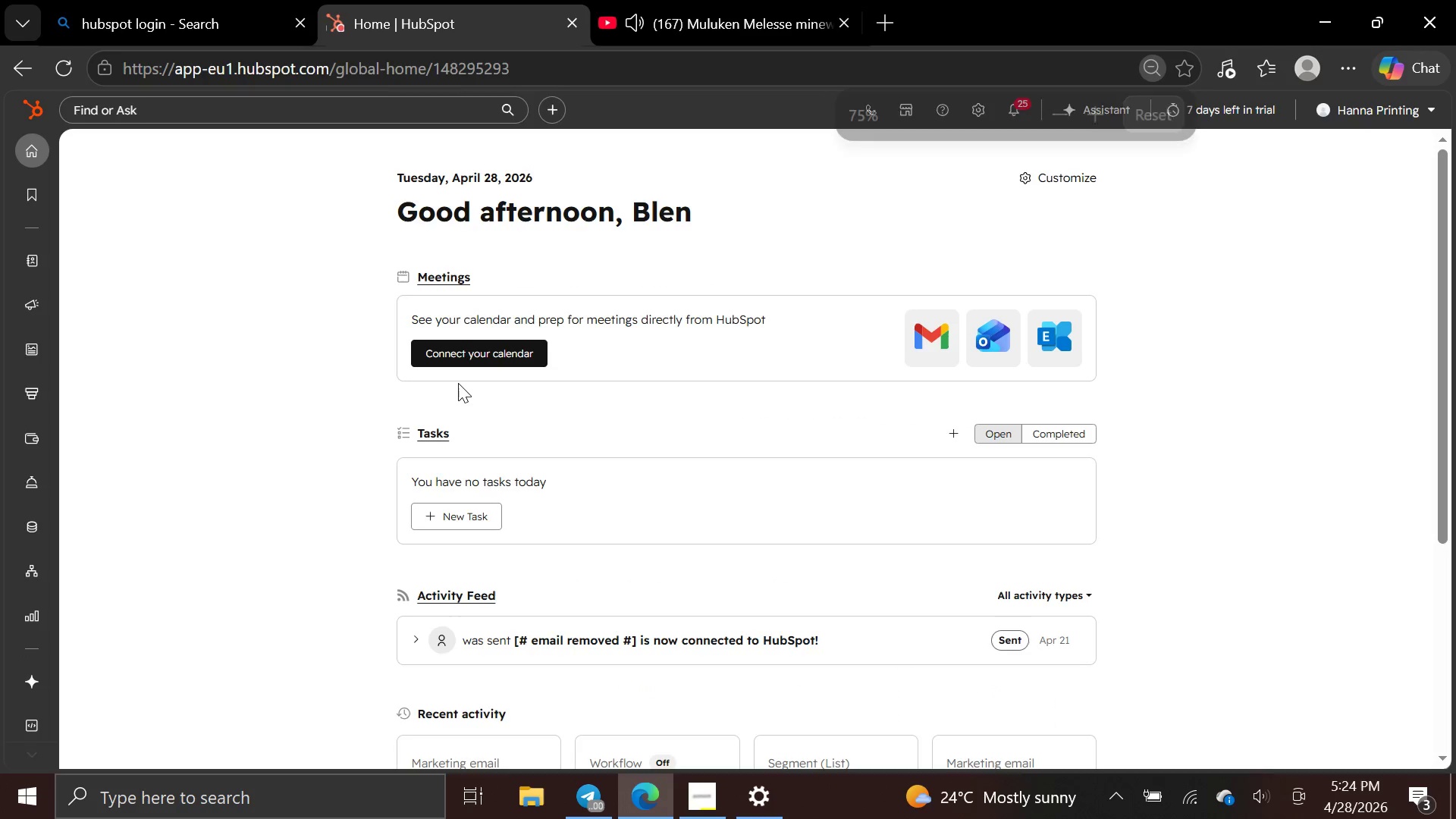 
key(Control+Equal)
 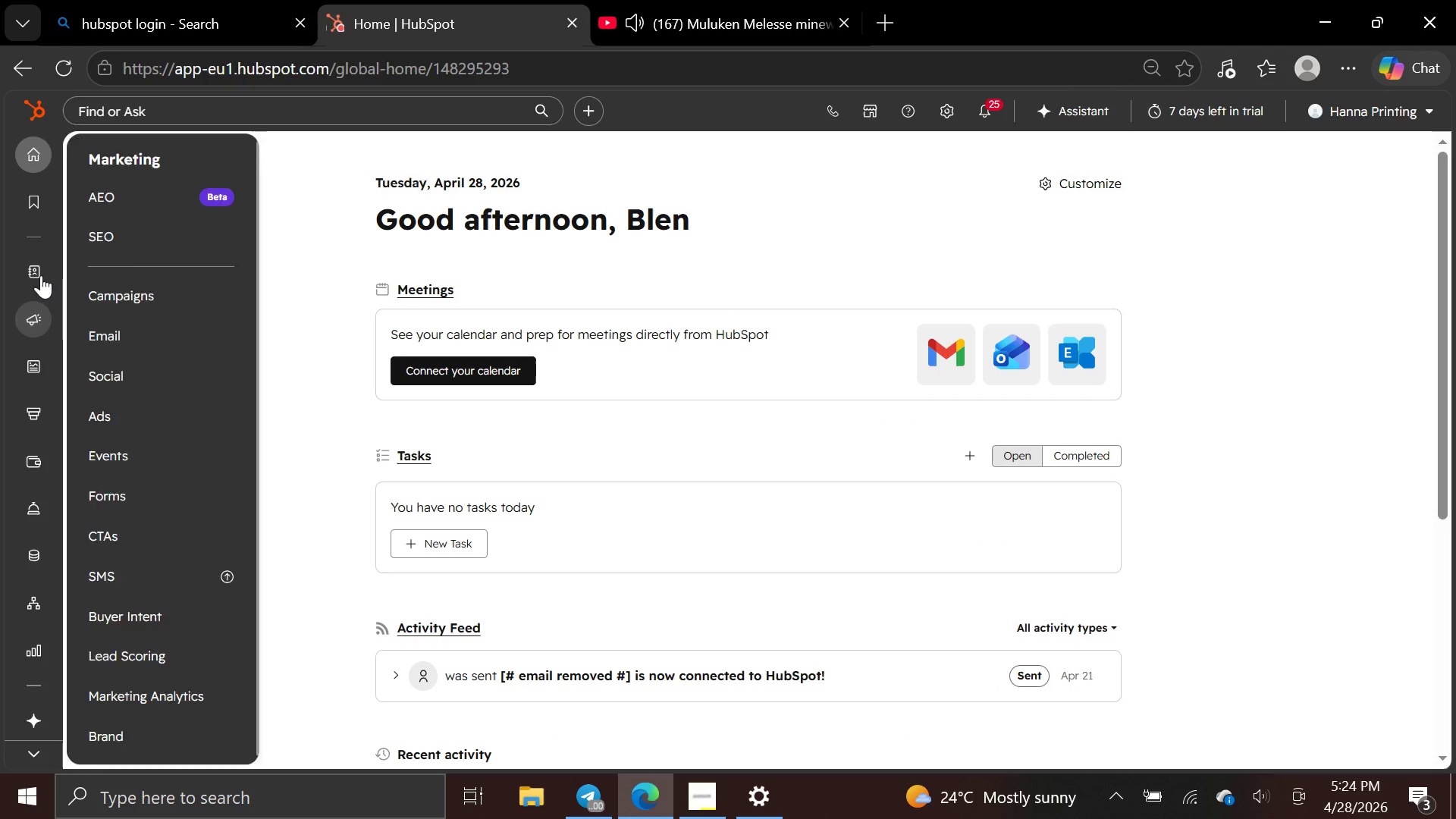 
left_click([114, 224])
 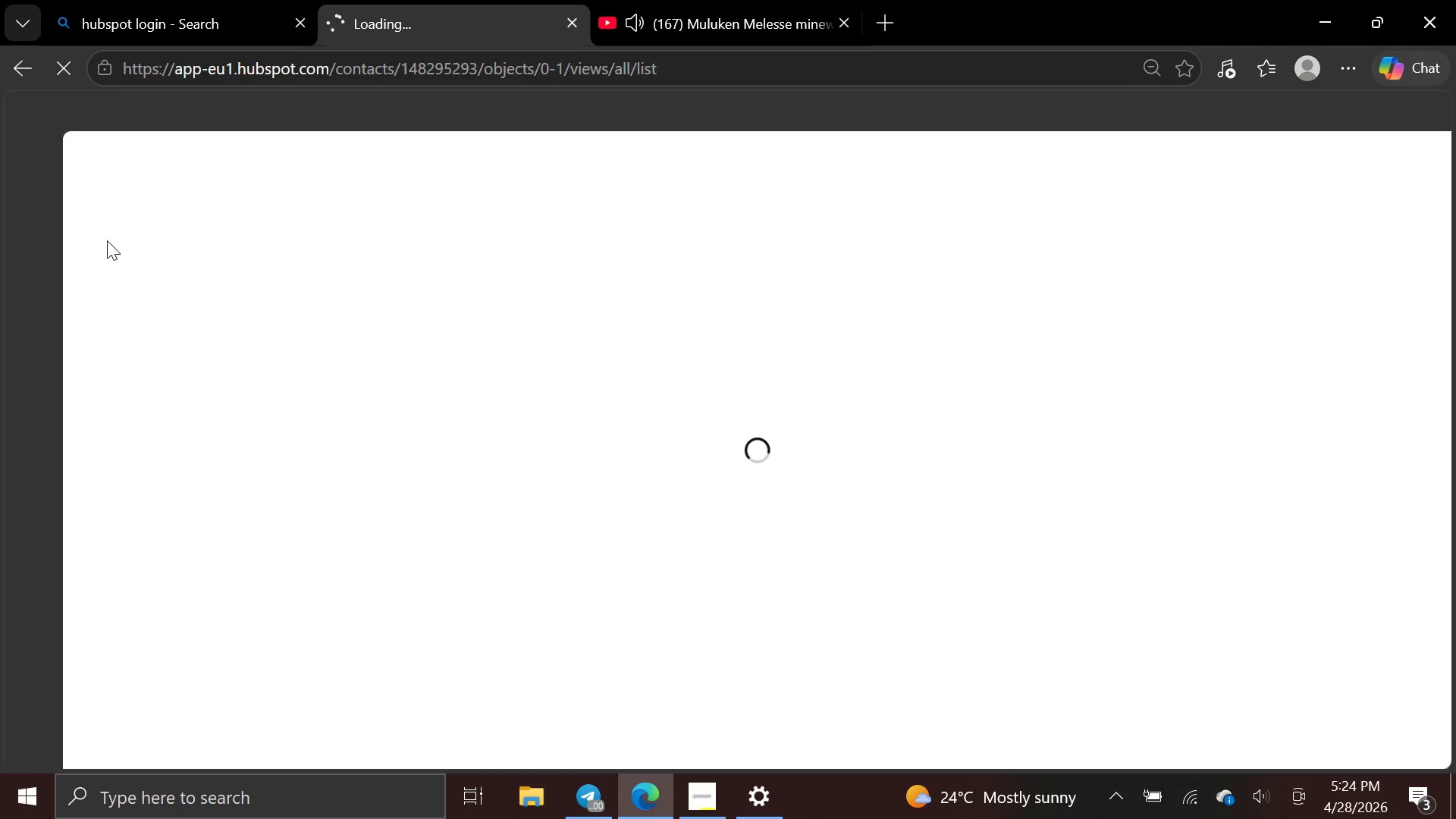 
mouse_move([108, 272])
 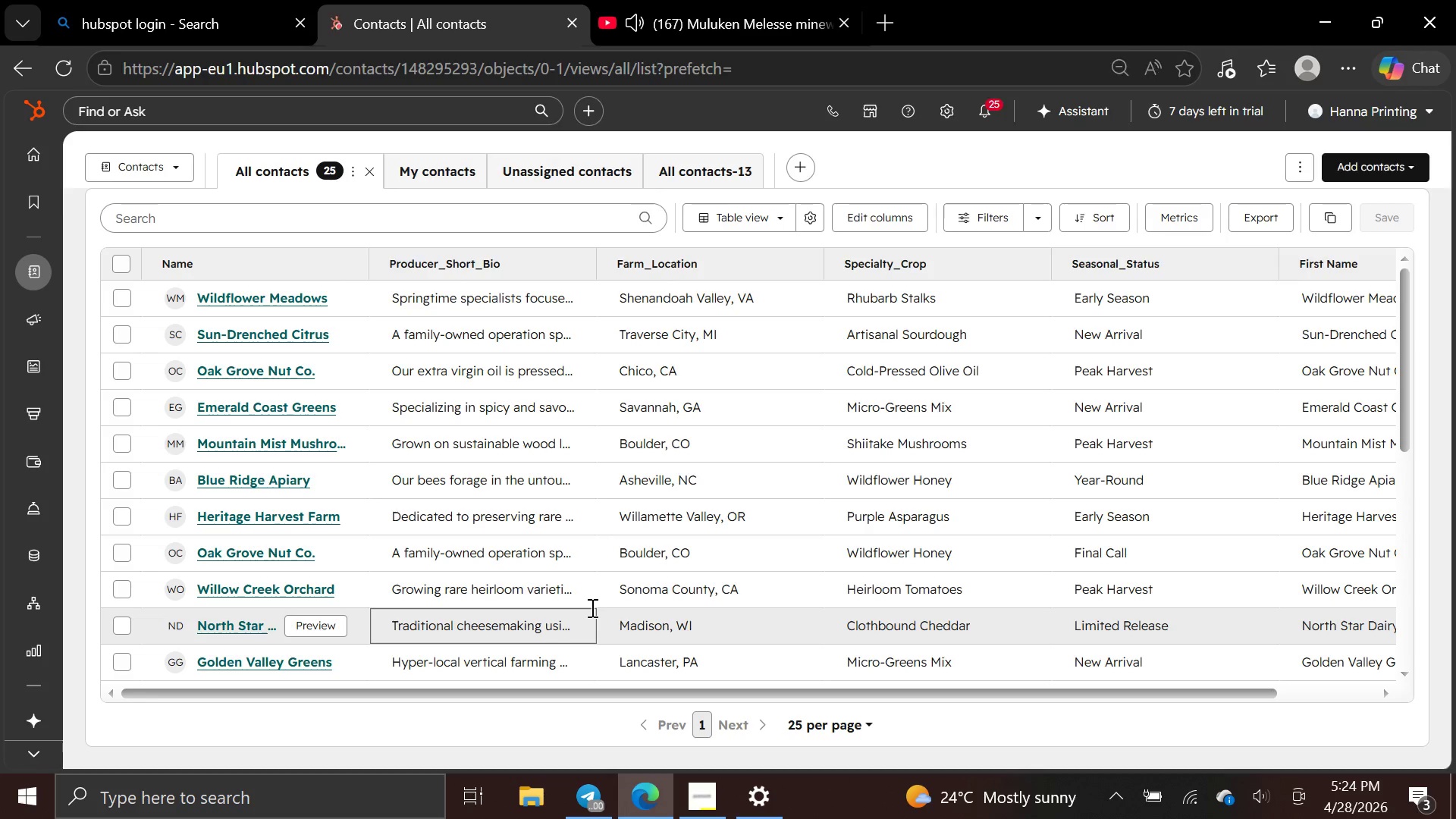 
scroll: coordinate [591, 607], scroll_direction: down, amount: 1.0
 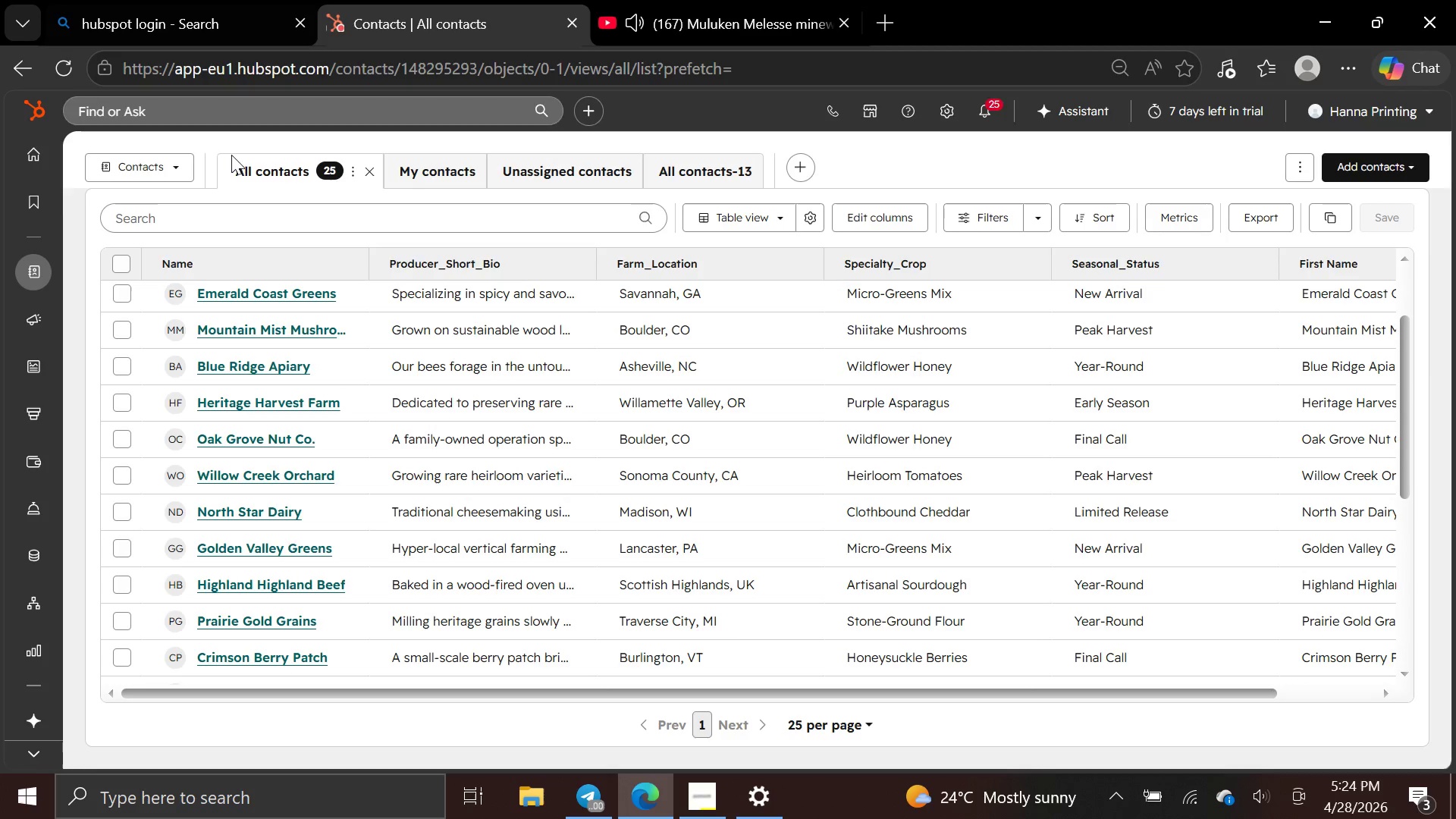 
left_click([117, 264])
 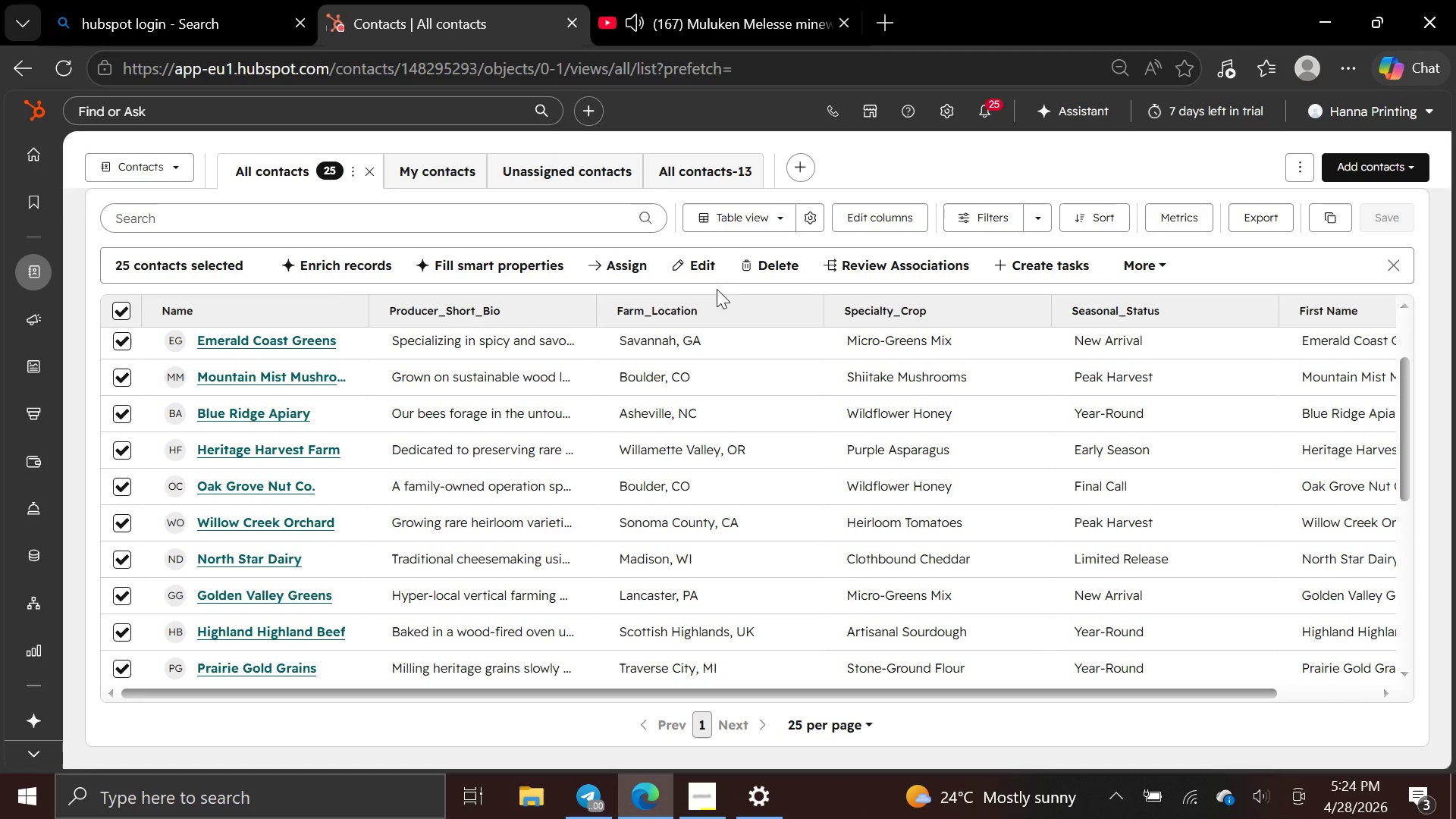 
left_click([764, 261])
 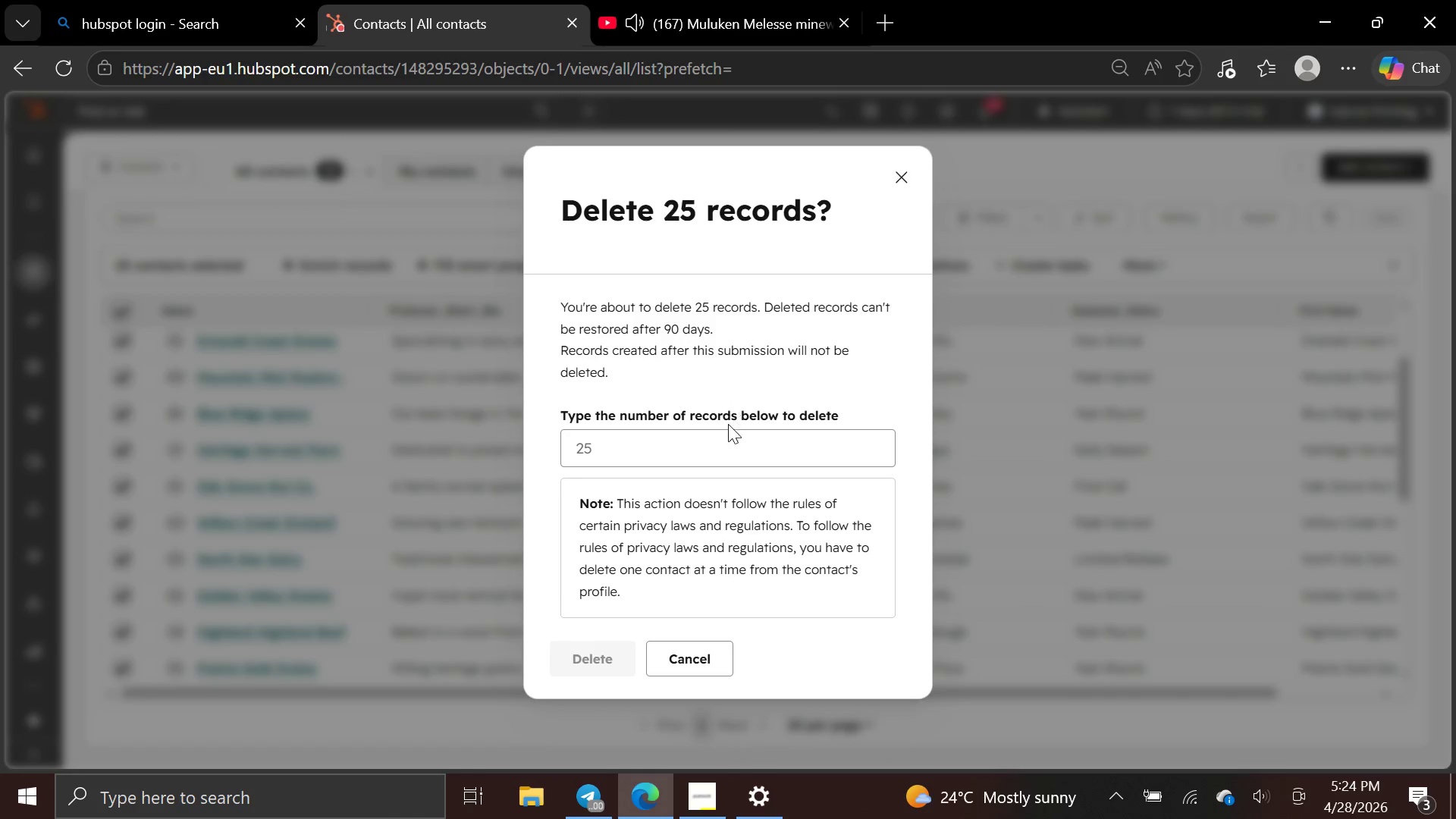 
left_click([725, 444])
 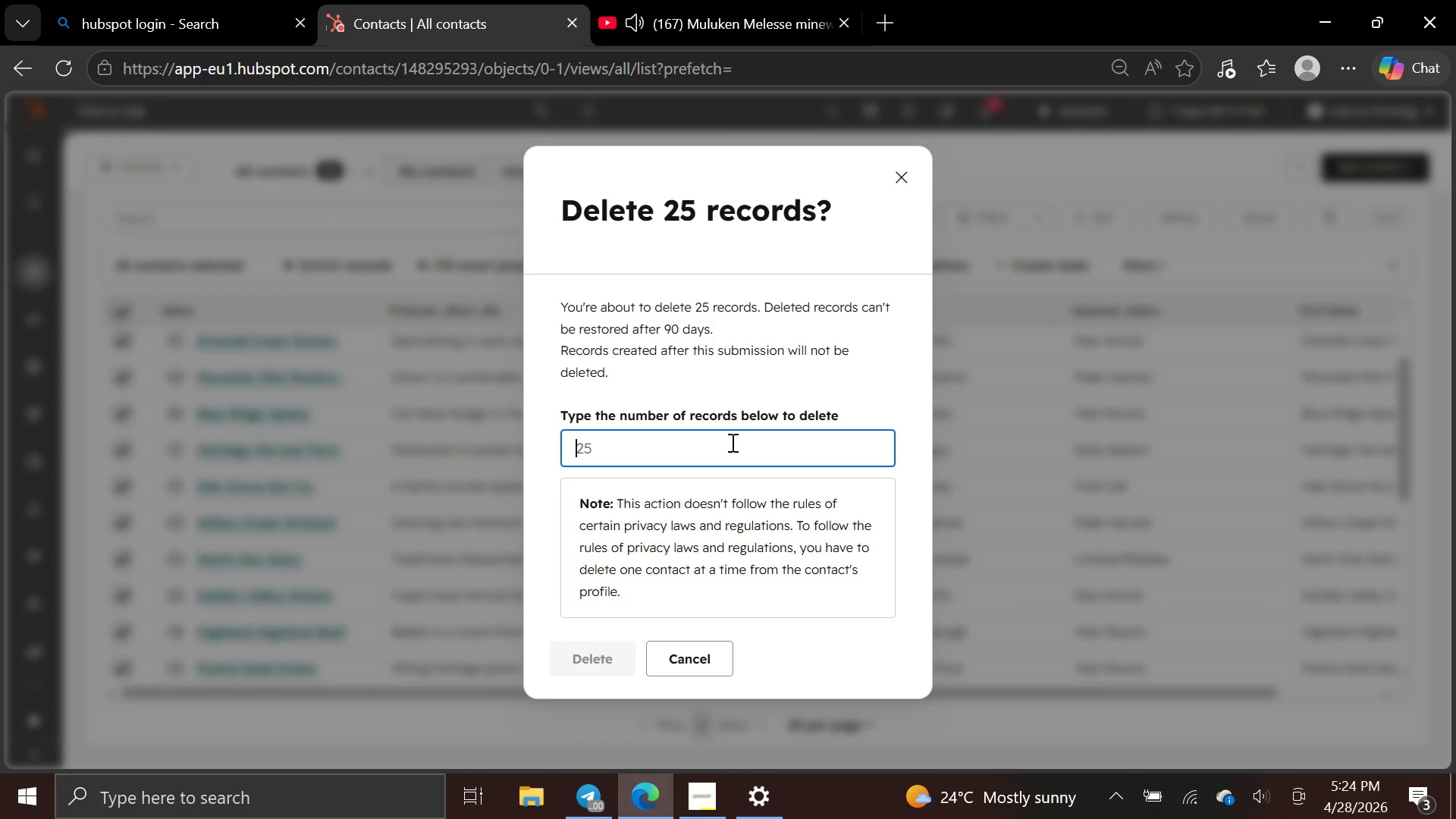 
type(25)
 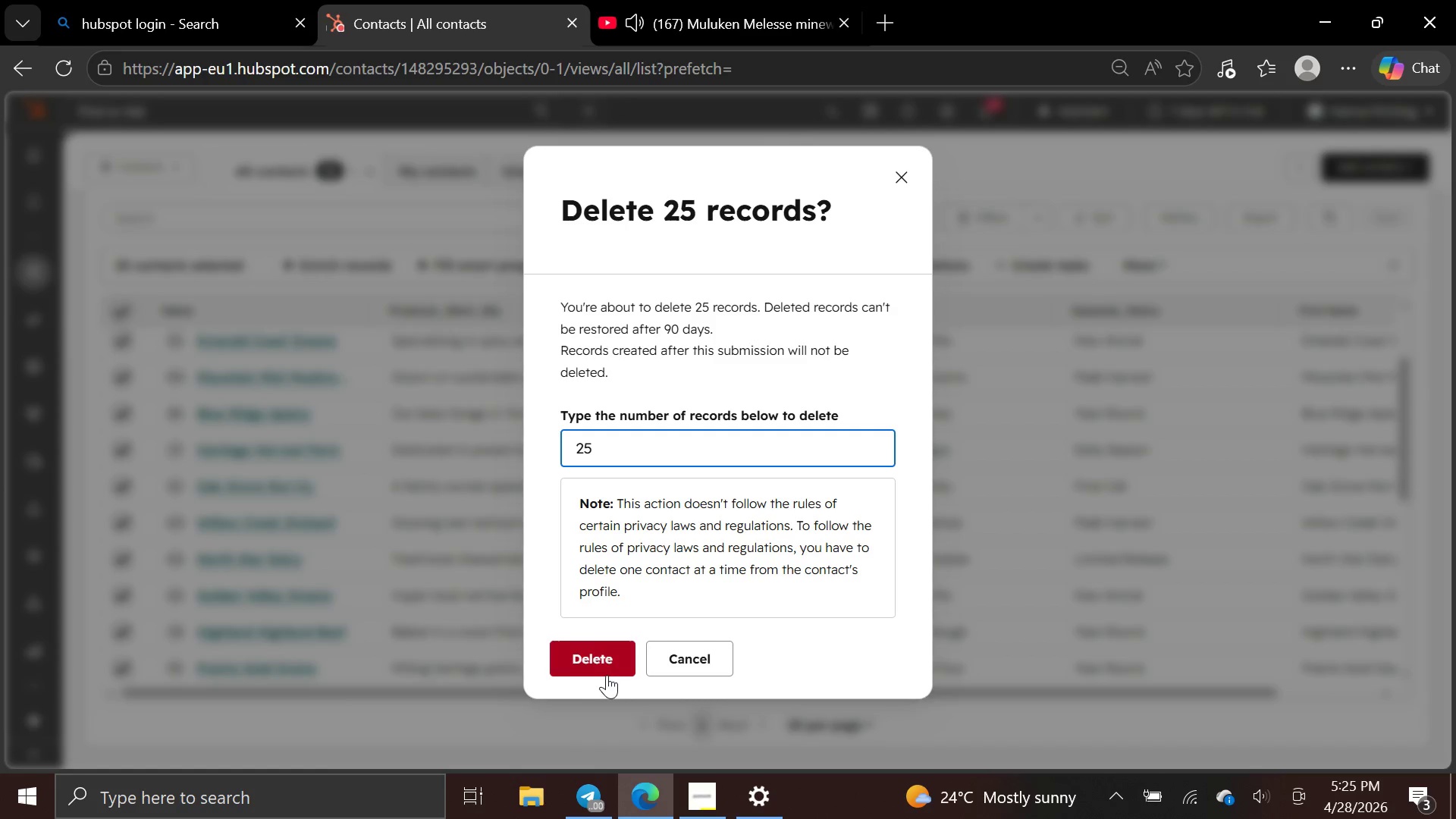 
left_click([607, 665])
 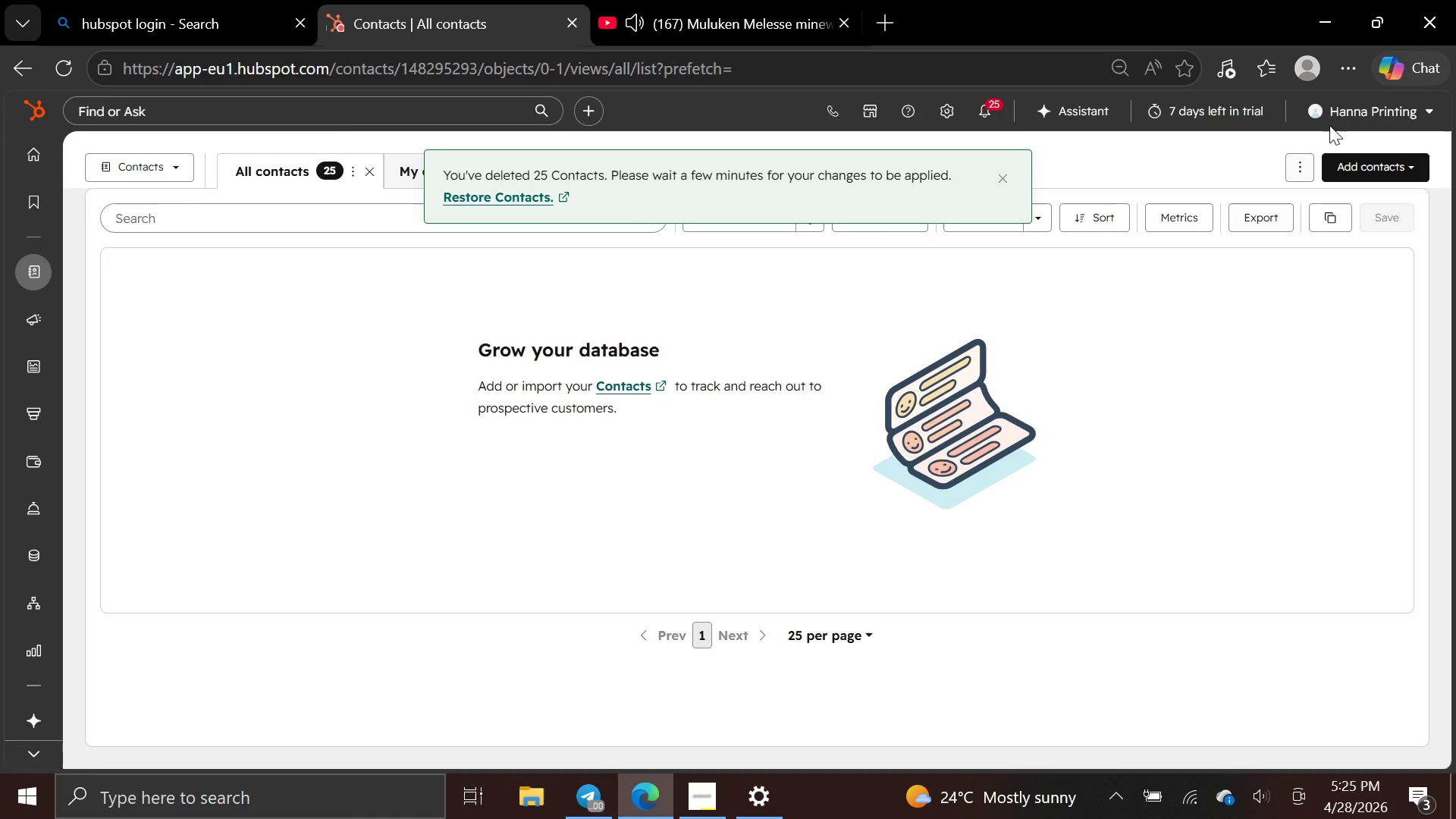 
wait(5.94)
 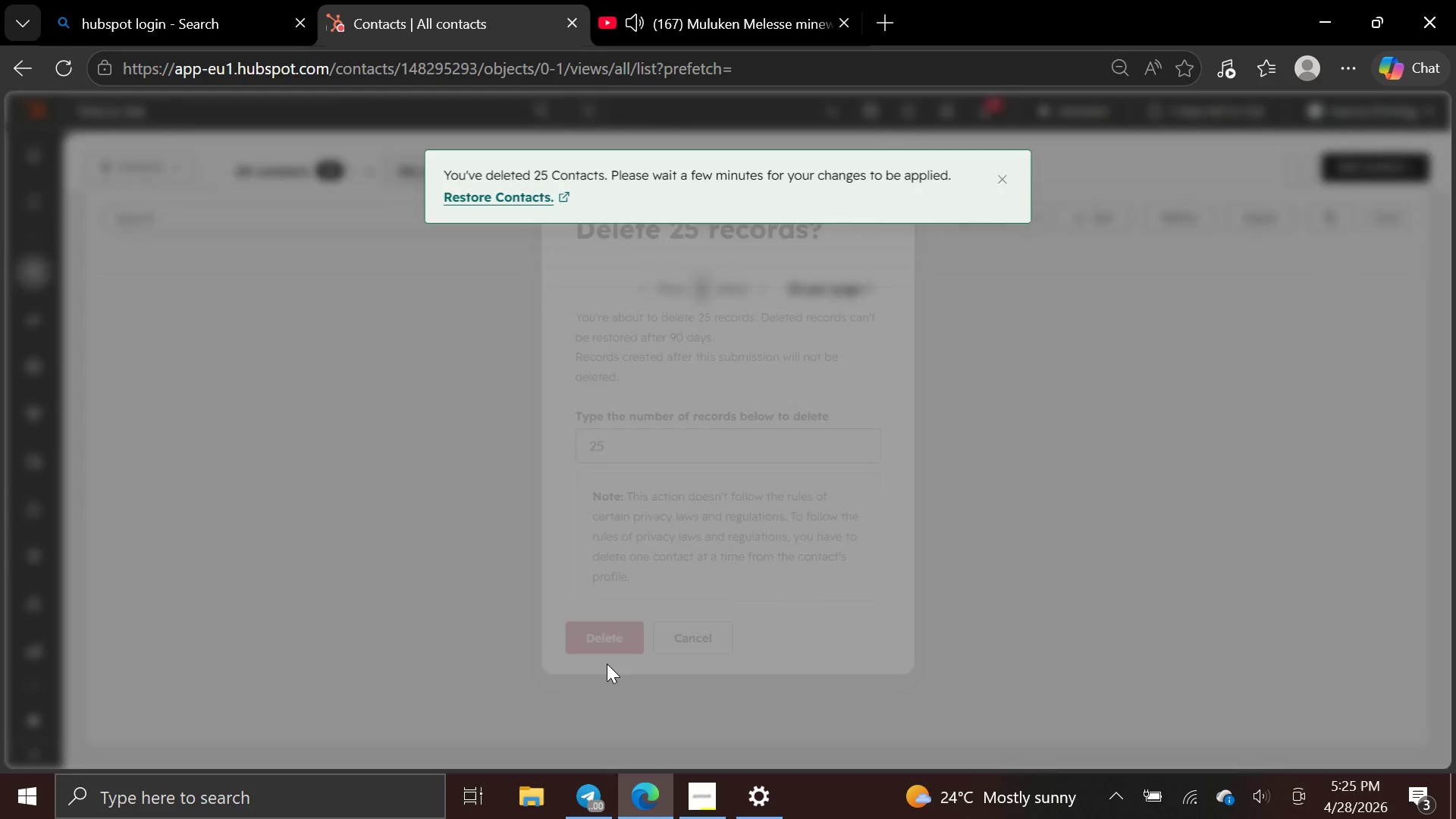 
left_click([1351, 174])
 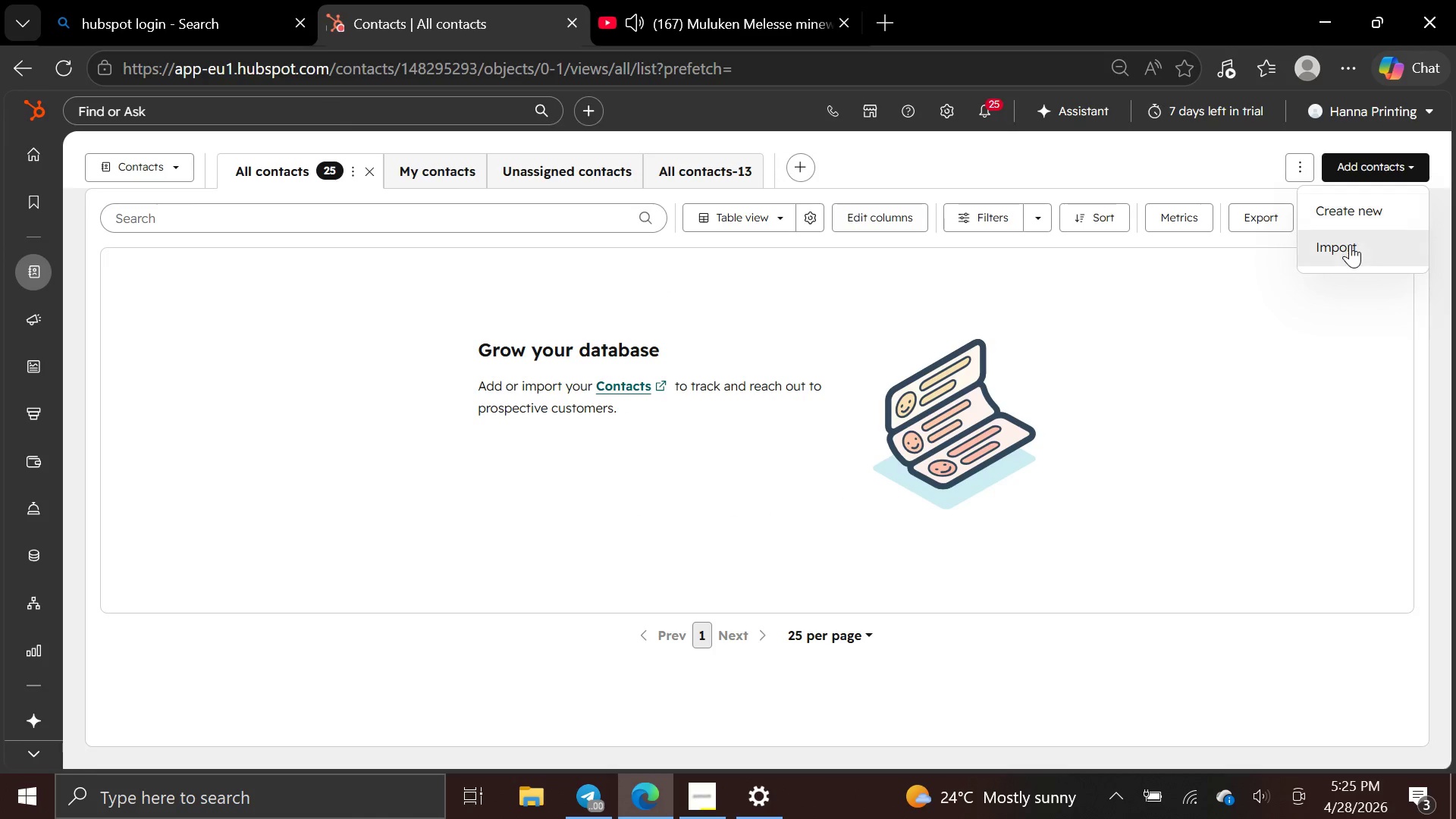 
left_click([1350, 244])
 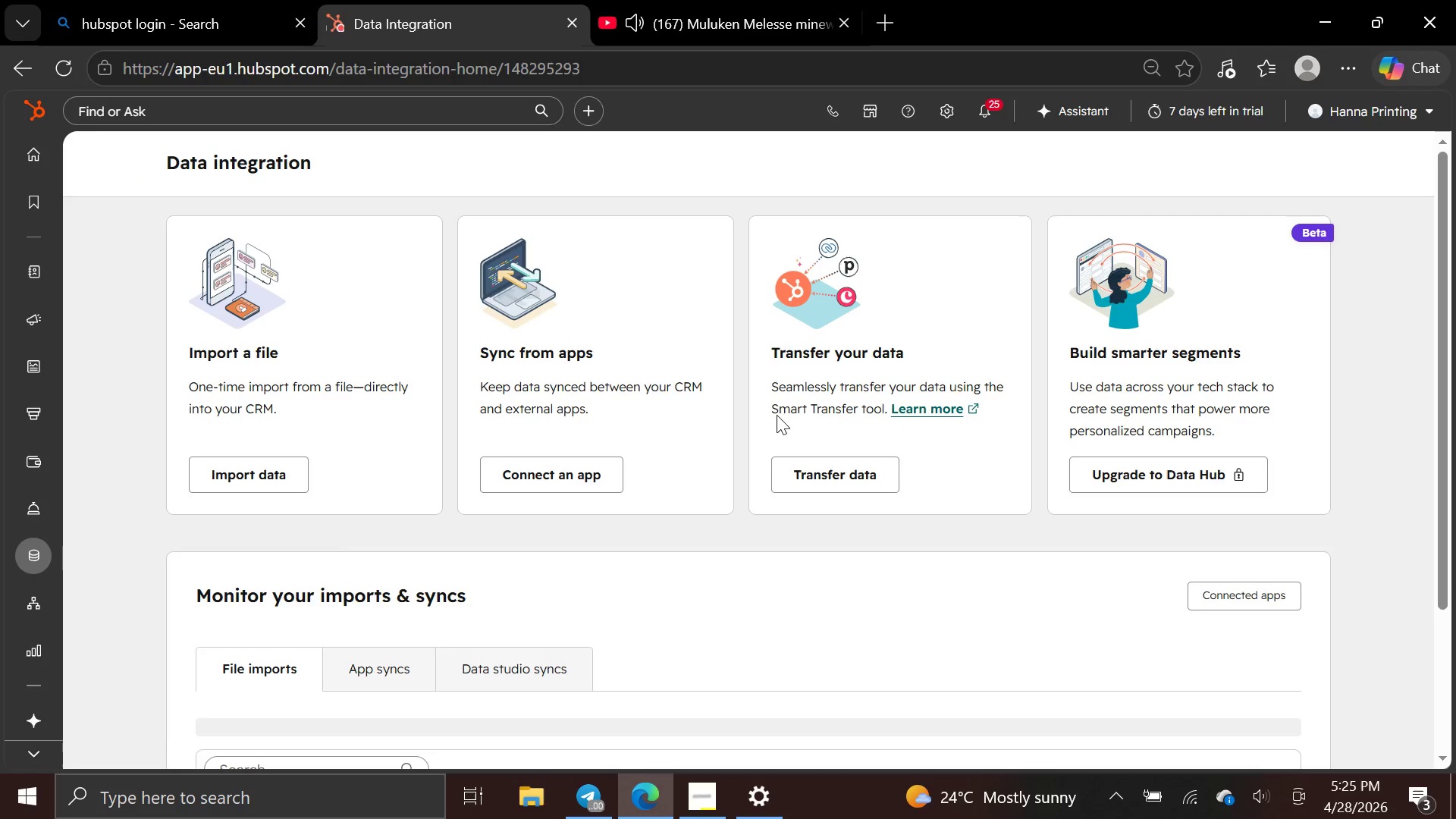 
wait(5.72)
 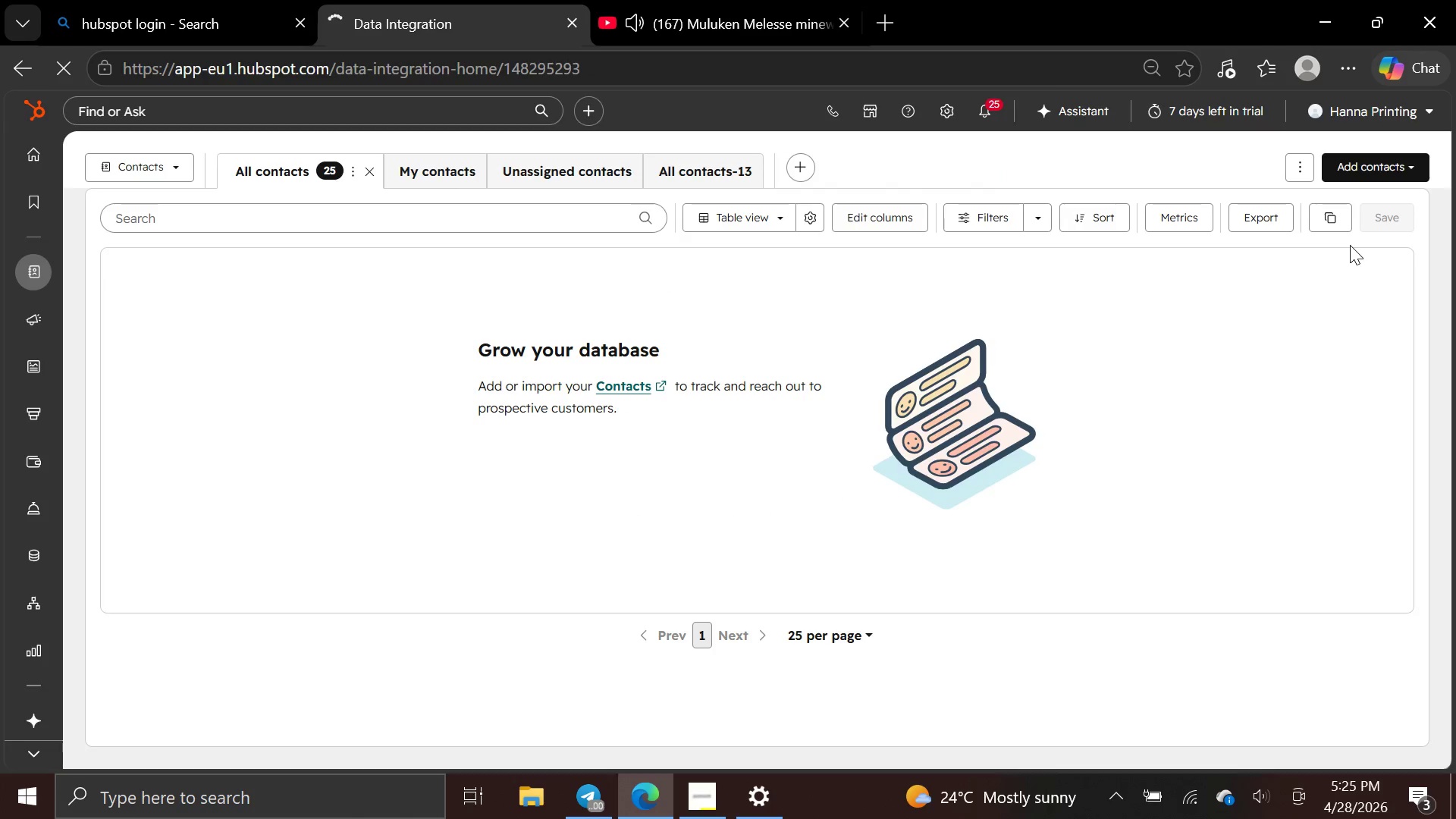 
left_click([240, 490])
 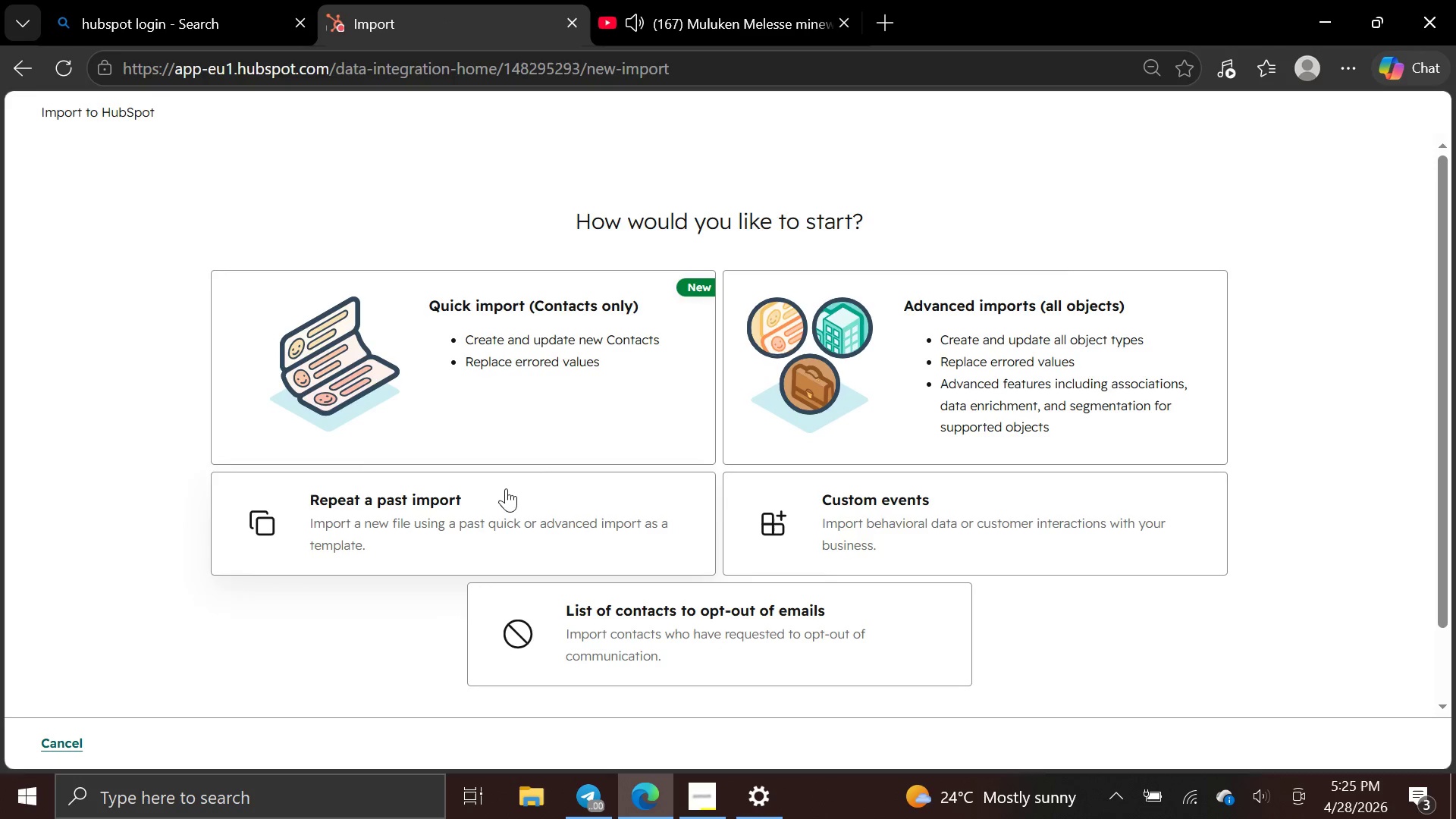 
left_click([539, 438])
 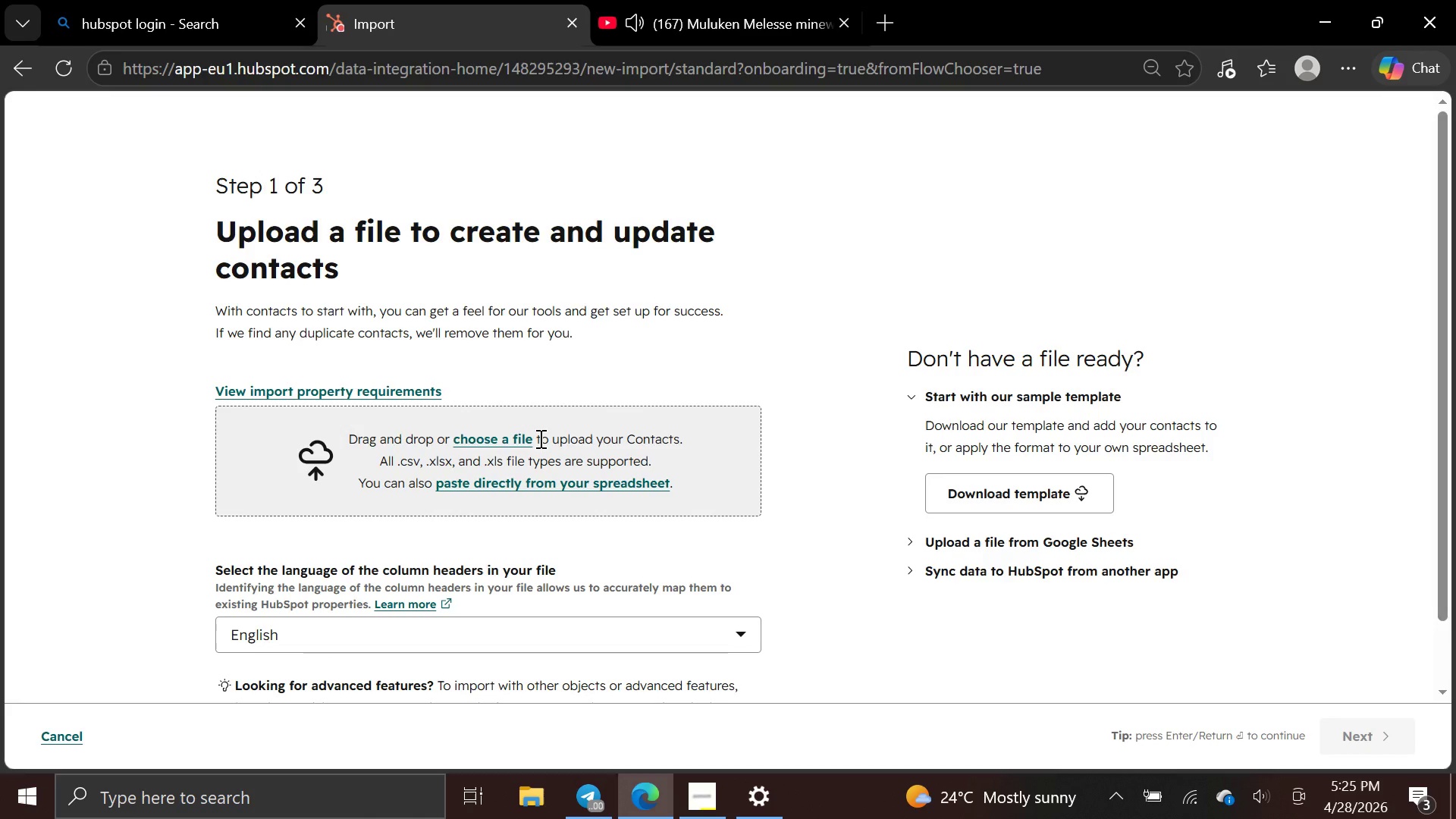 
wait(10.34)
 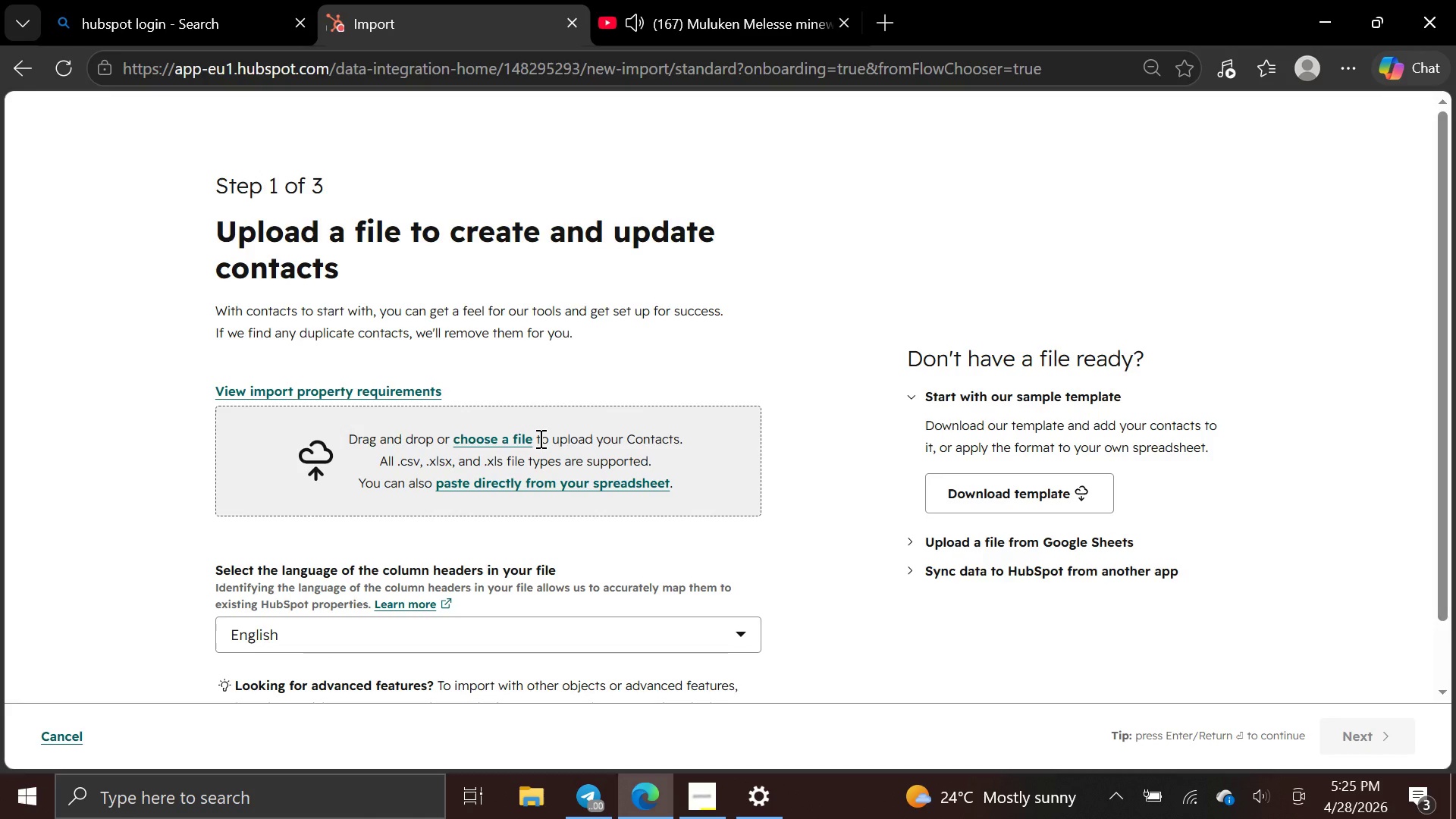 
left_click([507, 445])
 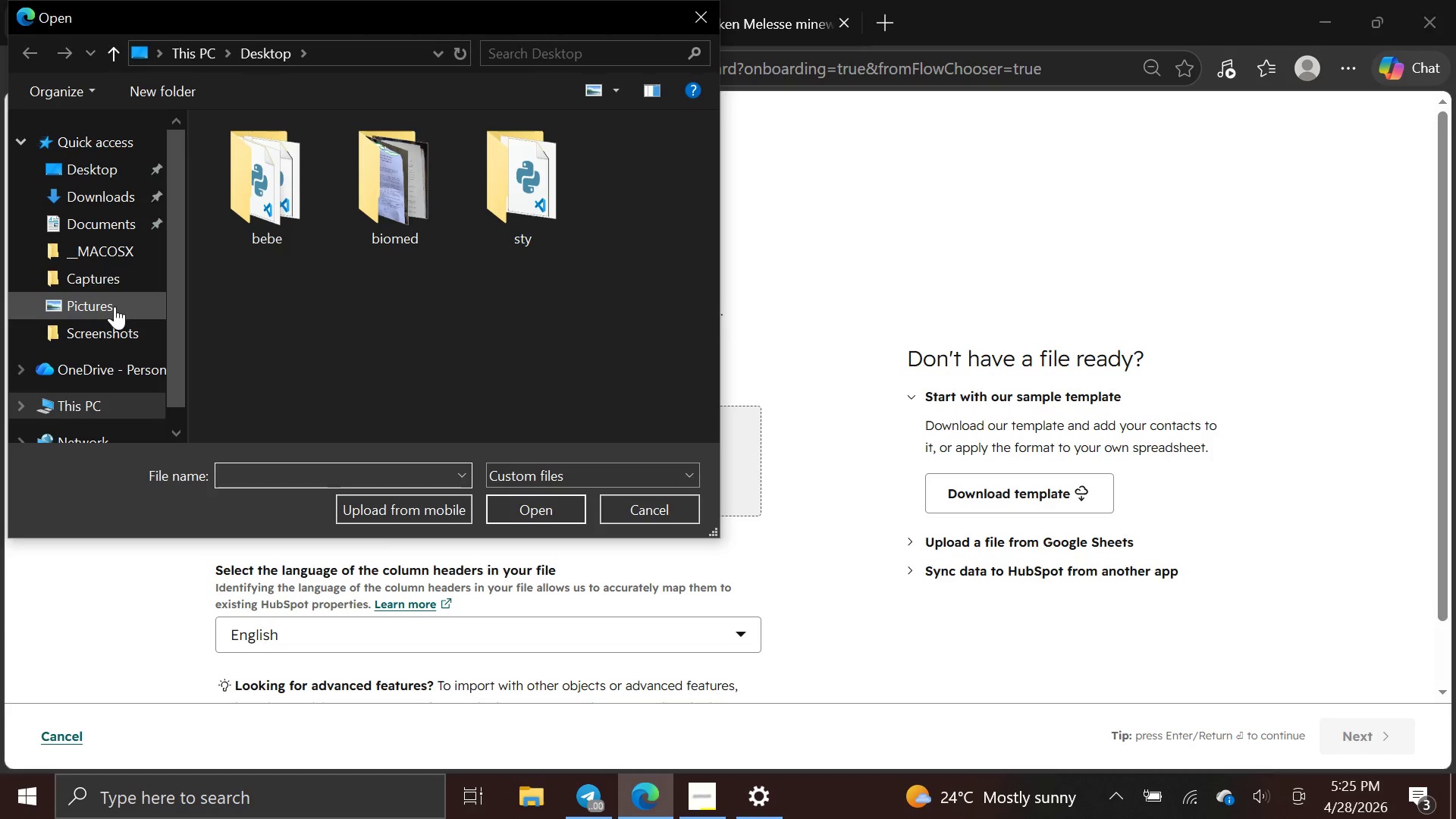 
wait(5.74)
 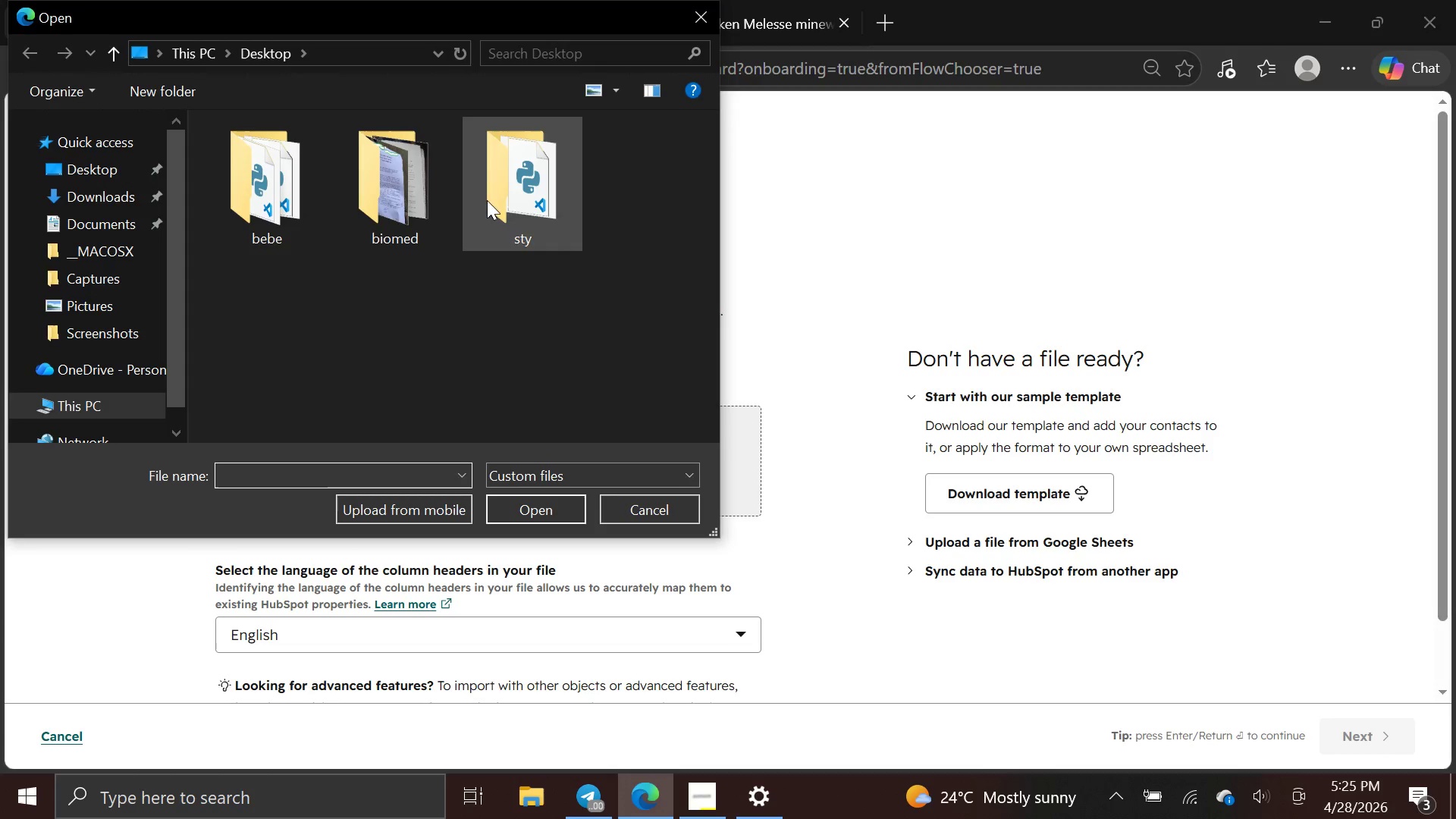 
left_click([109, 187])
 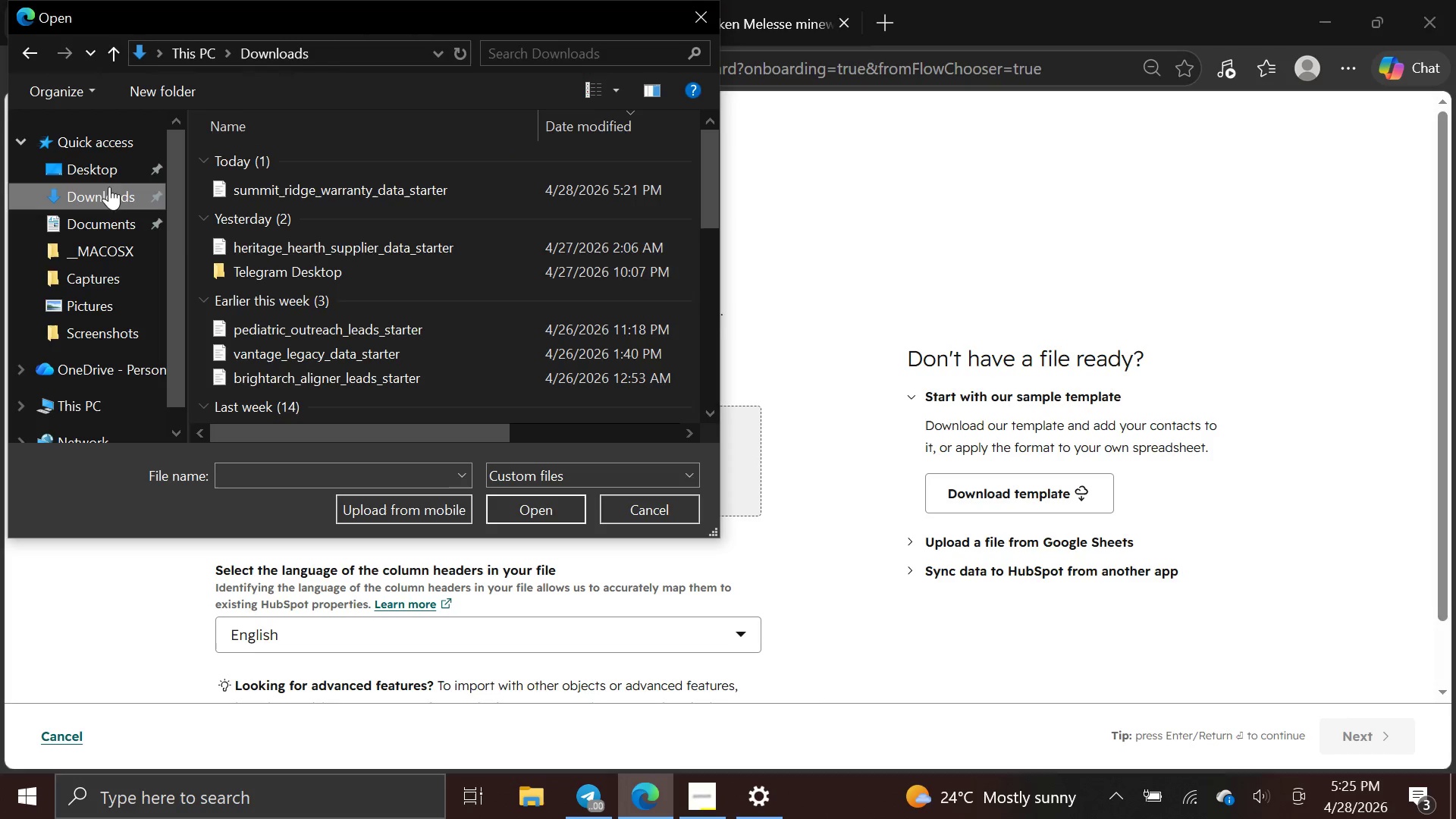 
mouse_move([449, 259])
 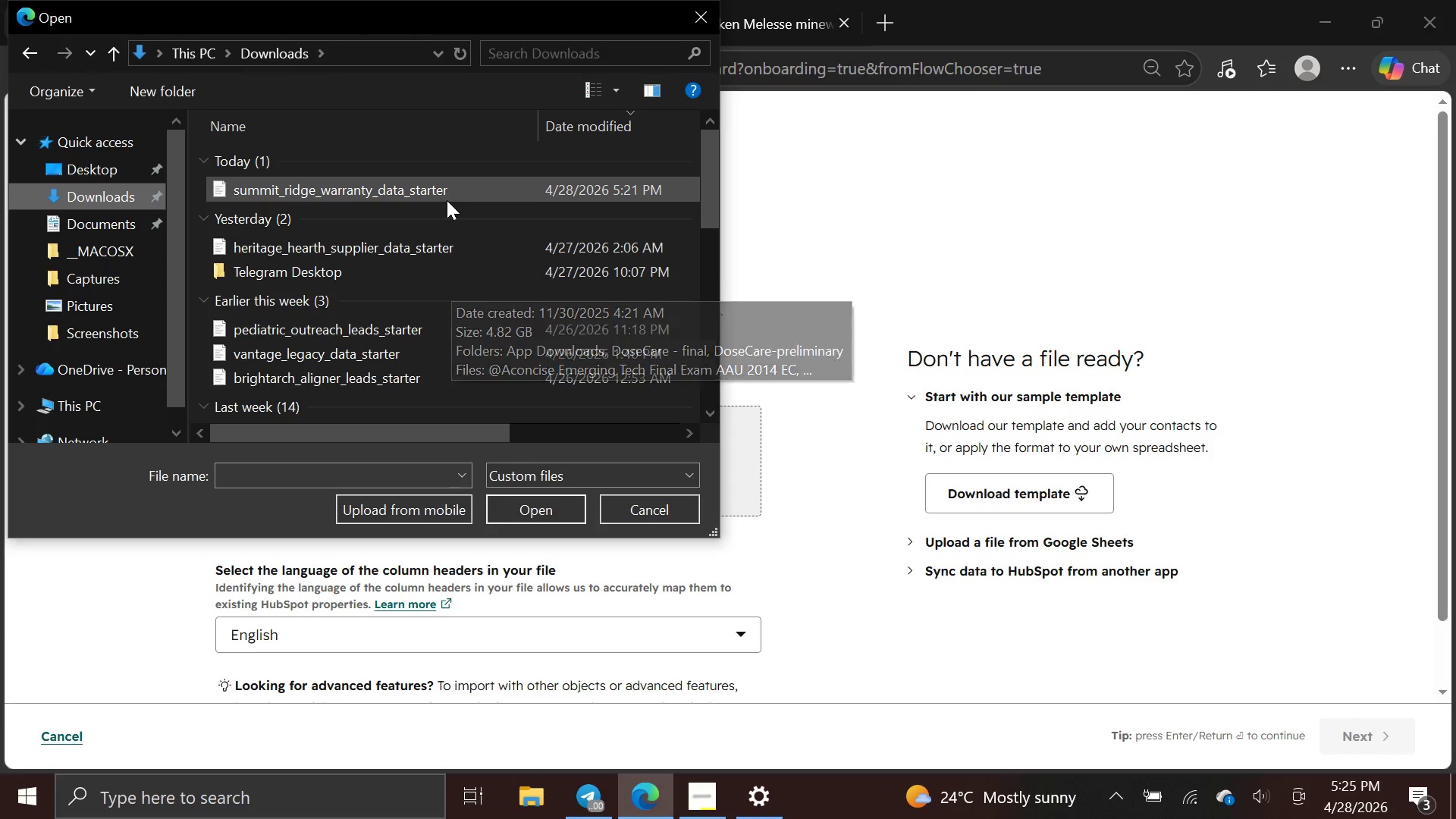 
left_click([447, 200])
 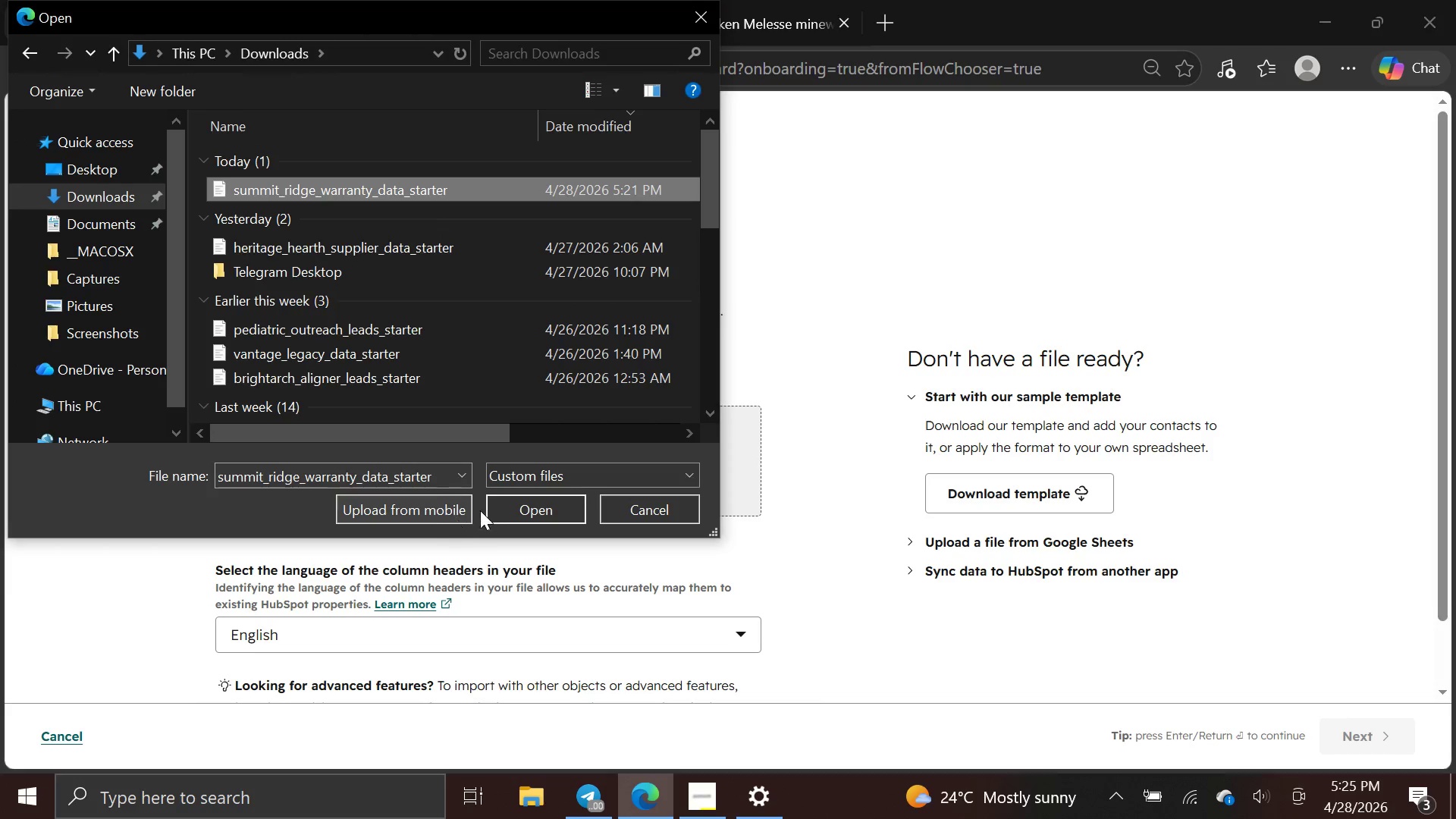 
left_click([519, 500])
 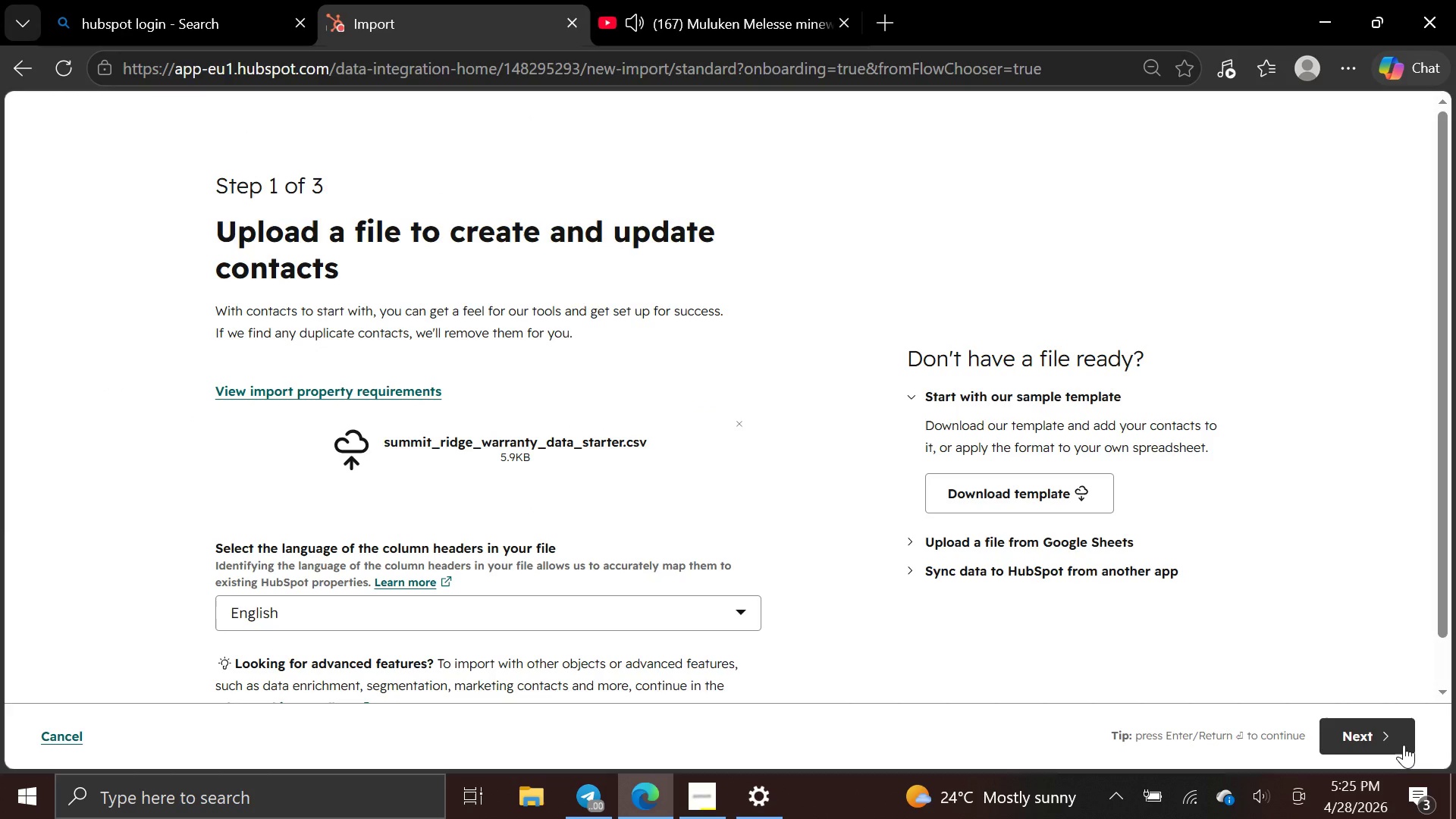 
left_click([1404, 745])
 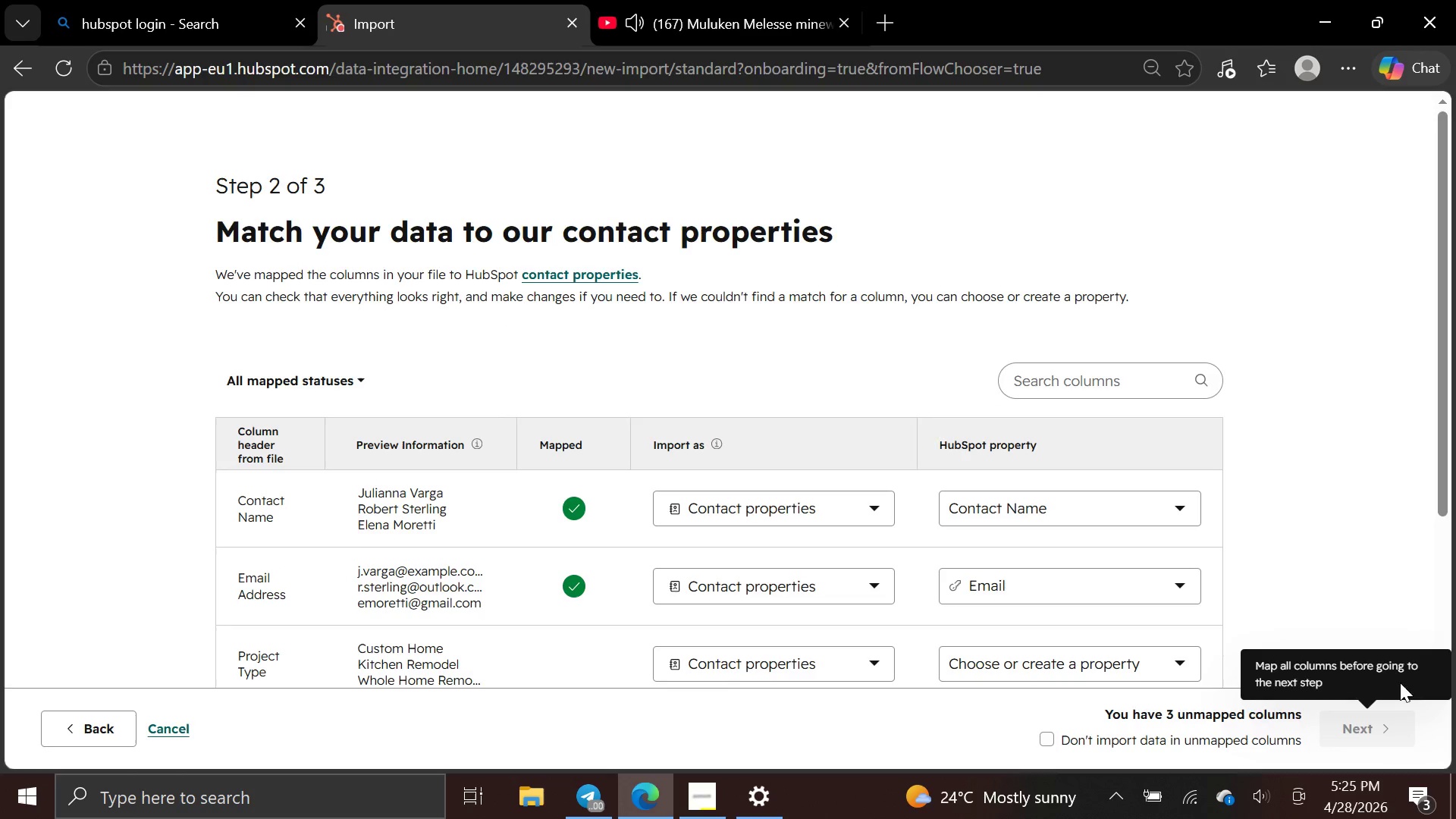 
scroll: coordinate [1016, 407], scroll_direction: down, amount: 4.0
 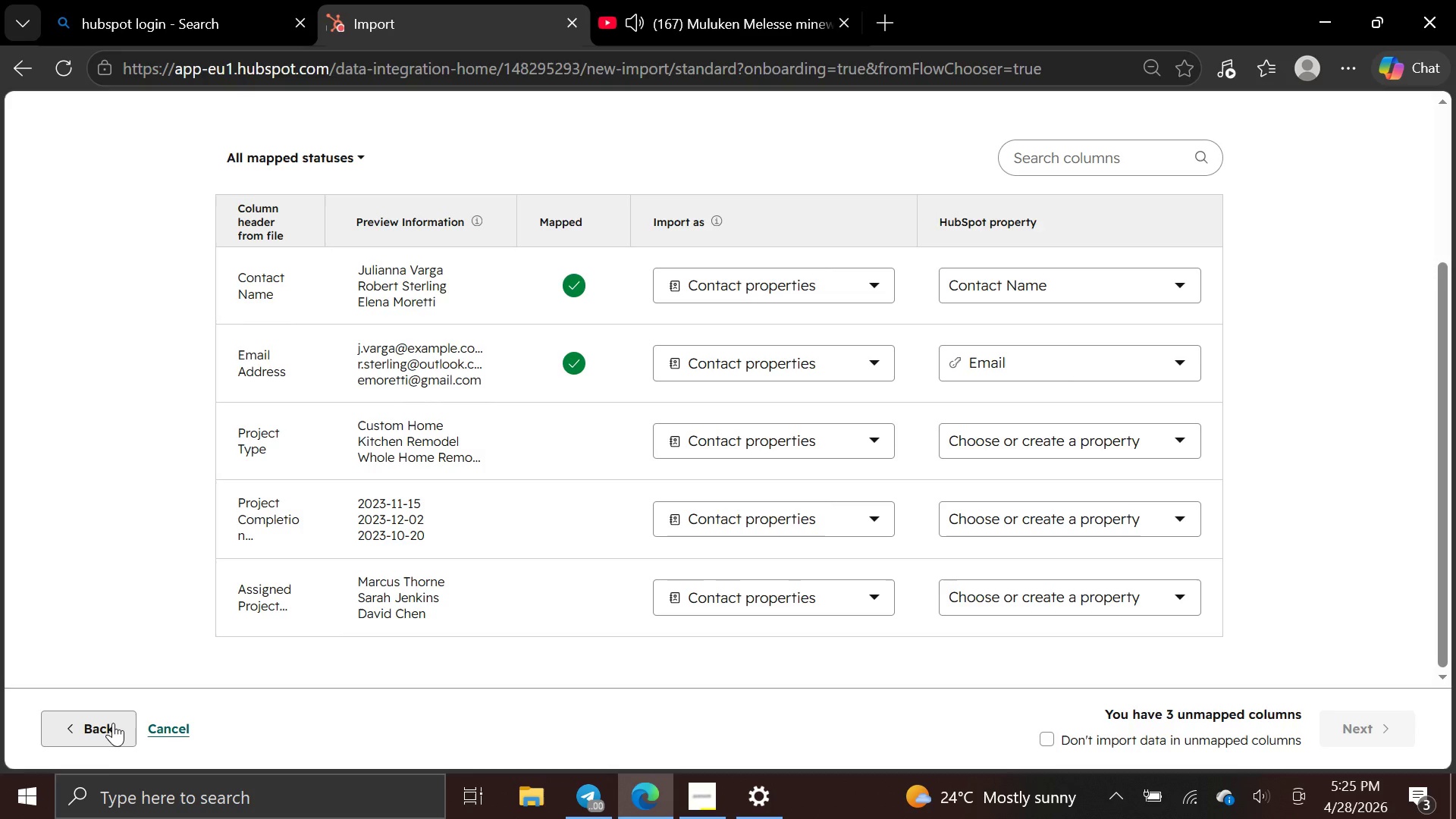 
wait(7.01)
 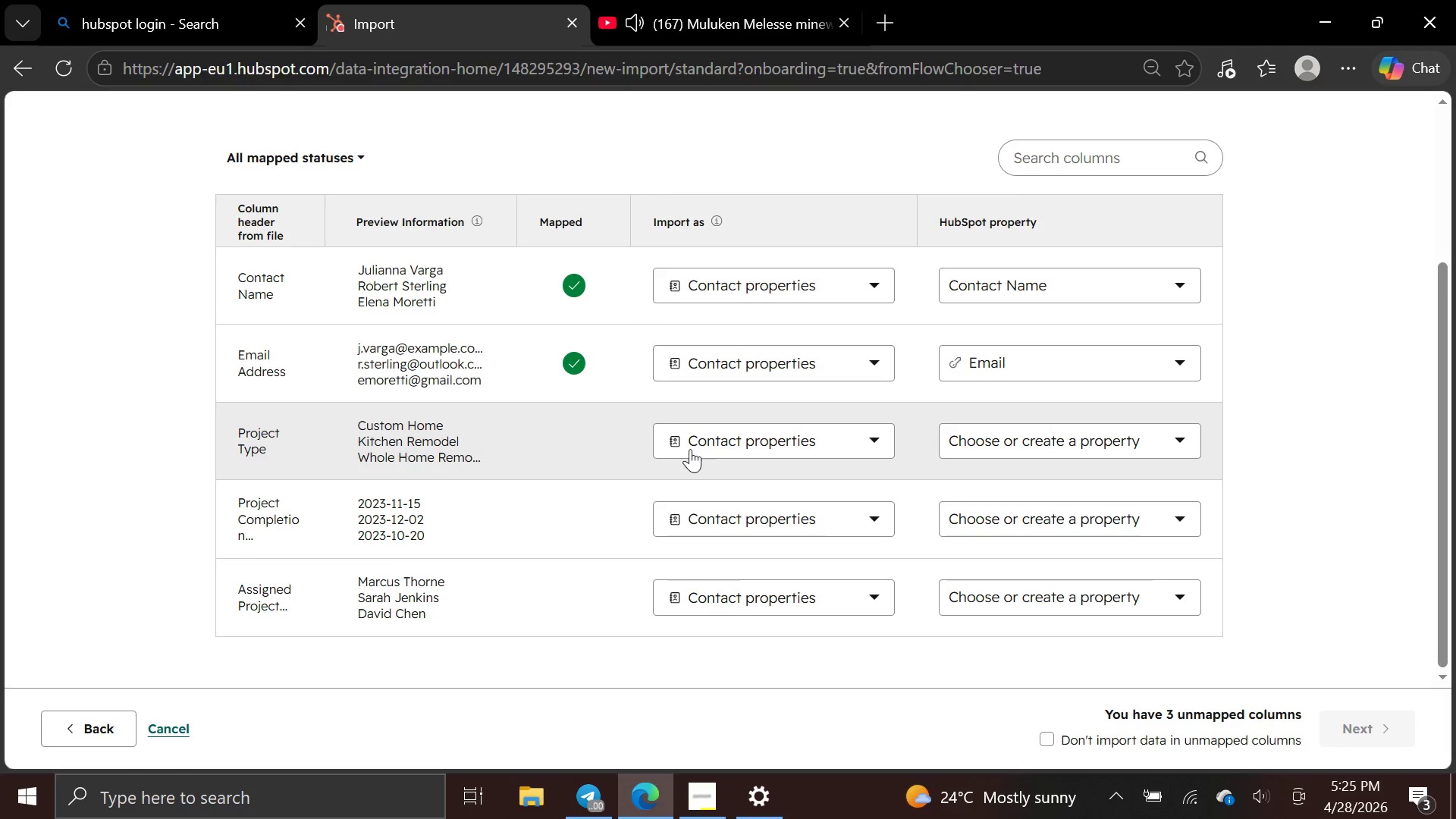 
left_click([113, 723])
 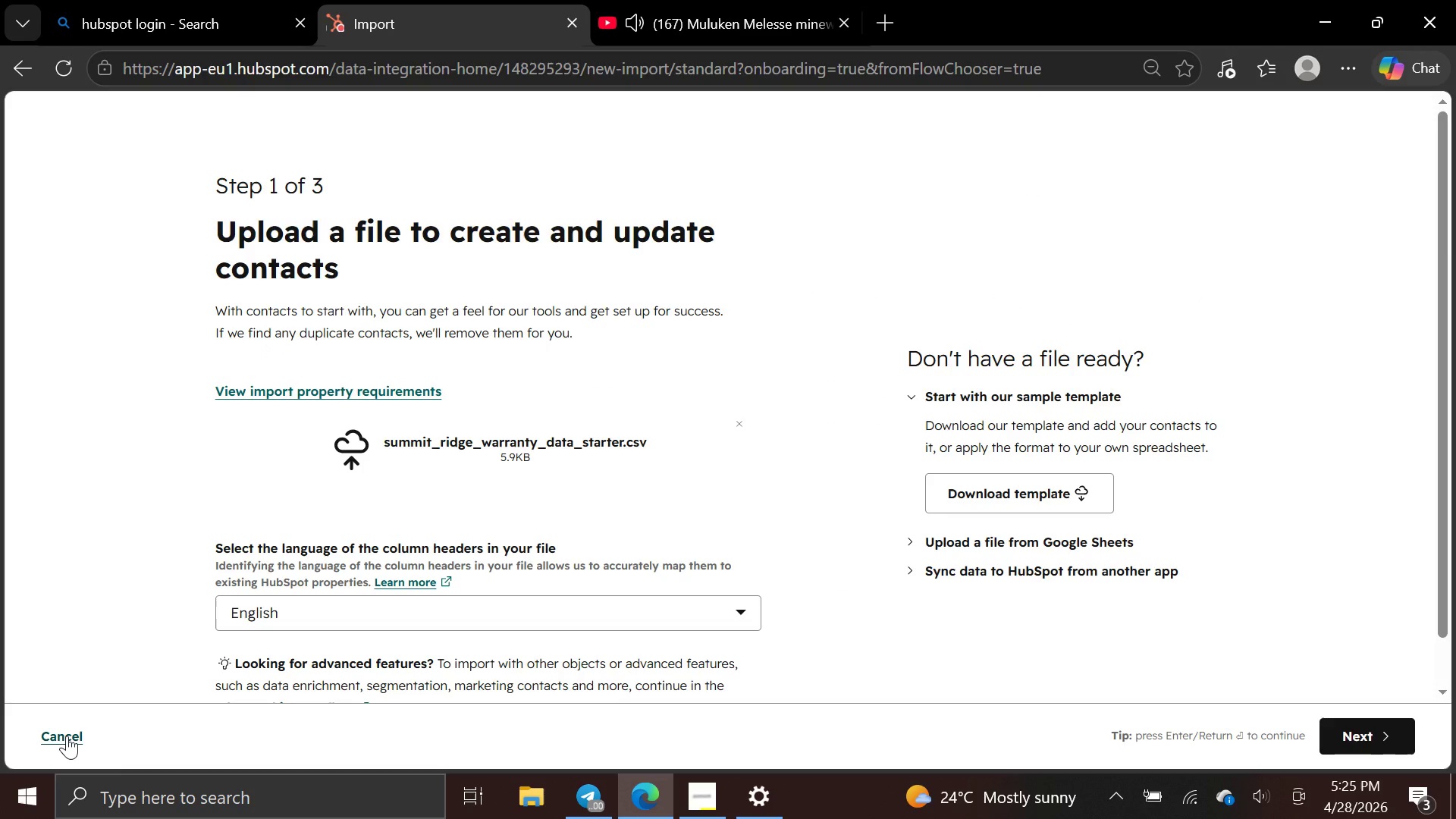 
left_click([67, 736])
 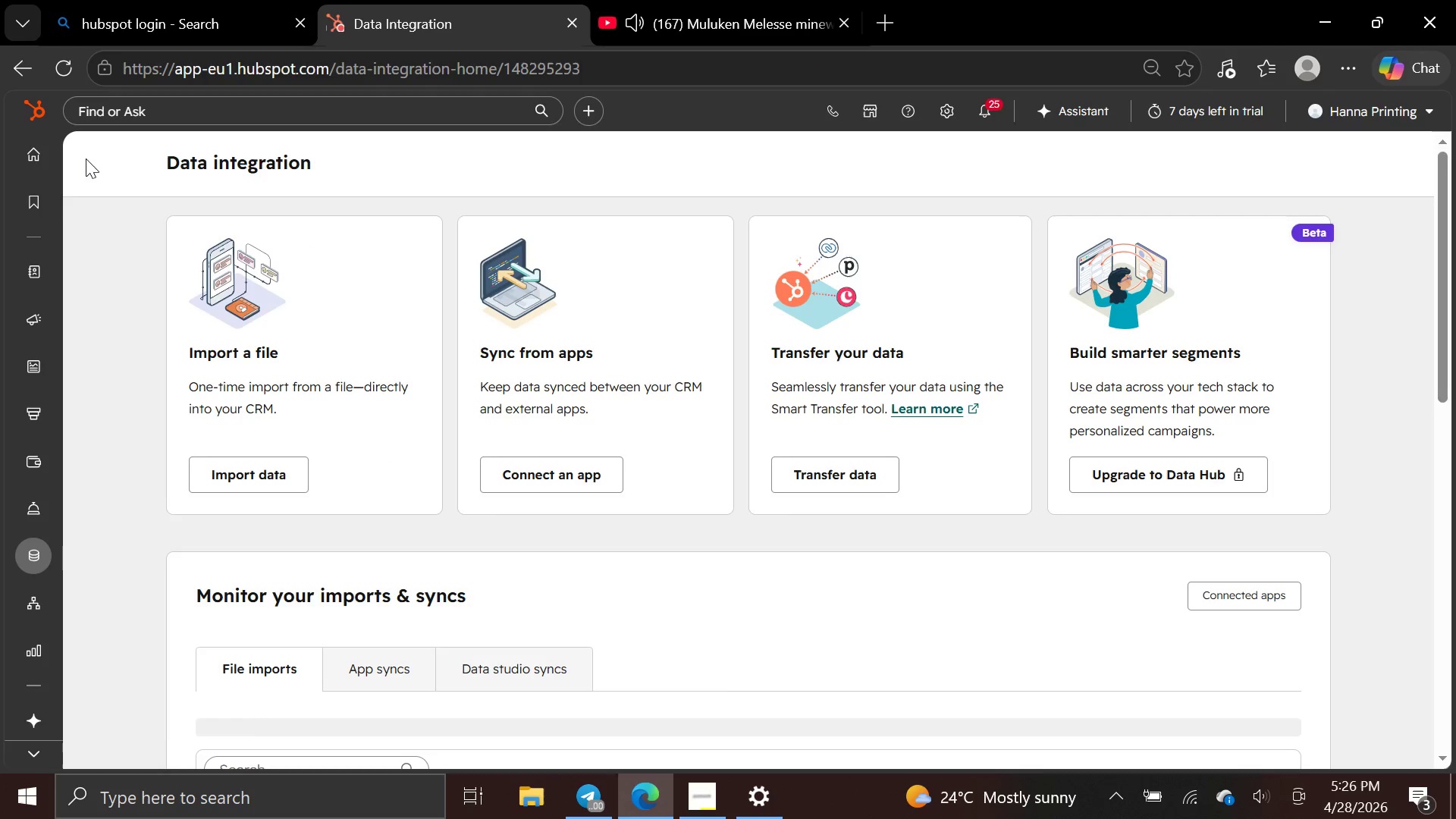 
left_click([107, 221])
 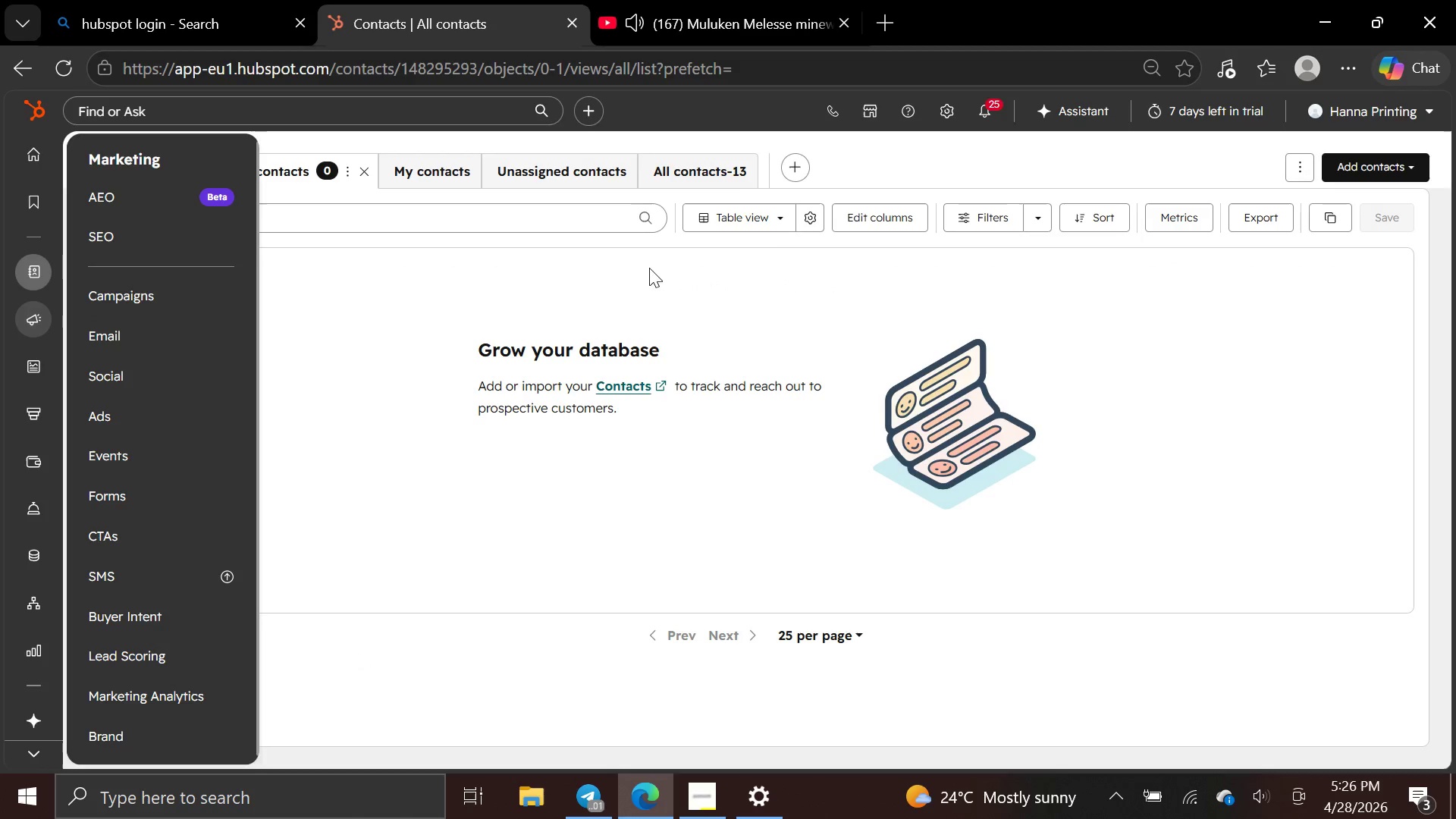 
wait(5.22)
 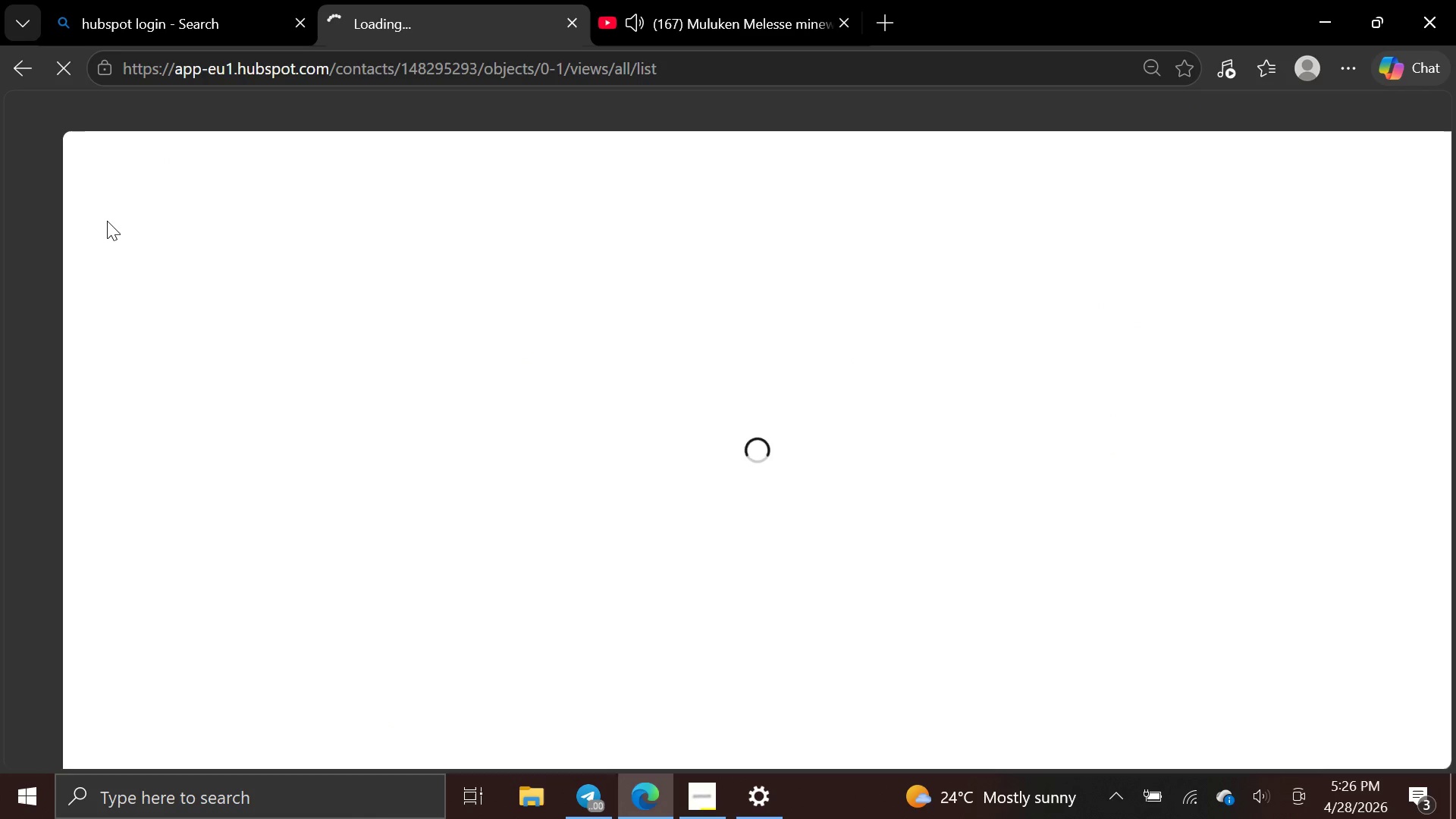 
left_click([937, 107])
 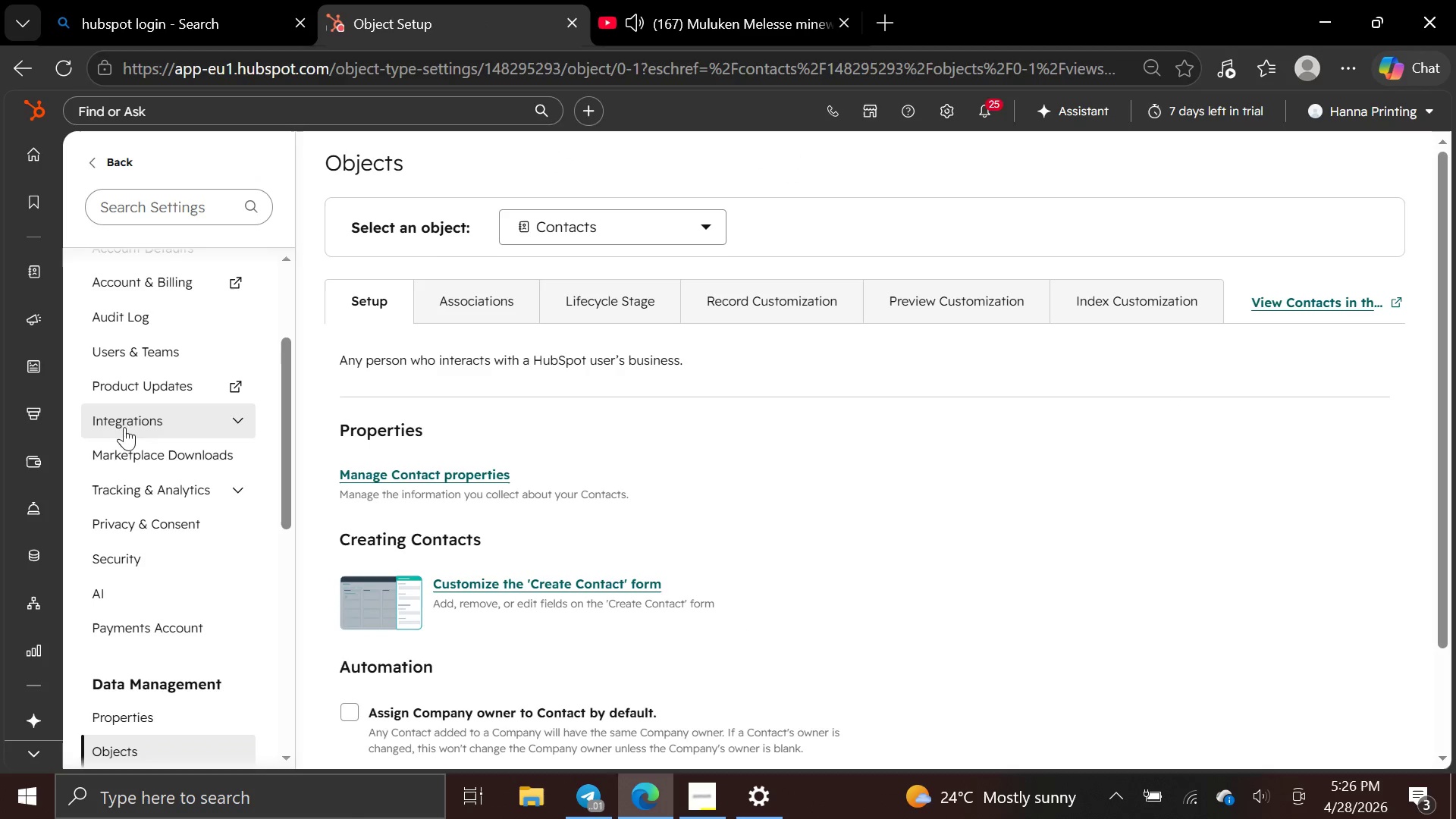 
scroll: coordinate [124, 501], scroll_direction: down, amount: 2.0
 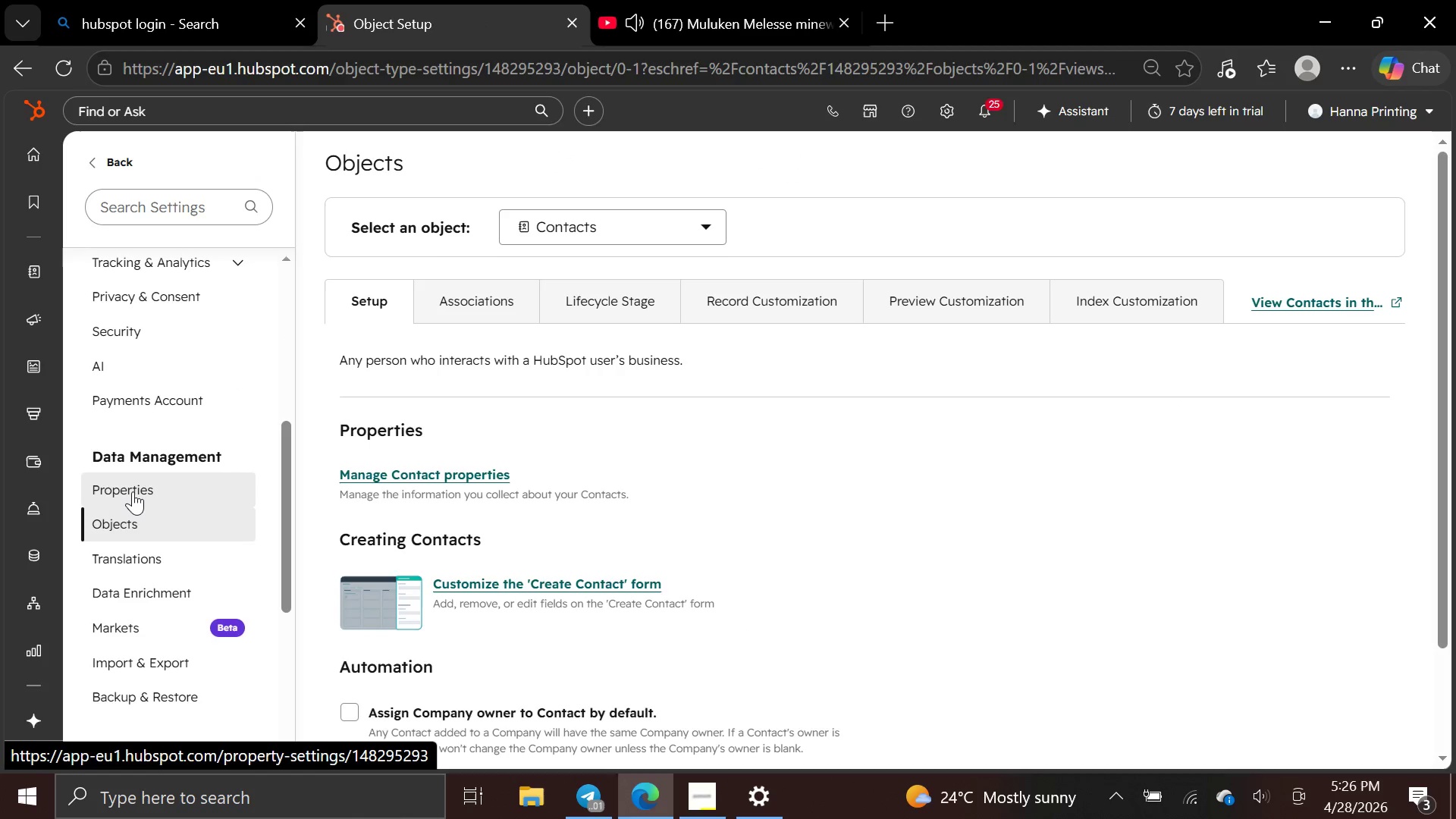 
left_click([134, 491])
 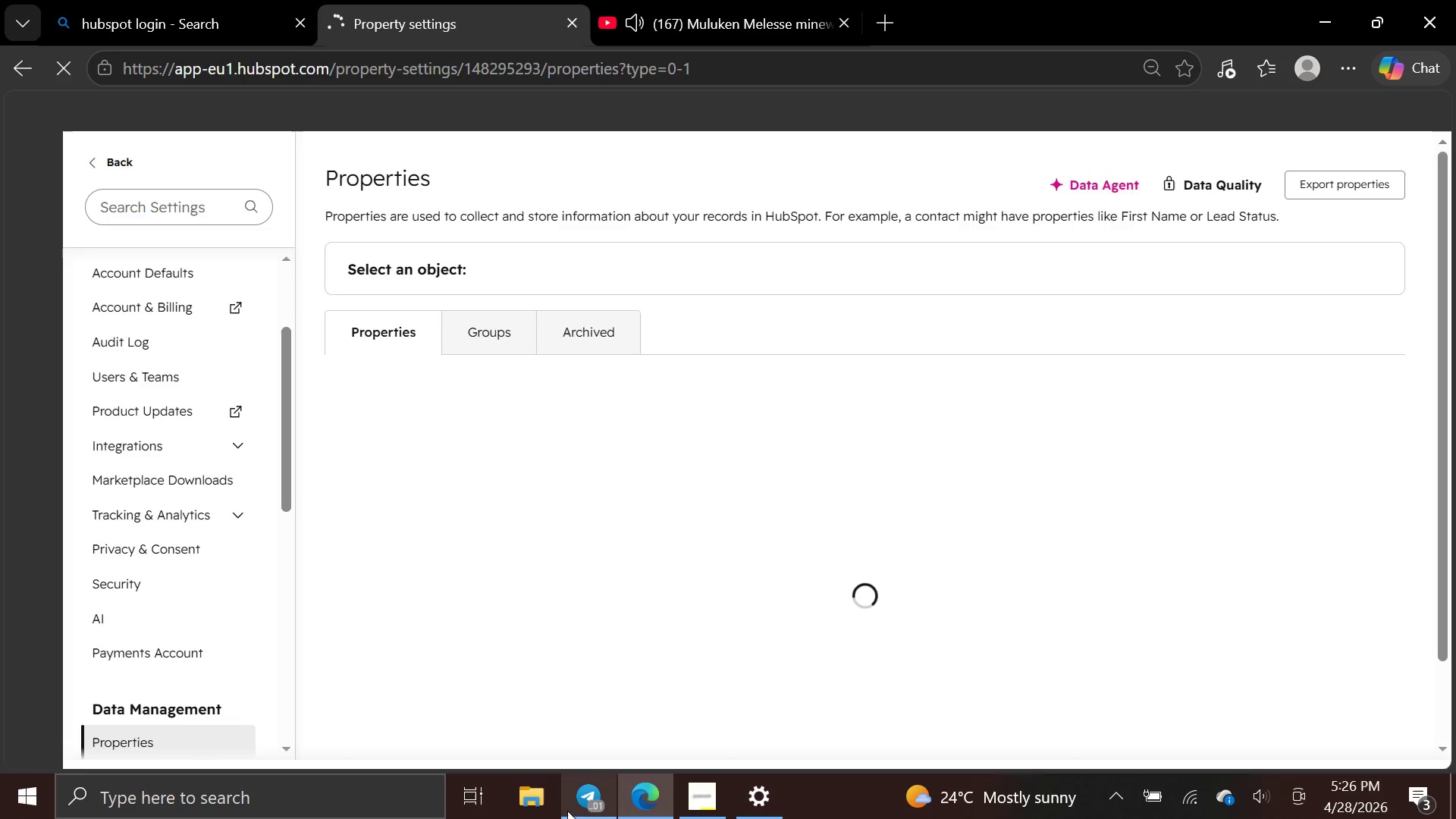 
left_click([532, 810])
 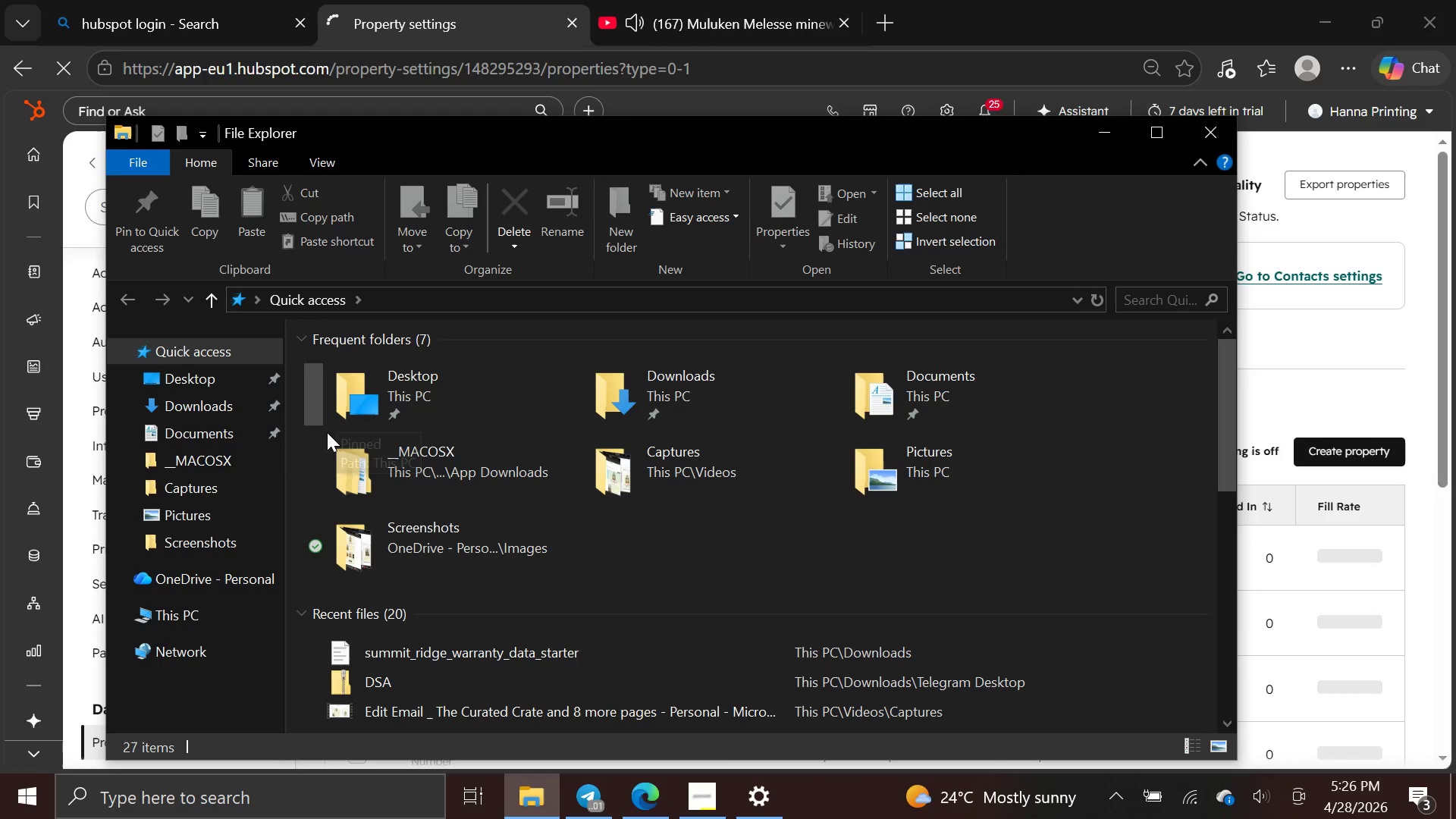 
left_click([226, 402])
 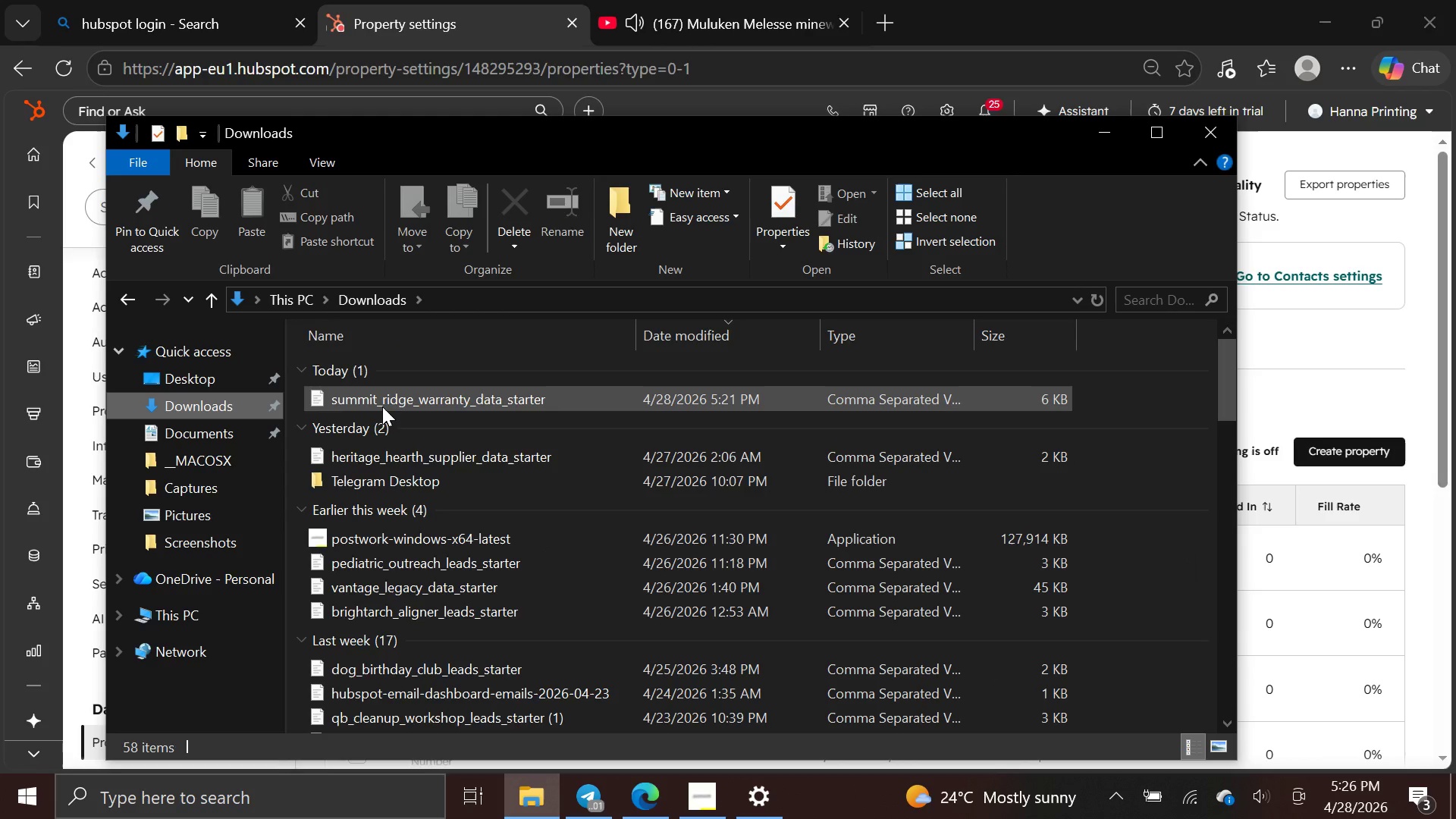 
right_click([382, 406])
 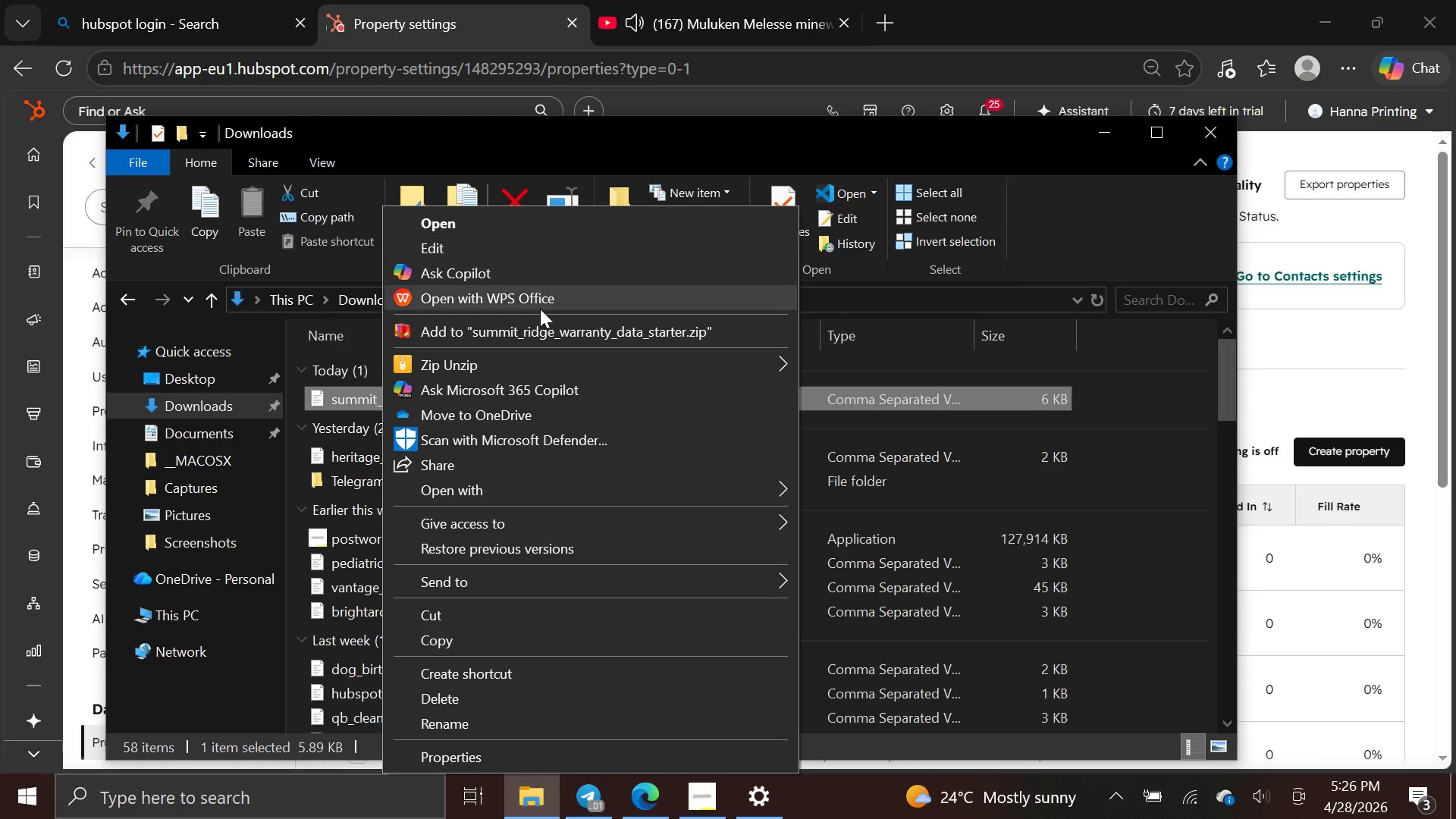 
left_click([544, 297])
 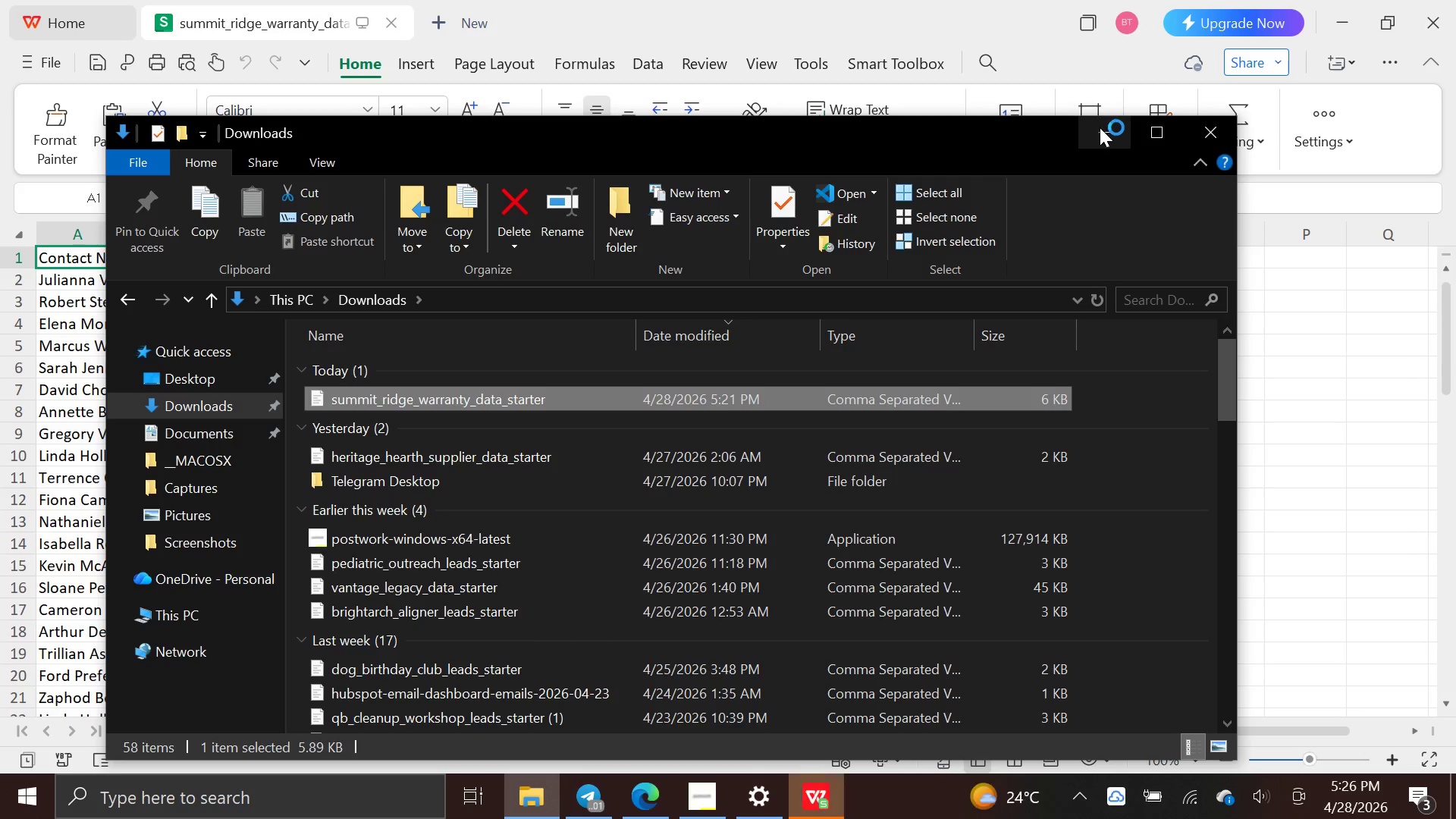 
left_click([1098, 130])
 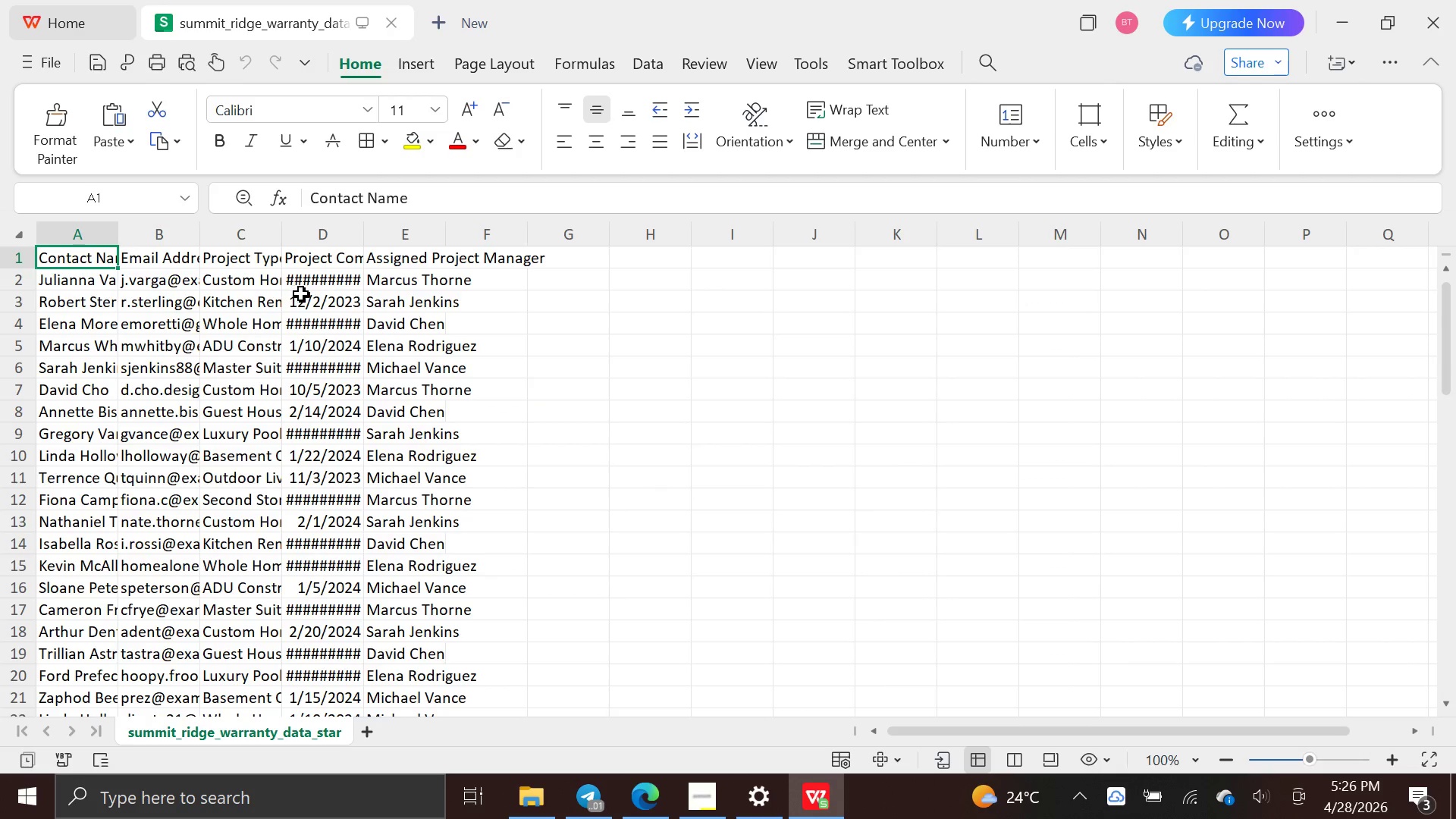 
left_click([311, 288])
 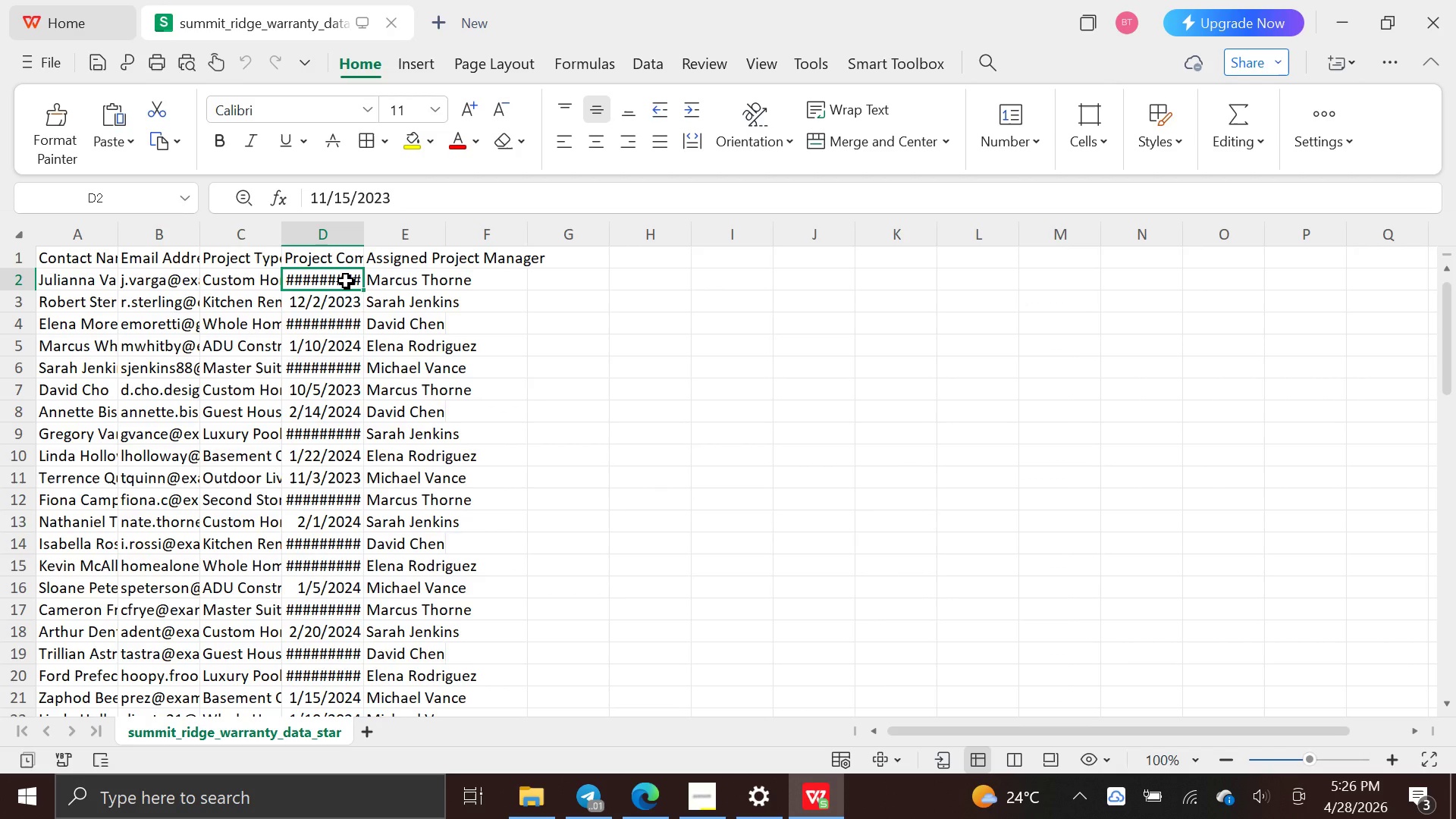 
left_click([346, 281])
 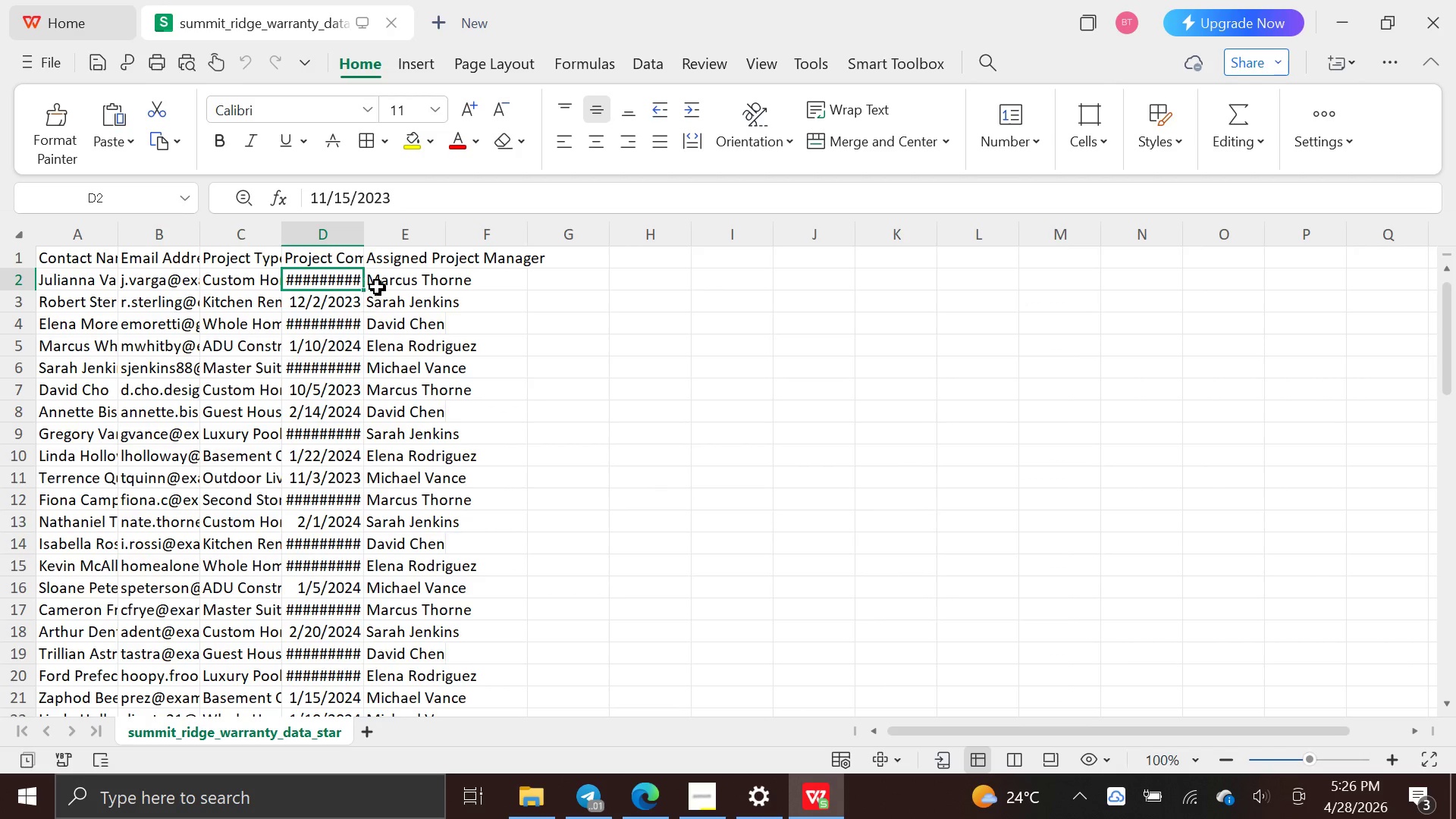 
left_click([379, 287])
 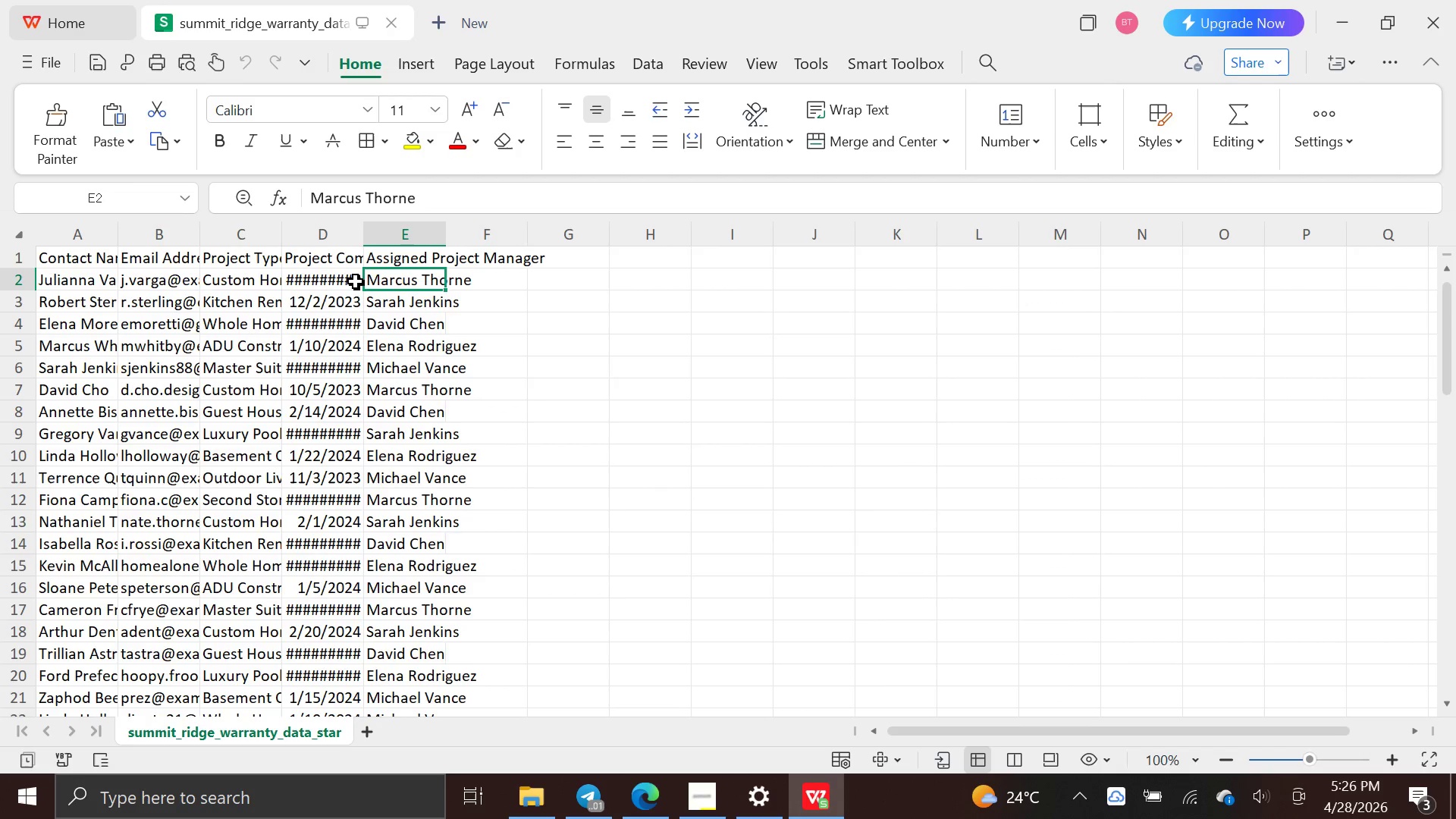 
left_click([353, 281])
 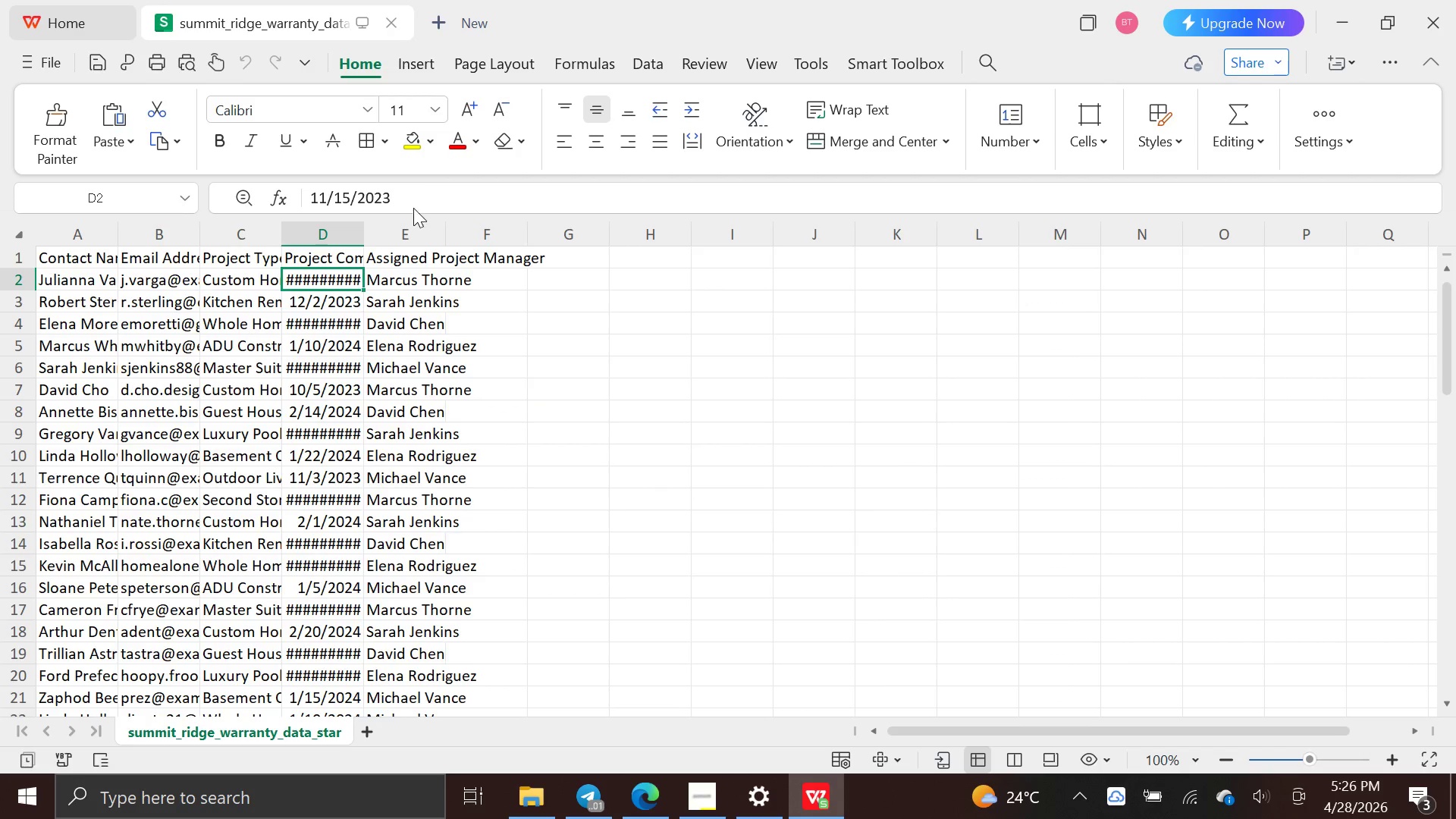 
left_click([417, 198])
 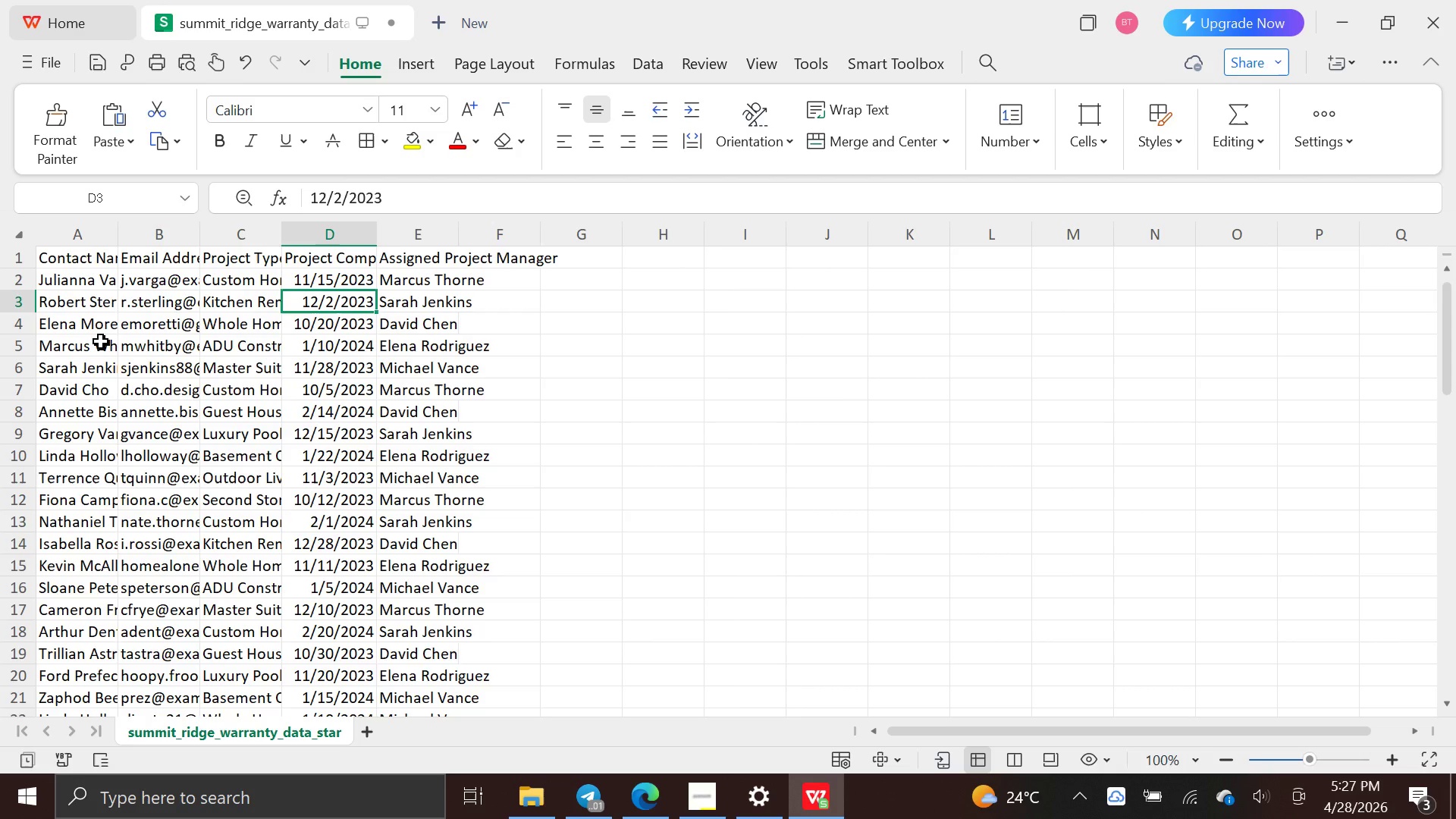 
wait(34.27)
 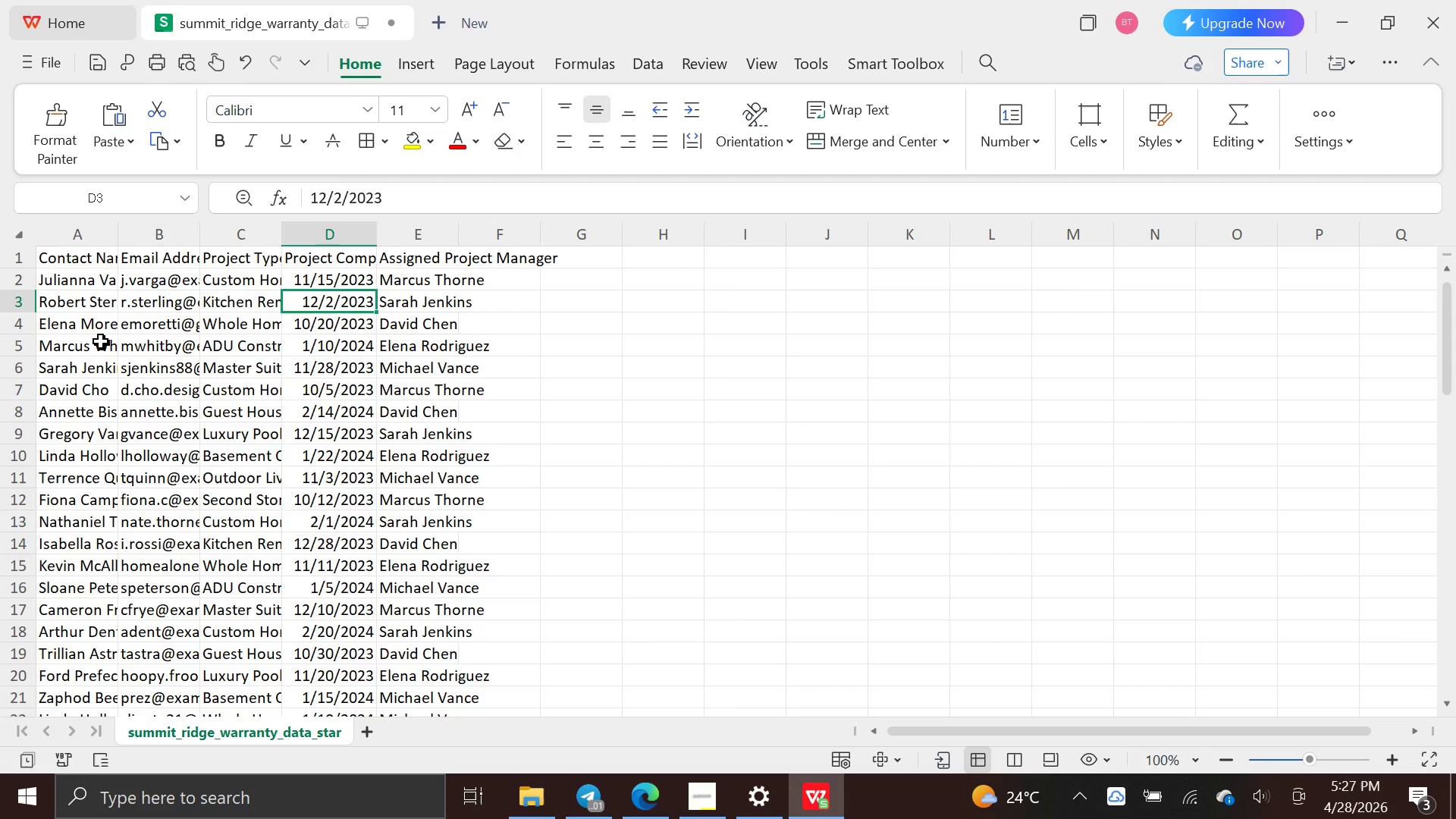 
scroll: coordinate [535, 563], scroll_direction: up, amount: 3.0
 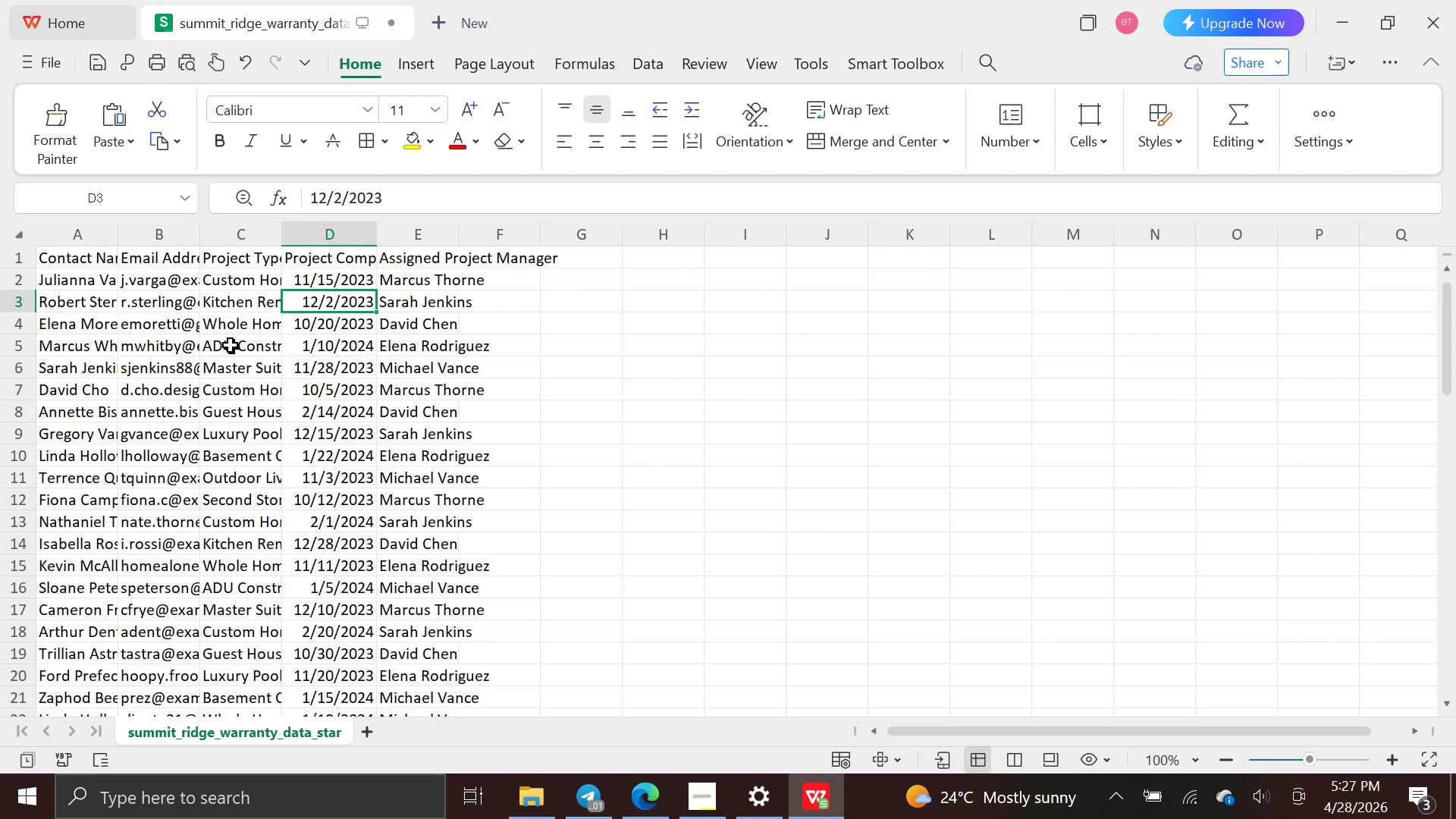 
wait(42.92)
 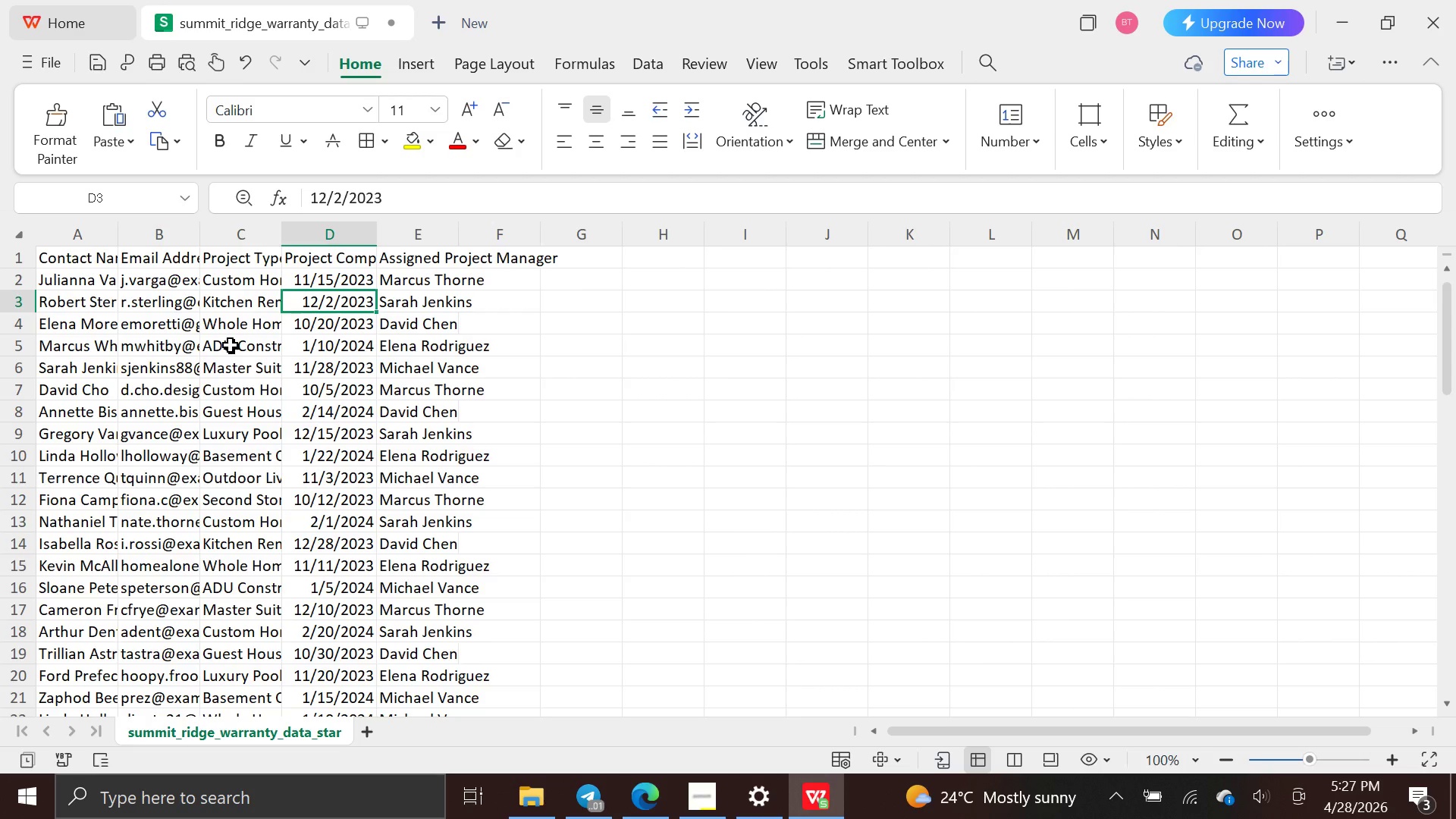 
scroll: coordinate [233, 347], scroll_direction: down, amount: 4.0
 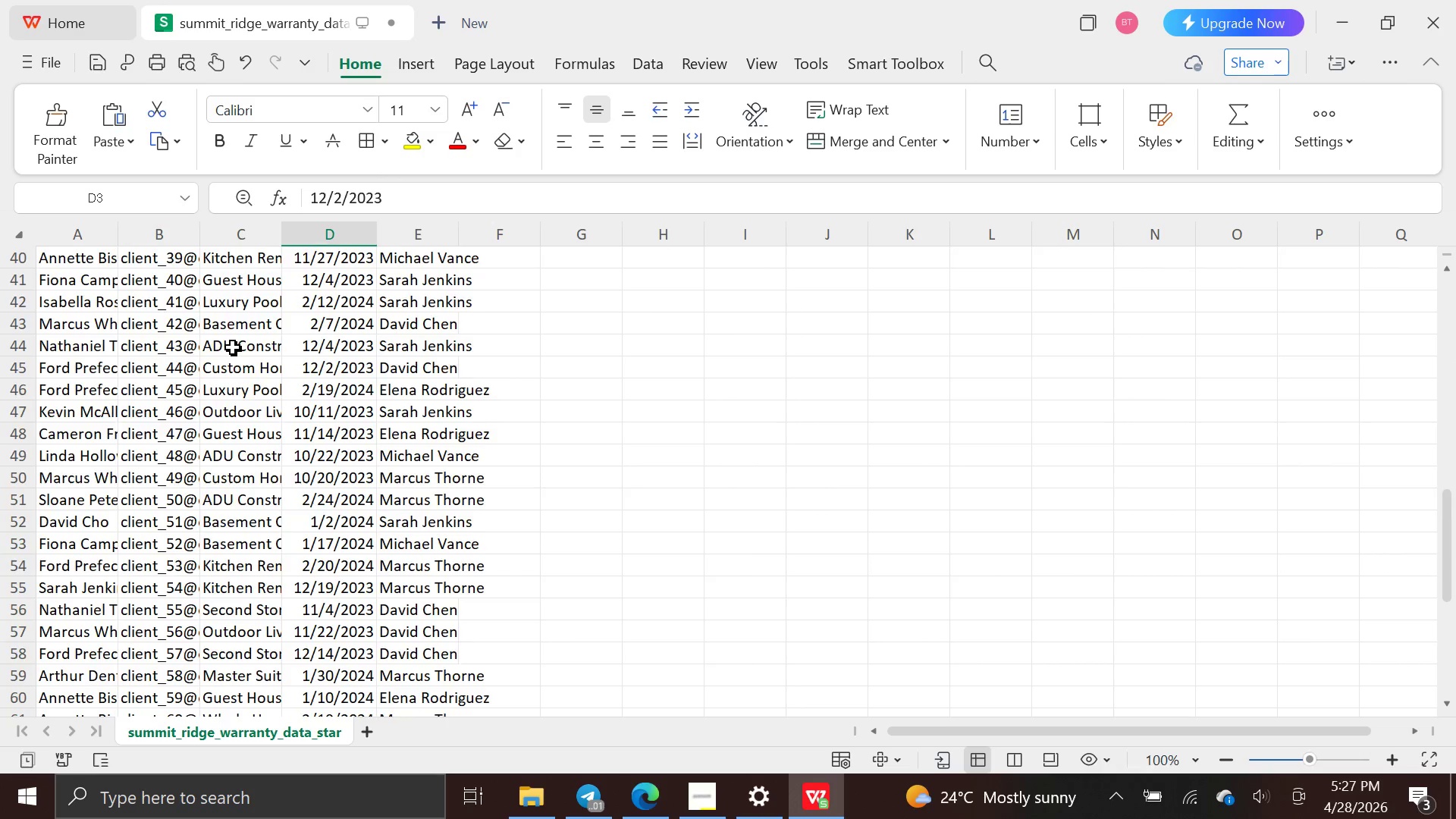 
scroll: coordinate [233, 347], scroll_direction: up, amount: 18.0
 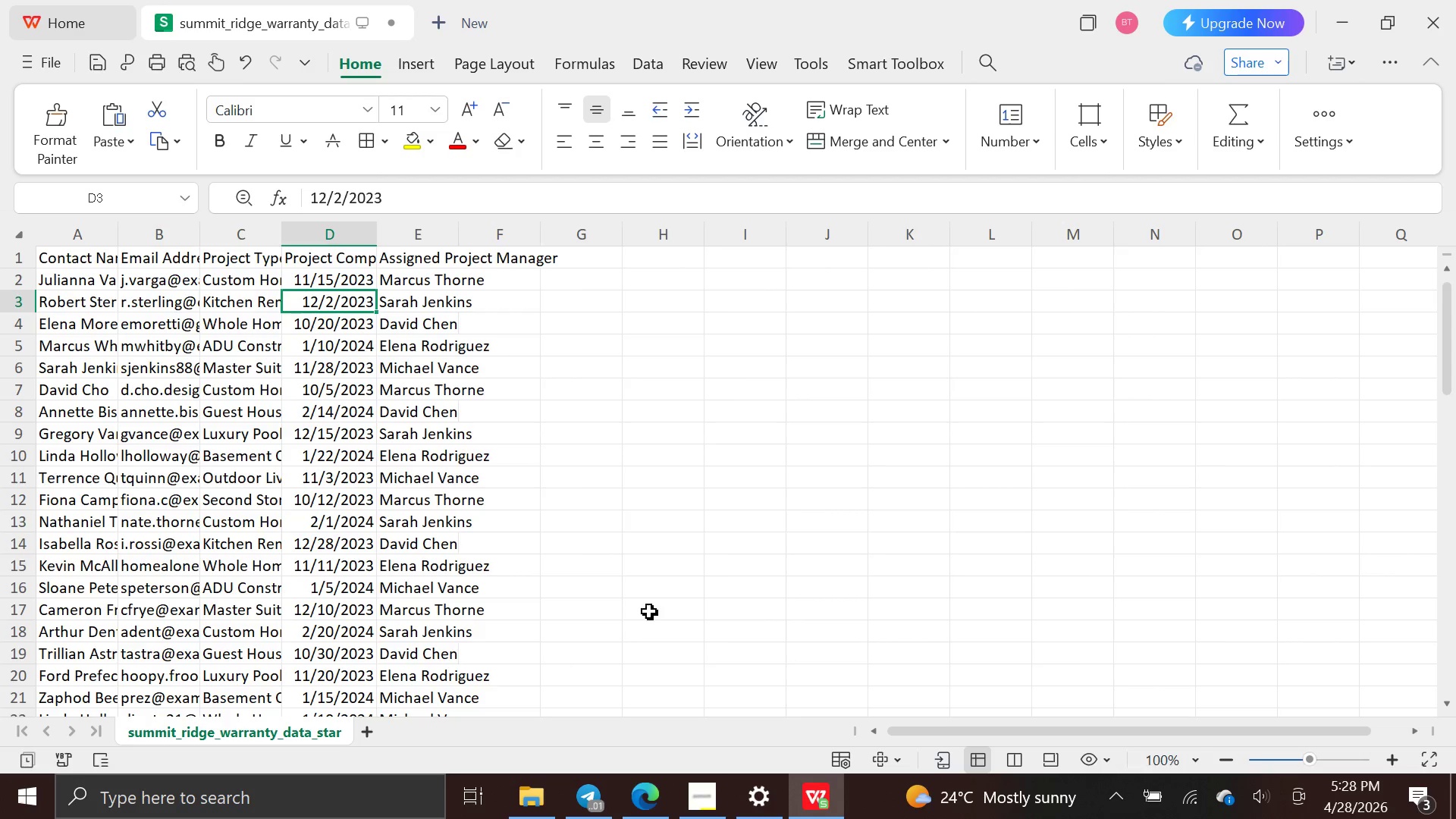 
wait(10.0)
 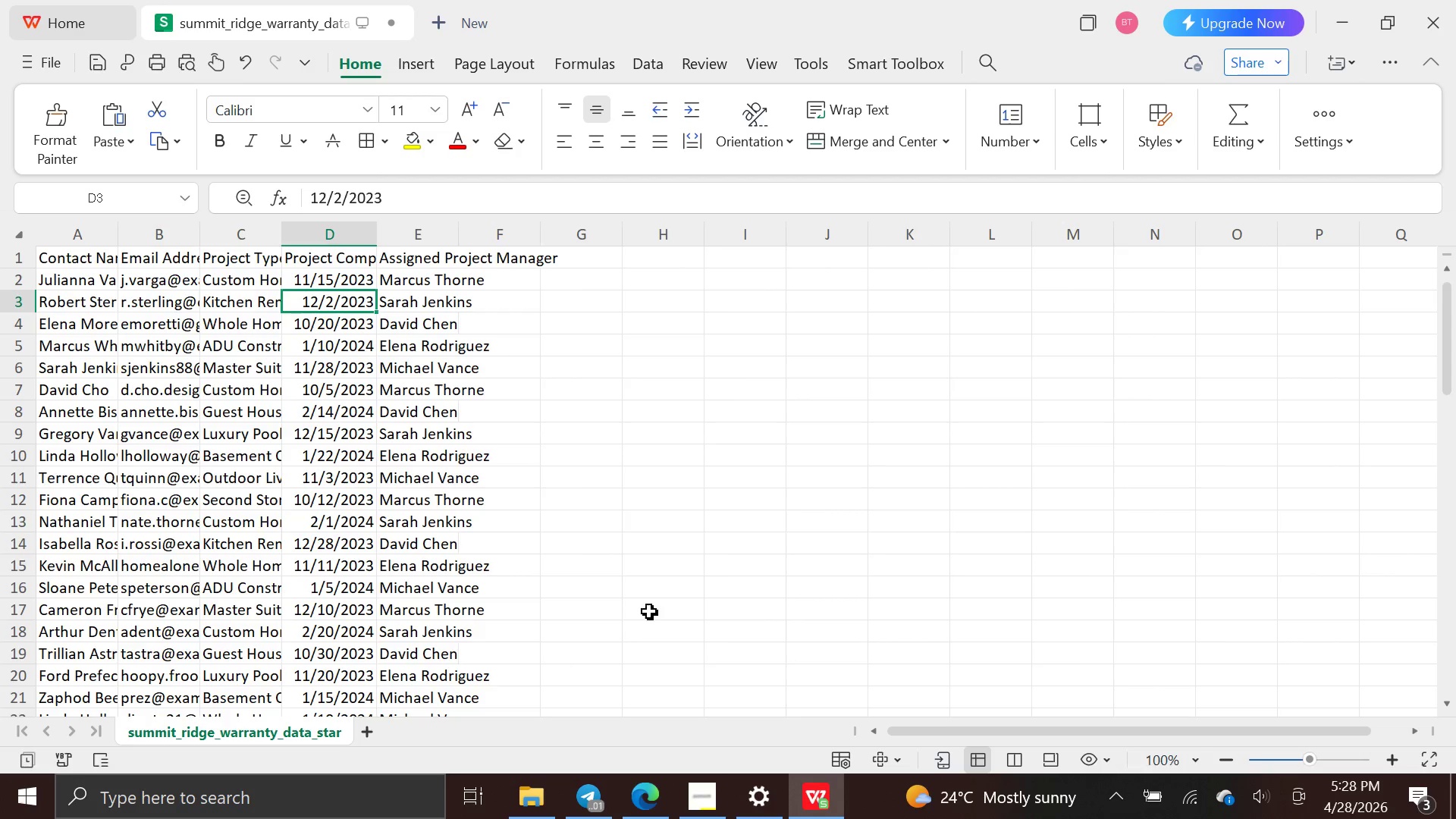 
left_click([127, 228])
 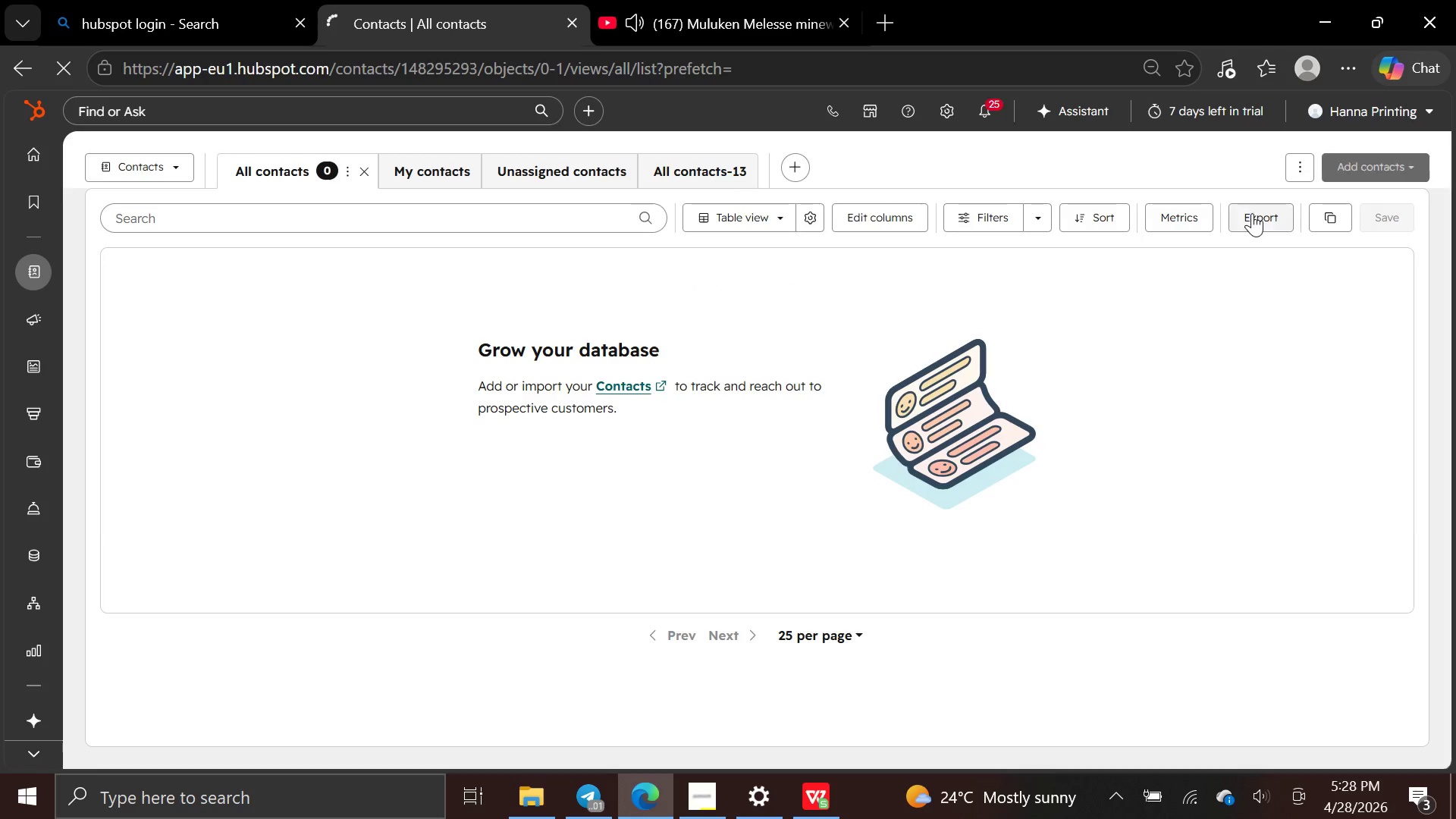 
left_click([1373, 165])
 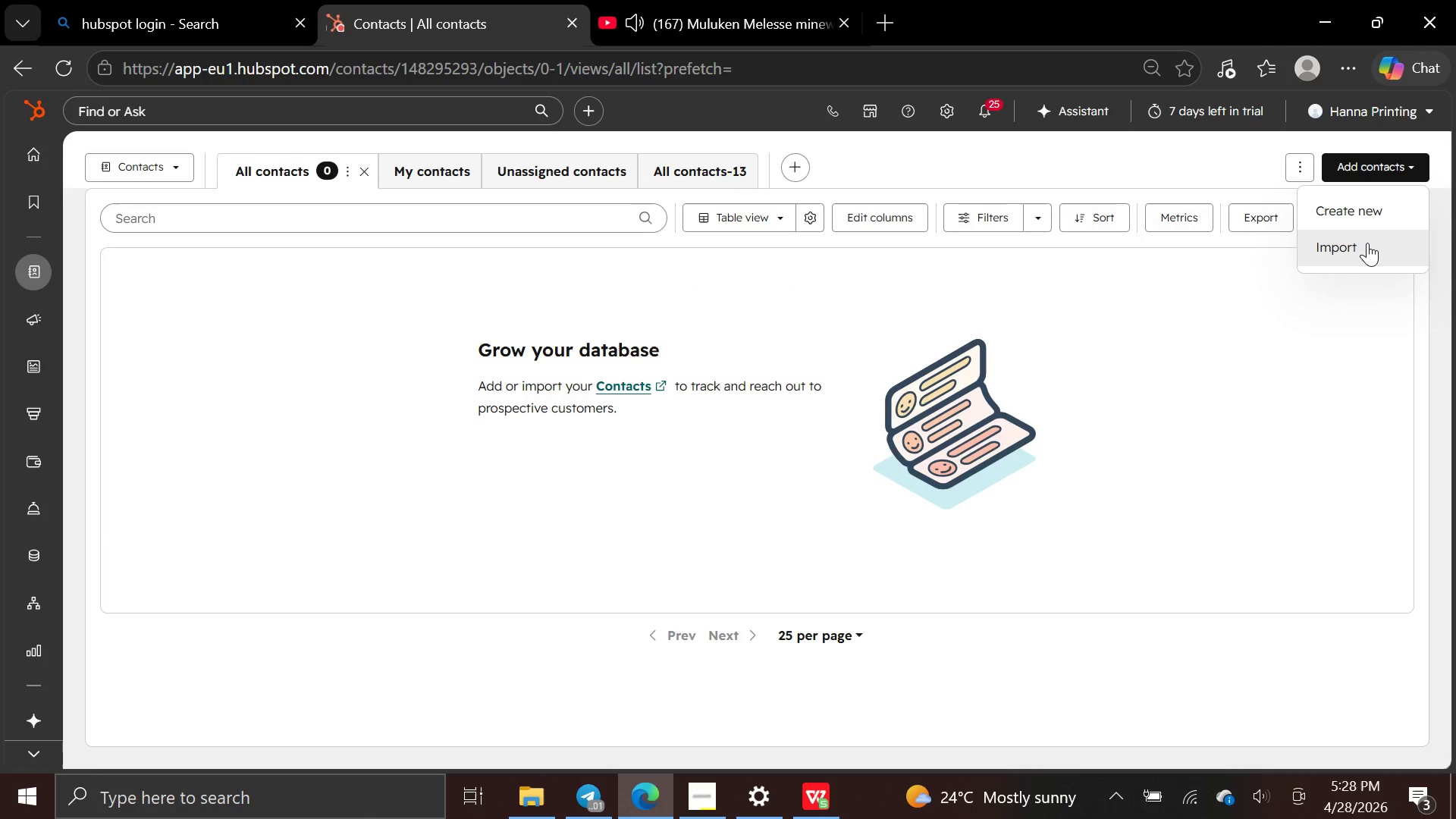 
left_click([1367, 243])
 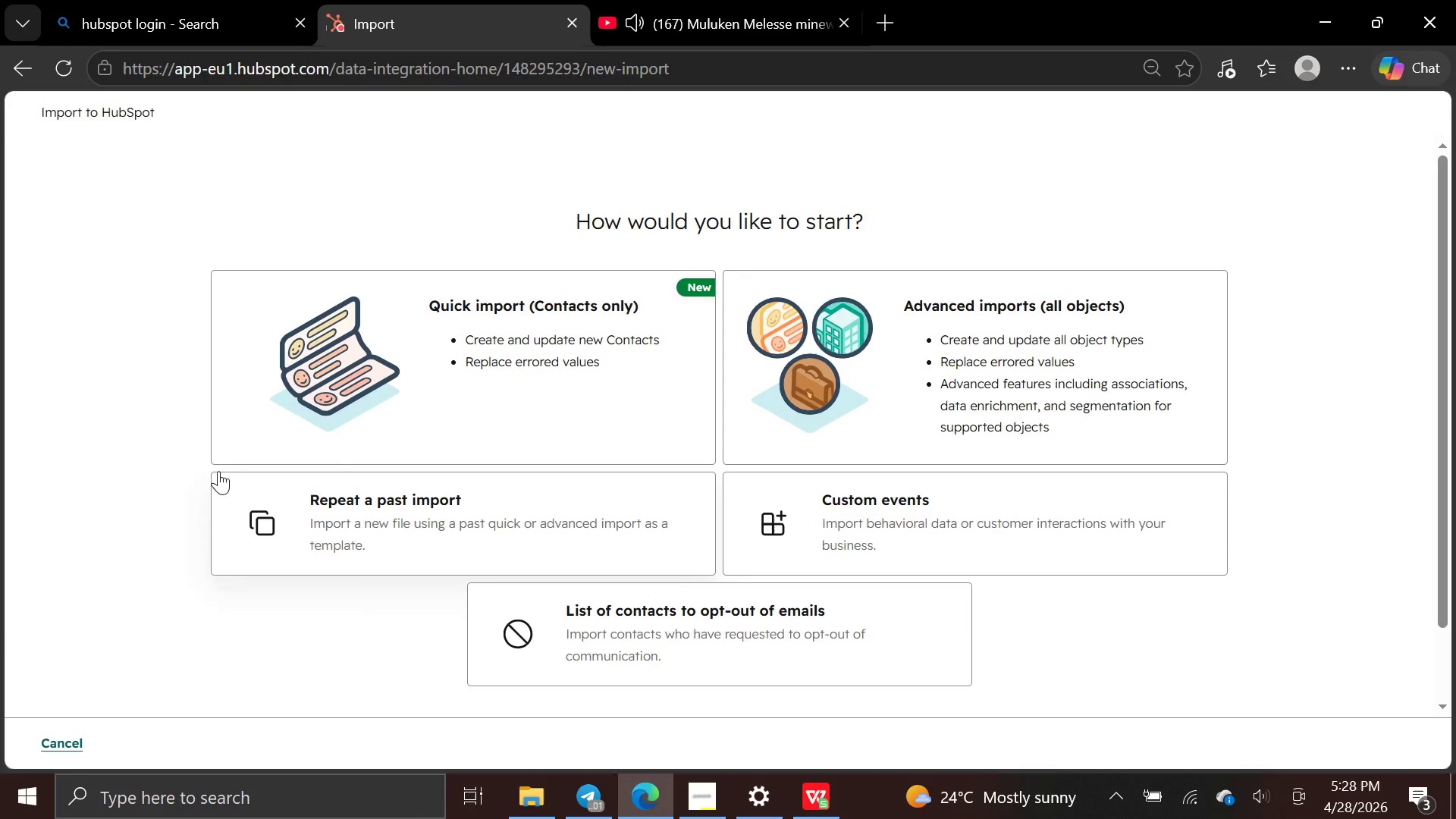 
wait(8.39)
 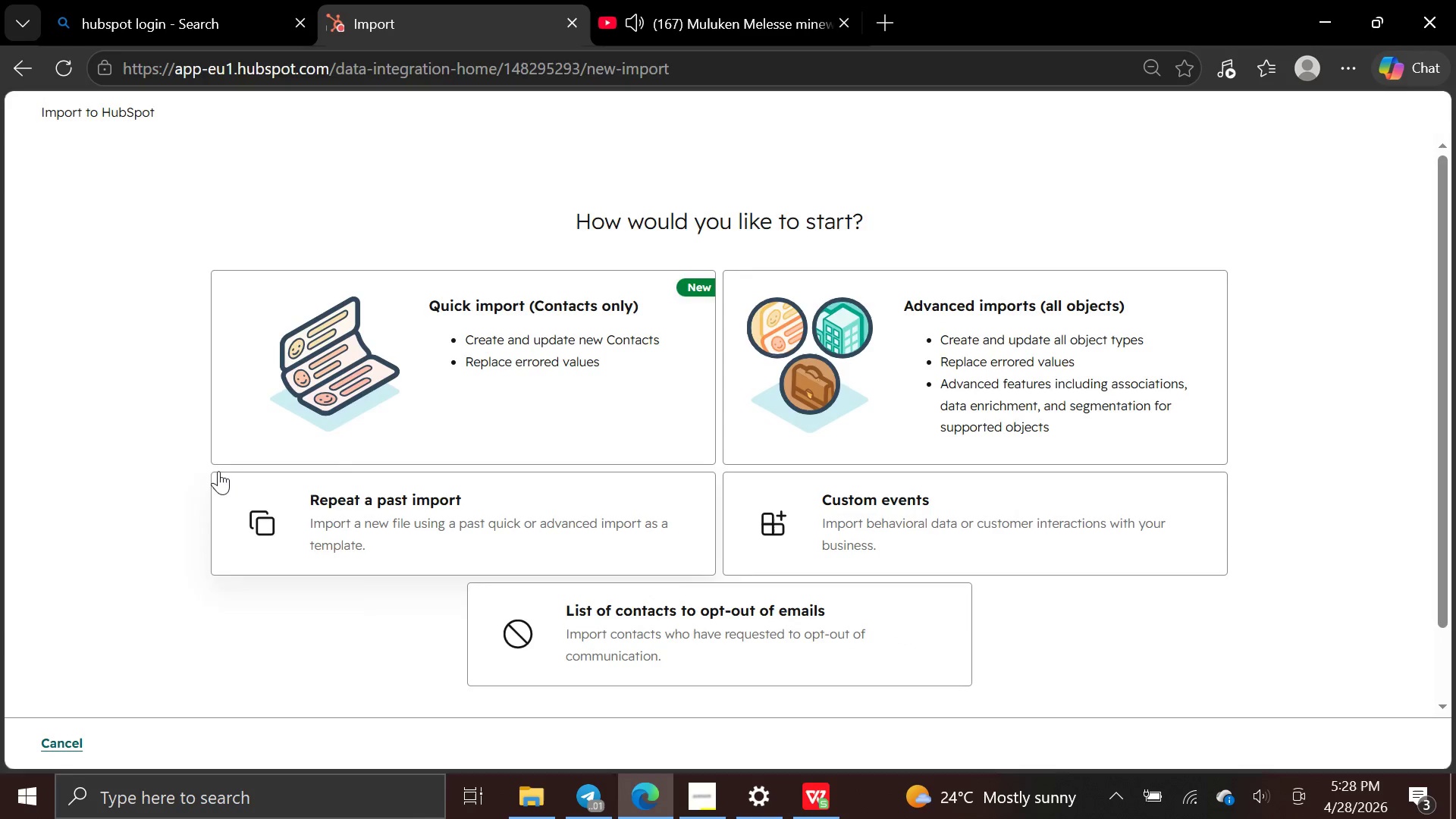 
left_click([486, 435])
 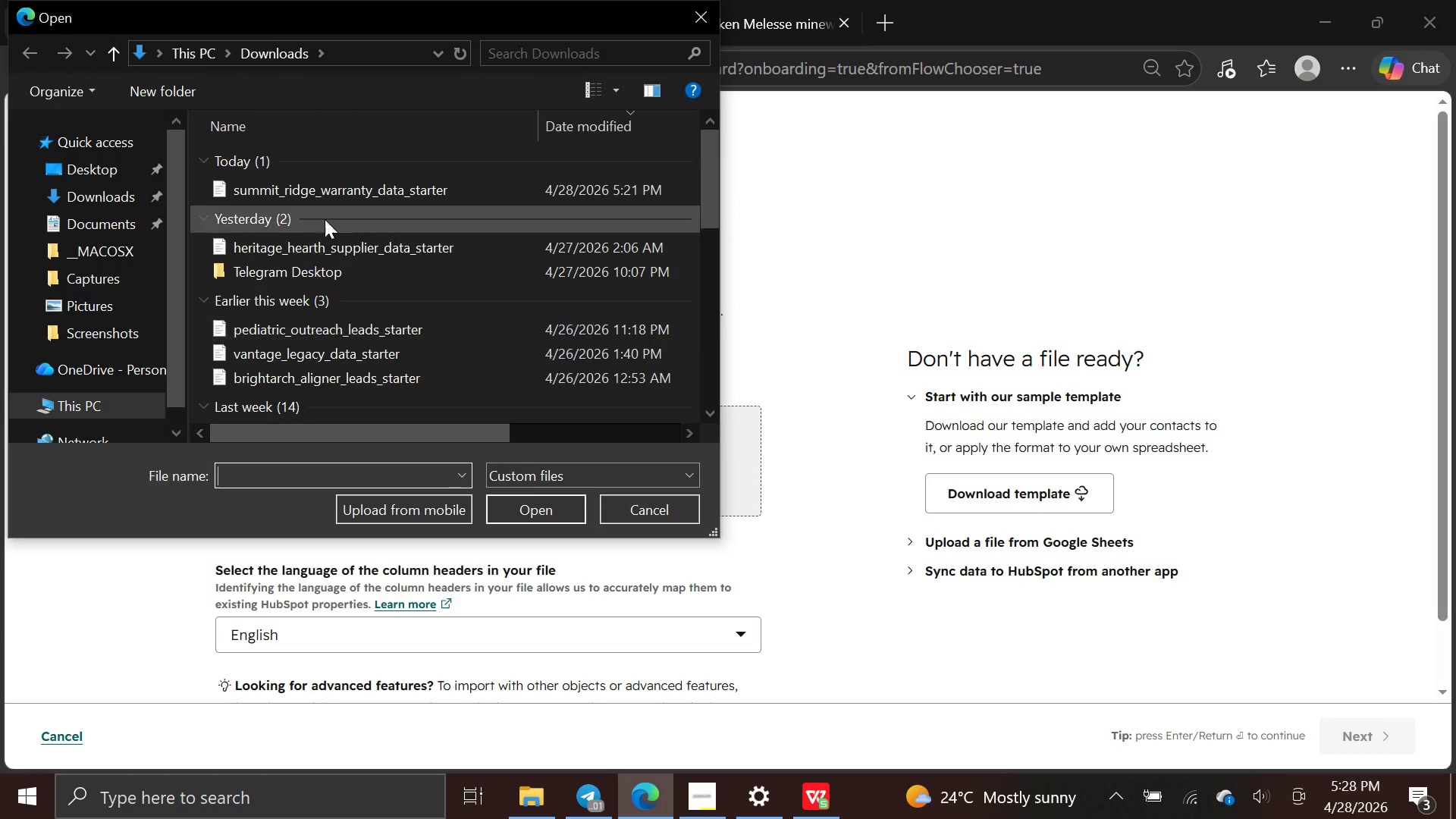 
left_click([338, 187])
 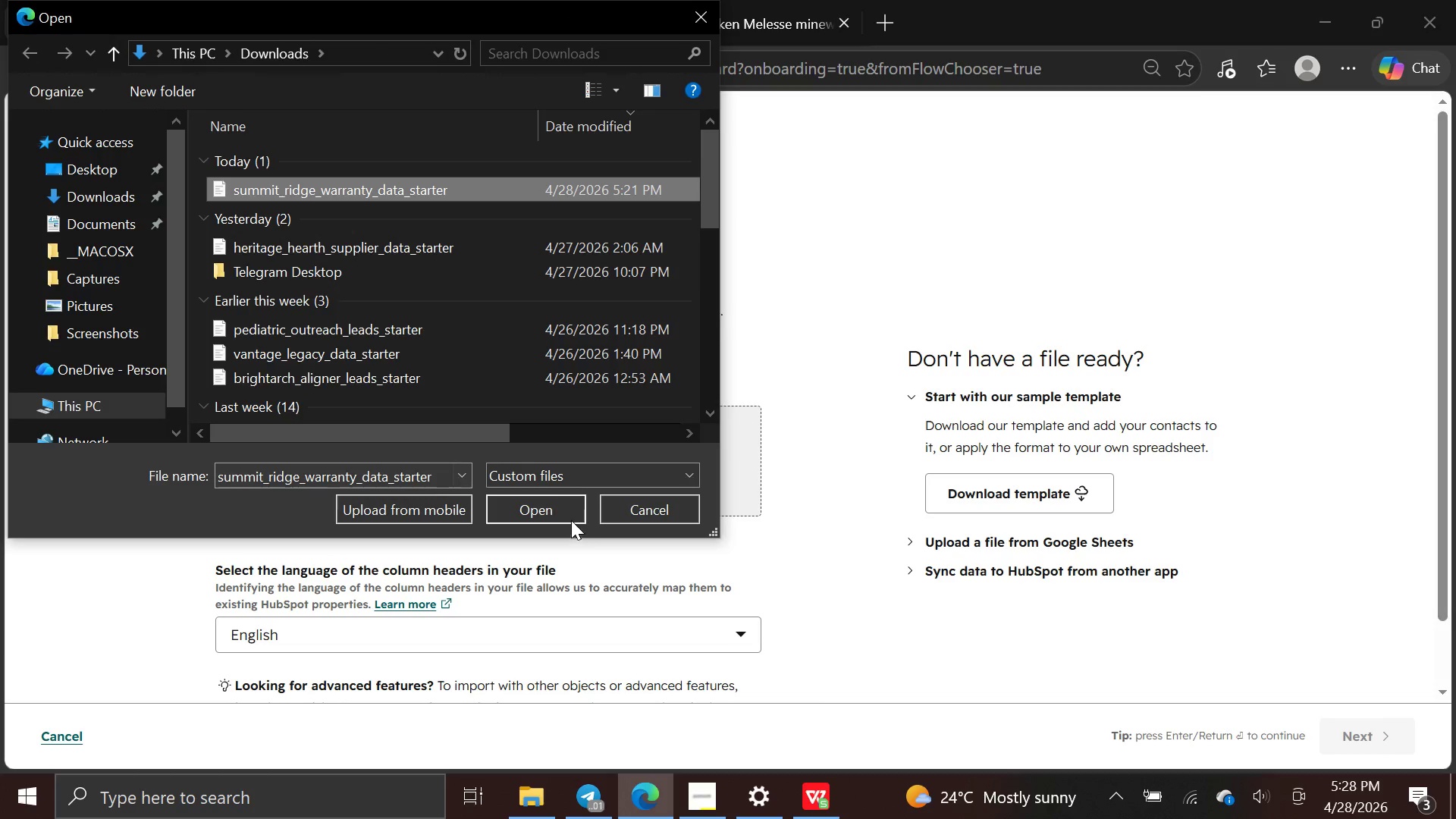 
left_click([557, 506])
 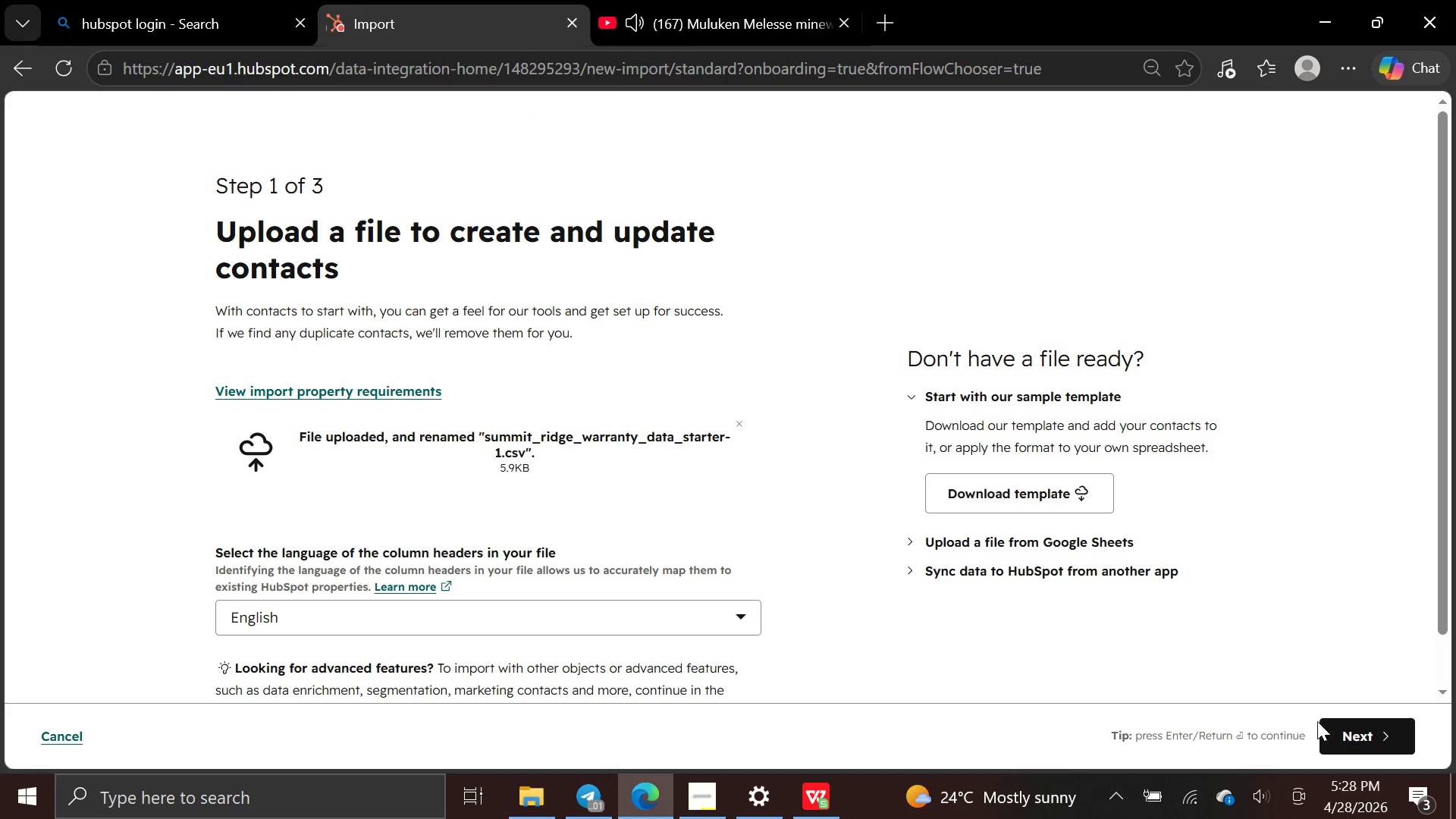 
left_click([1375, 745])
 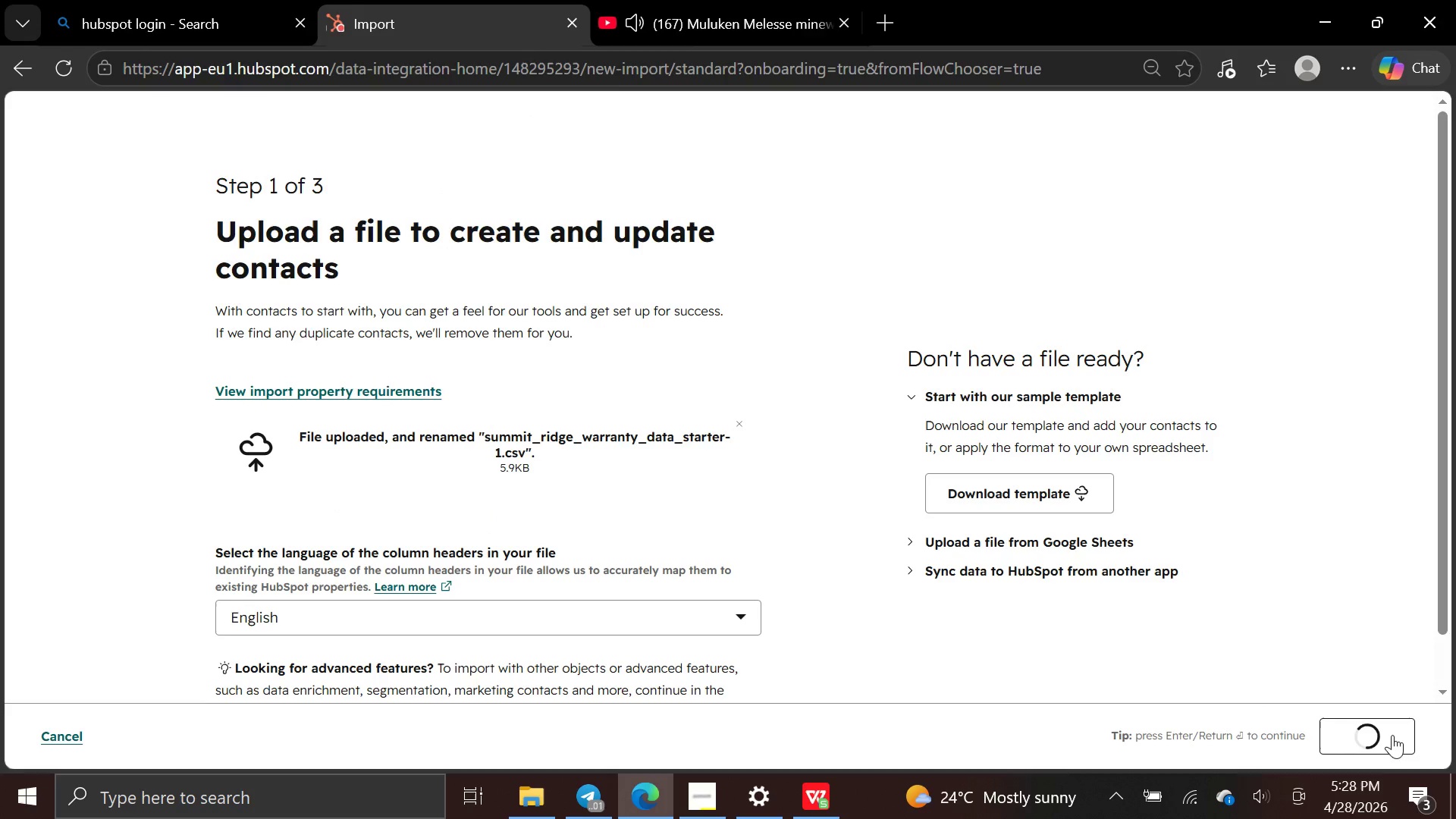 
mouse_move([1381, 710])
 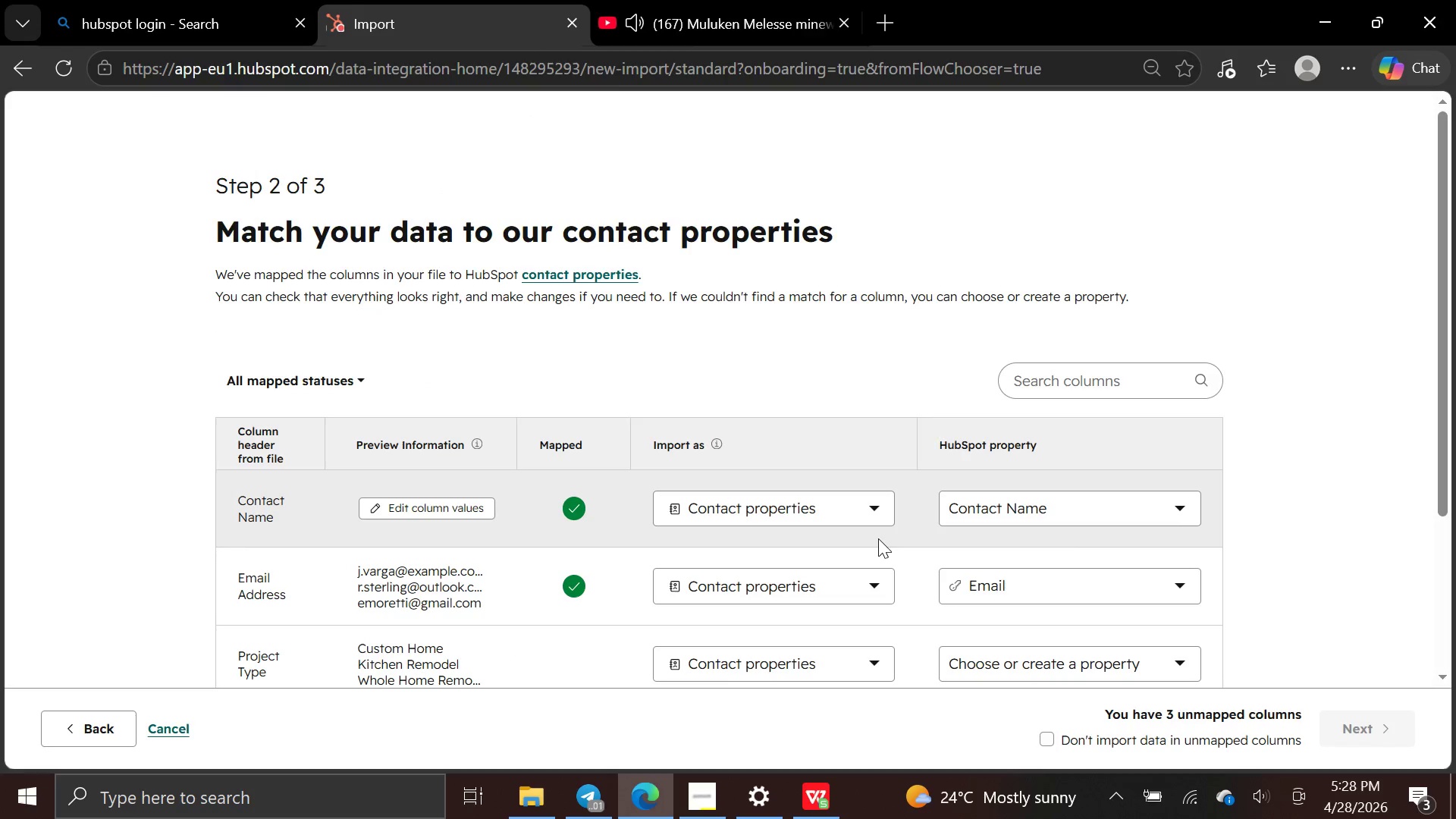 
scroll: coordinate [877, 538], scroll_direction: down, amount: 3.0
 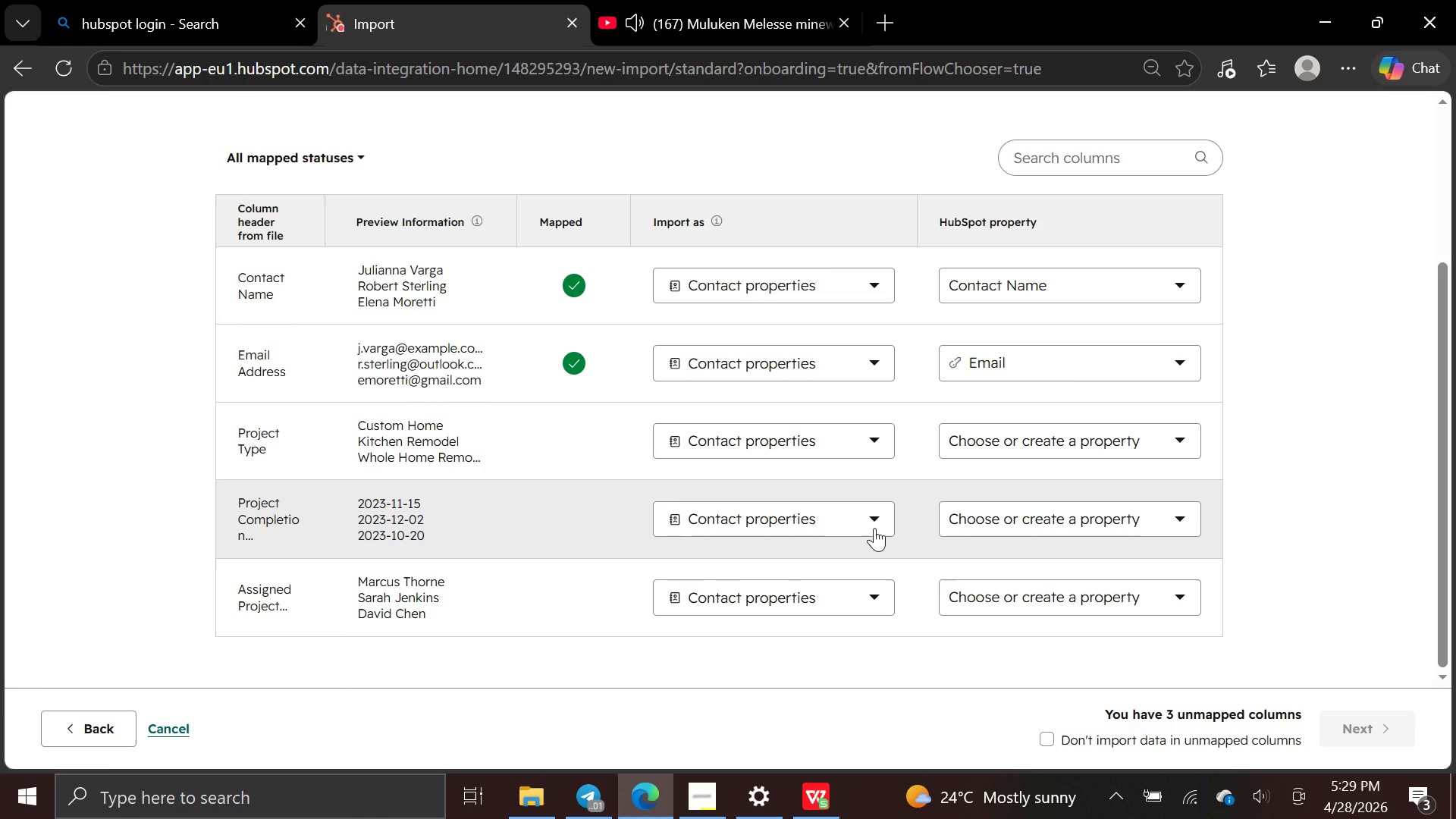 
wait(44.61)
 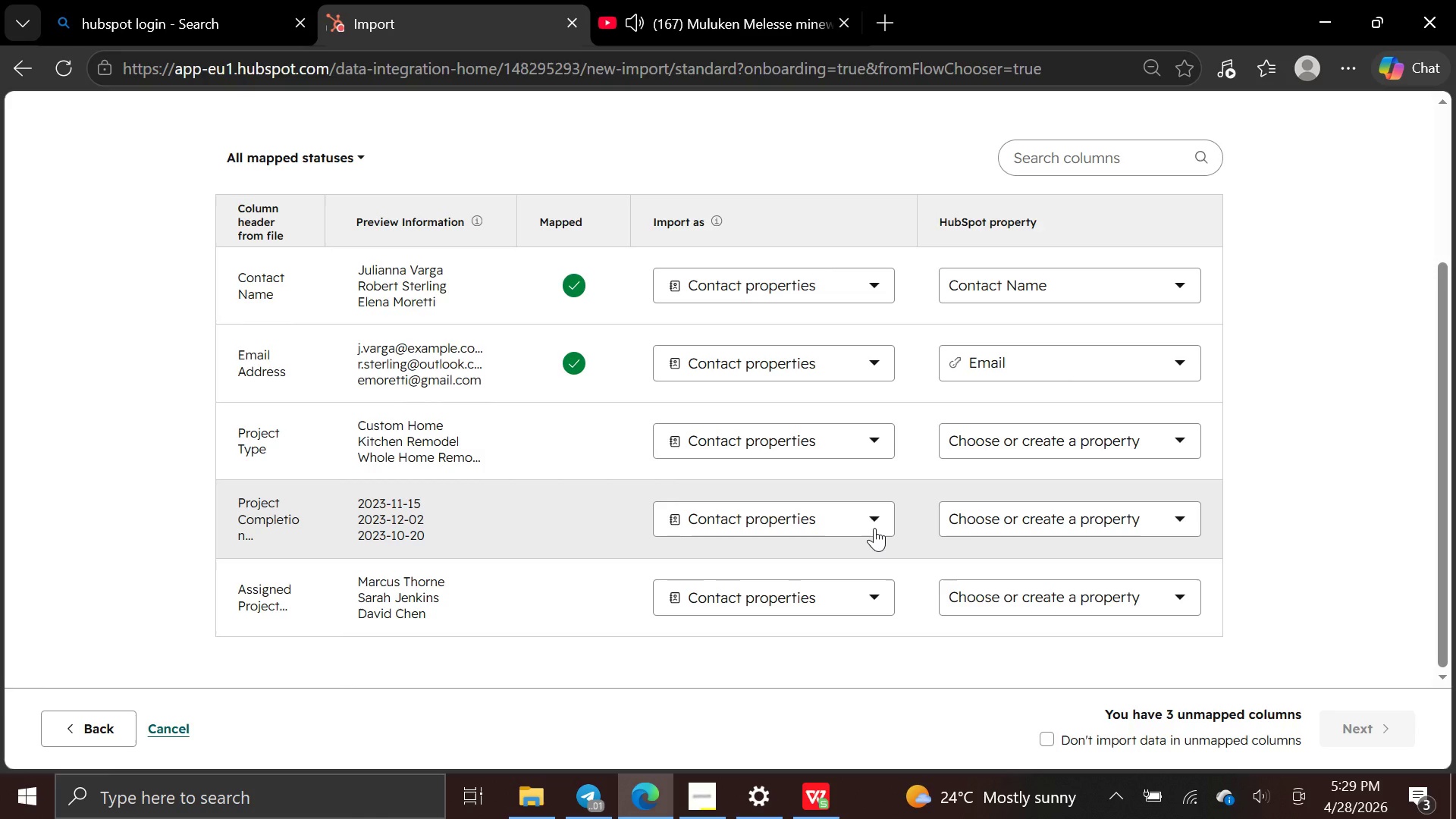 
mouse_move([1192, 597])
 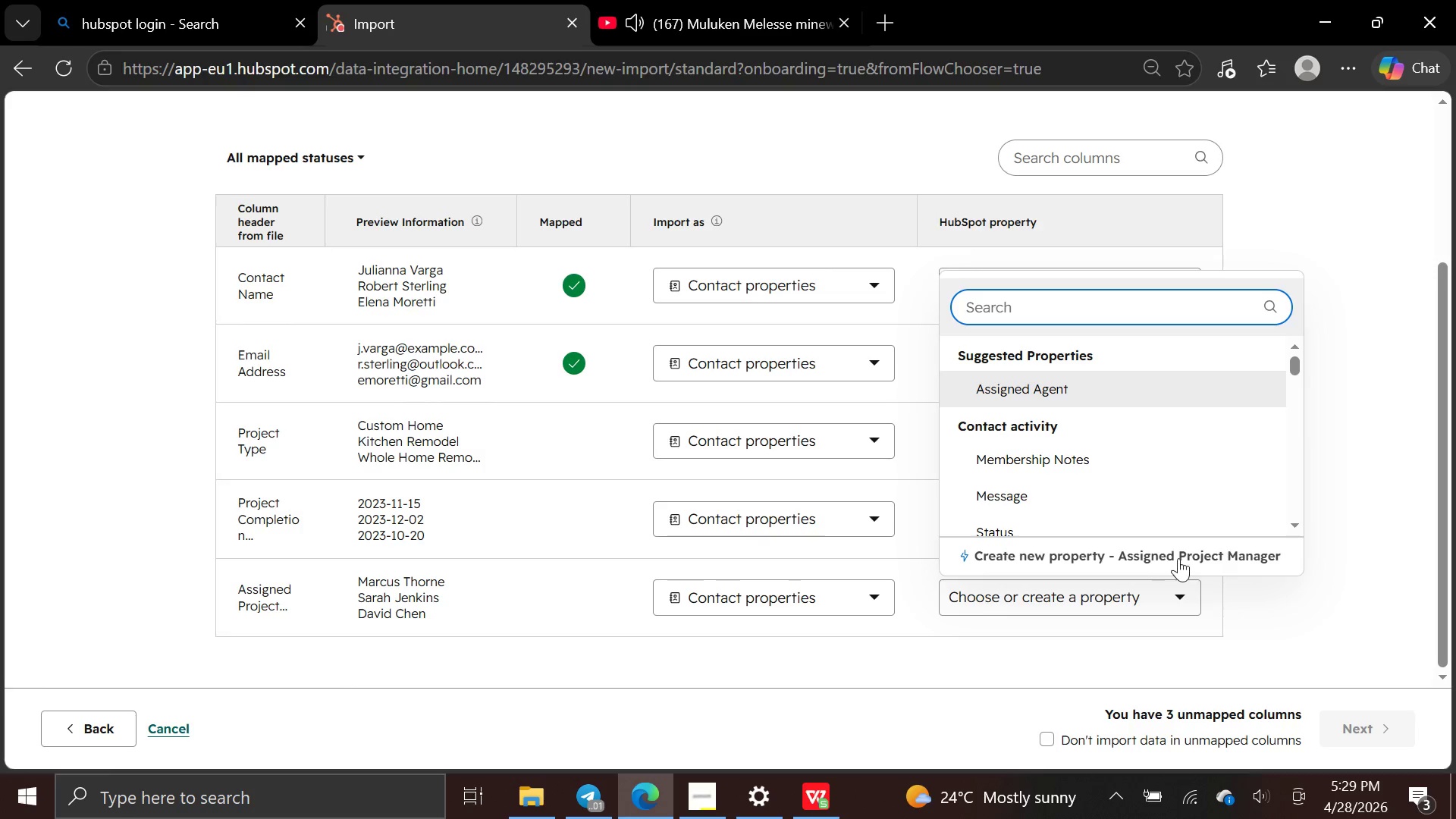 
left_click([1178, 554])
 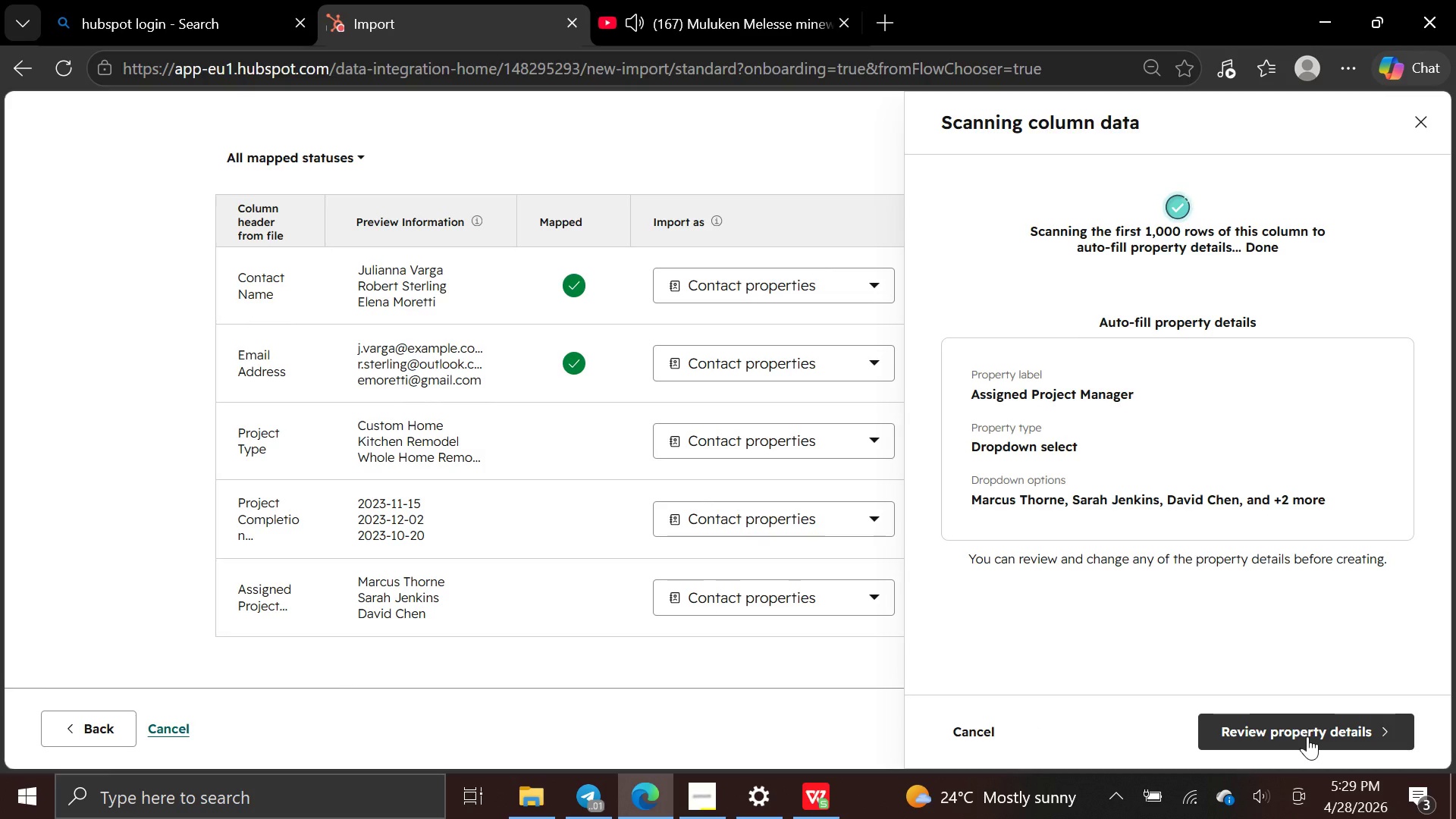 
wait(6.36)
 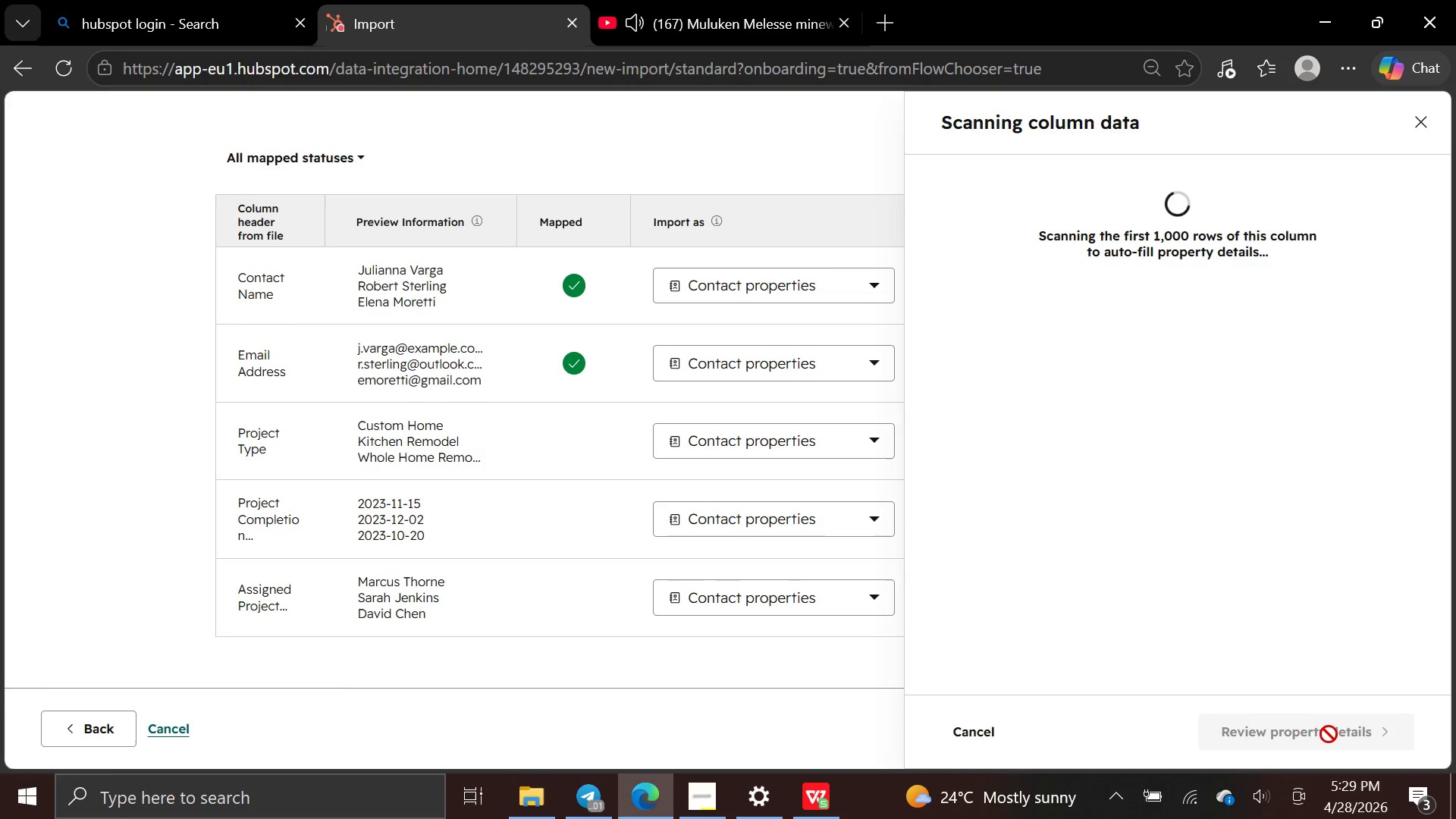 
left_click([1307, 736])
 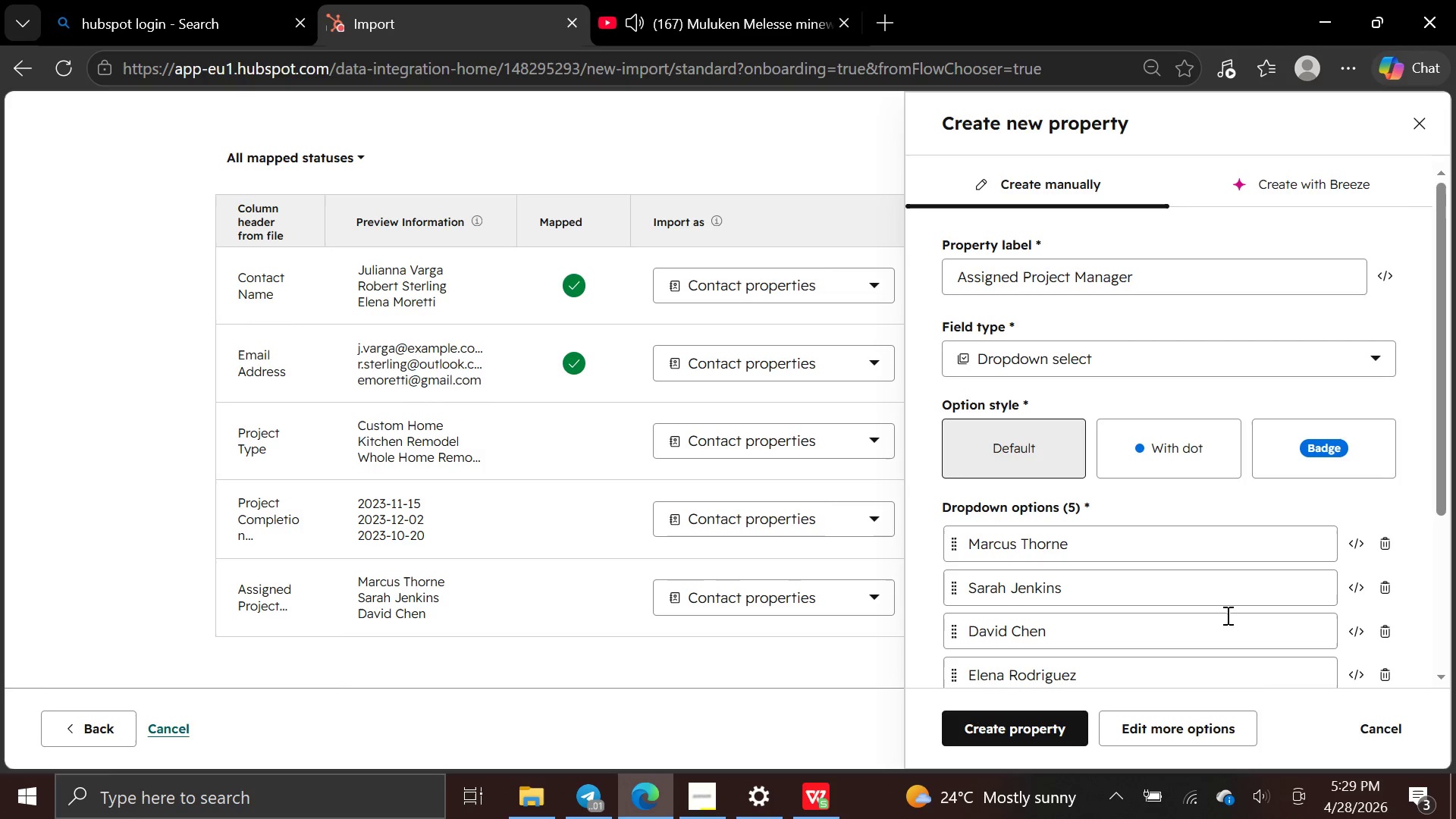 
scroll: coordinate [1186, 575], scroll_direction: down, amount: 3.0
 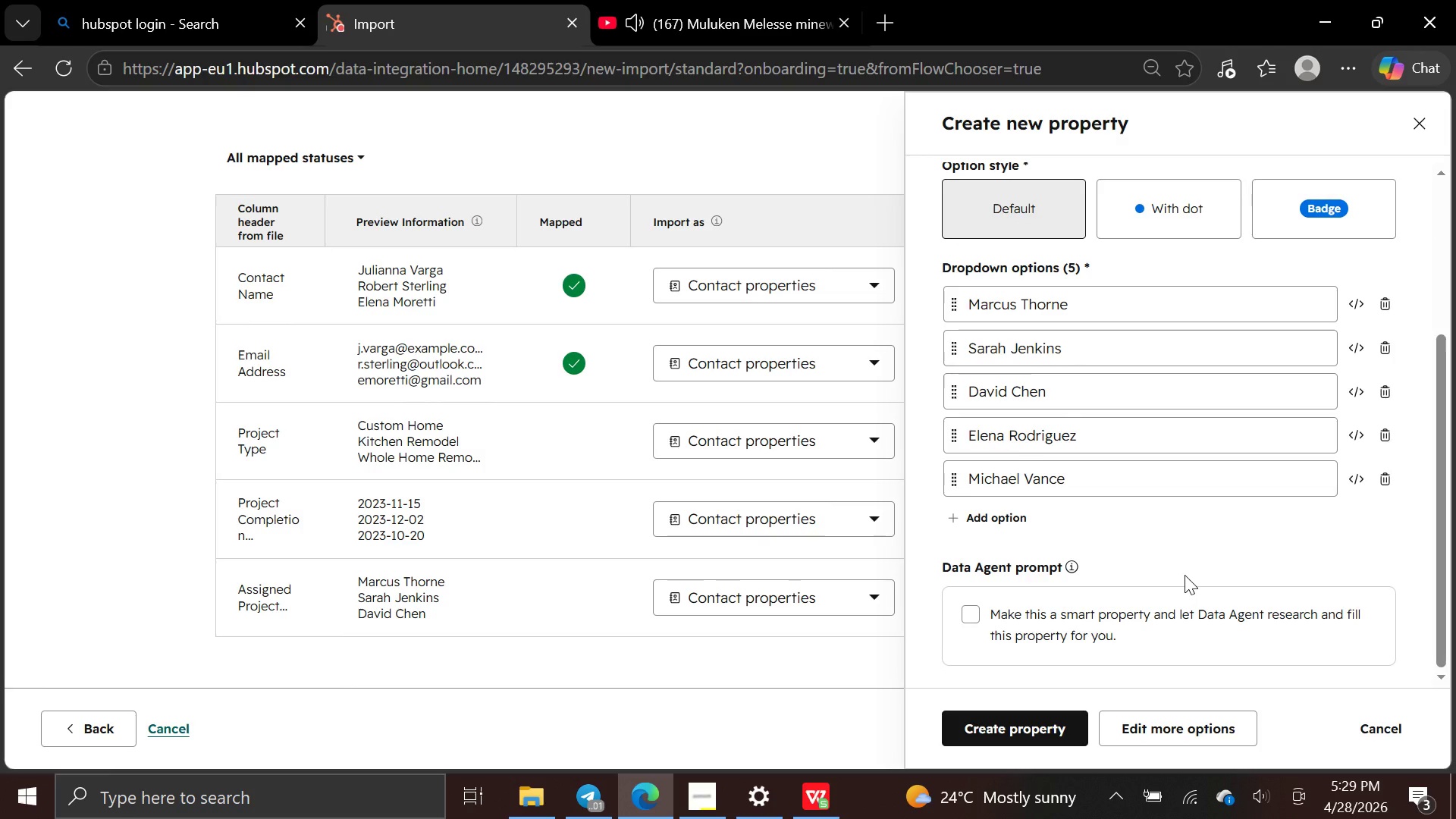 
scroll: coordinate [1185, 575], scroll_direction: up, amount: 2.0
 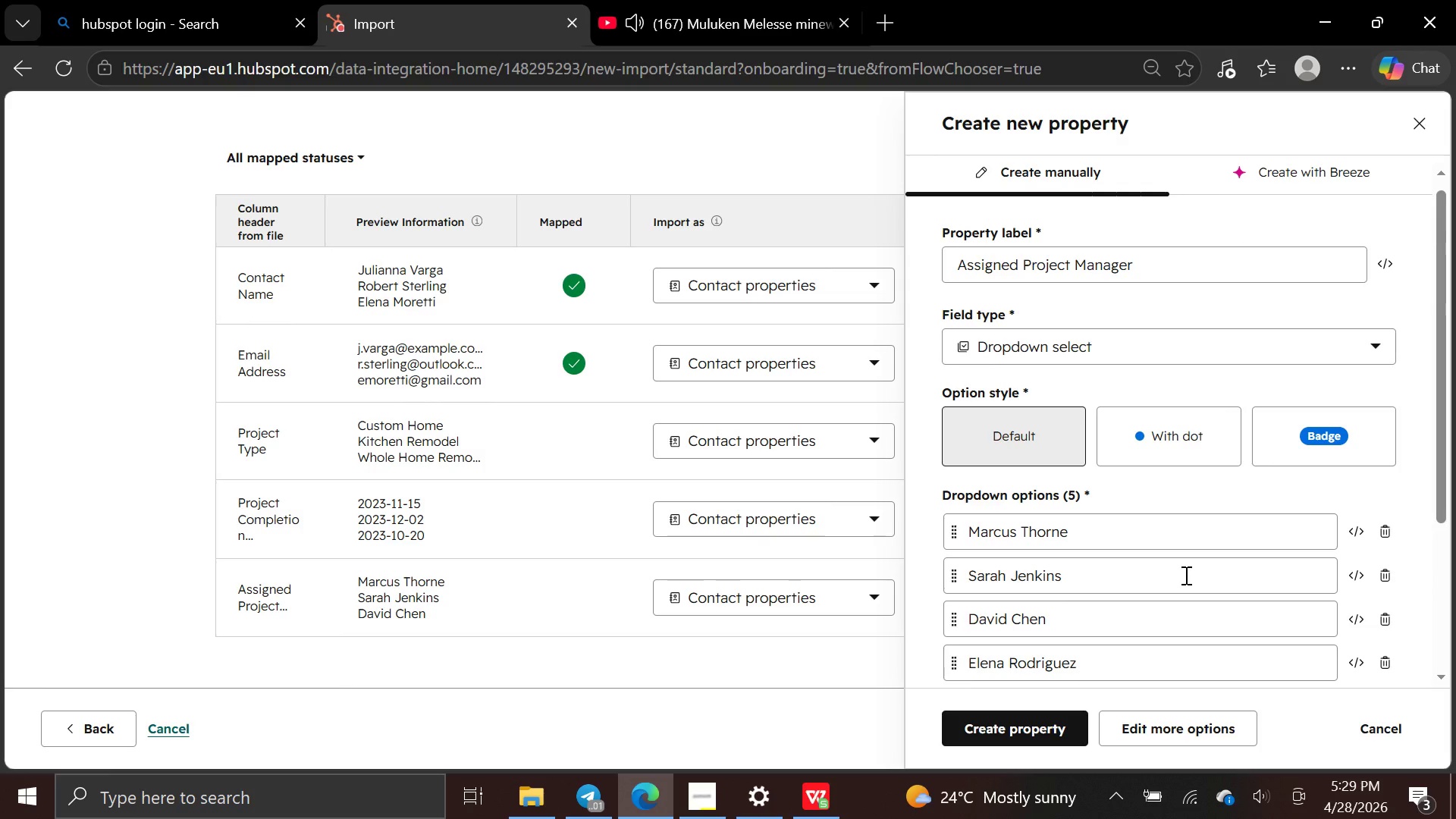 
scroll: coordinate [1185, 575], scroll_direction: down, amount: 1.0
 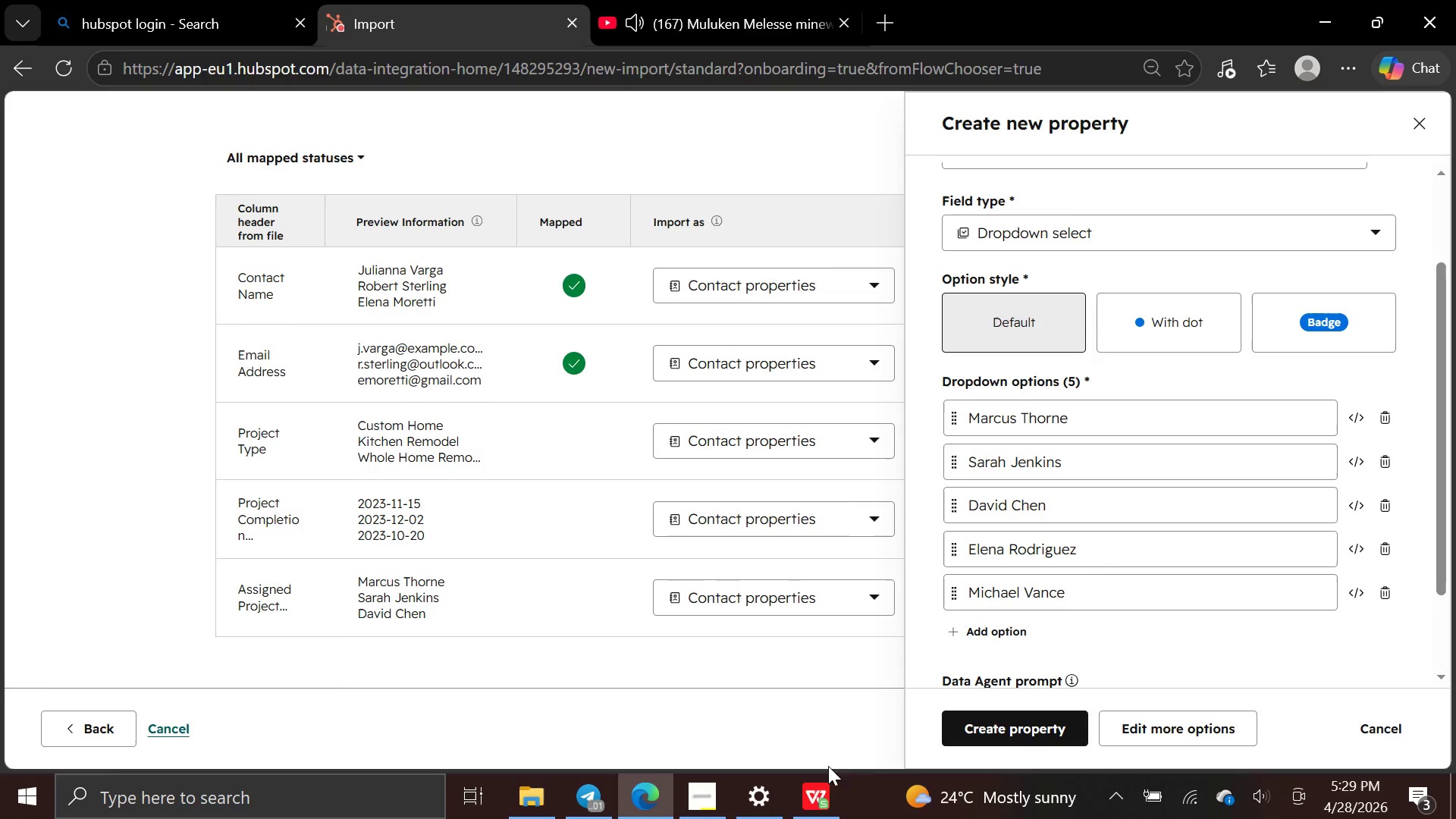 
left_click([816, 786])
 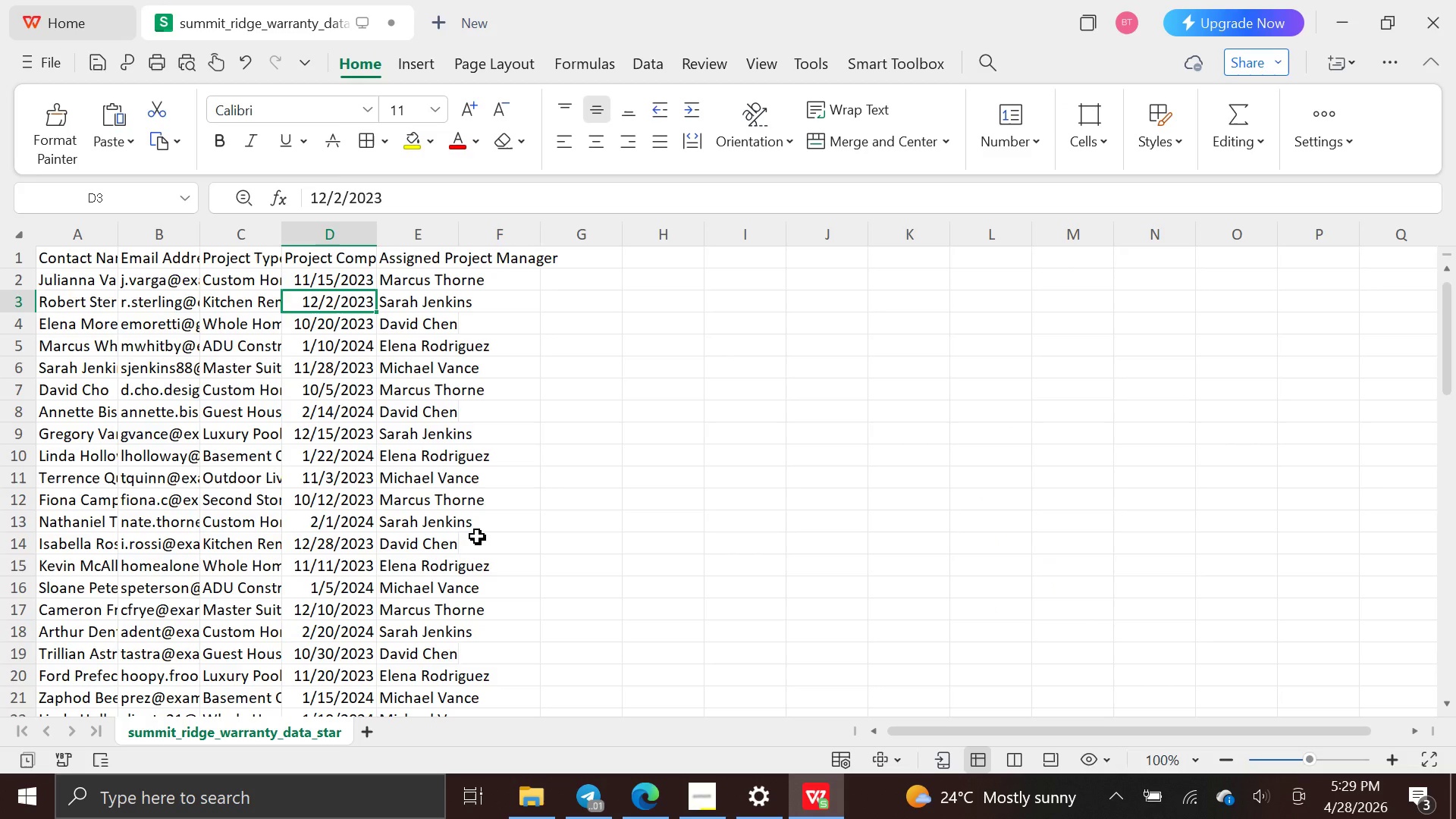 
scroll: coordinate [477, 526], scroll_direction: down, amount: 10.0
 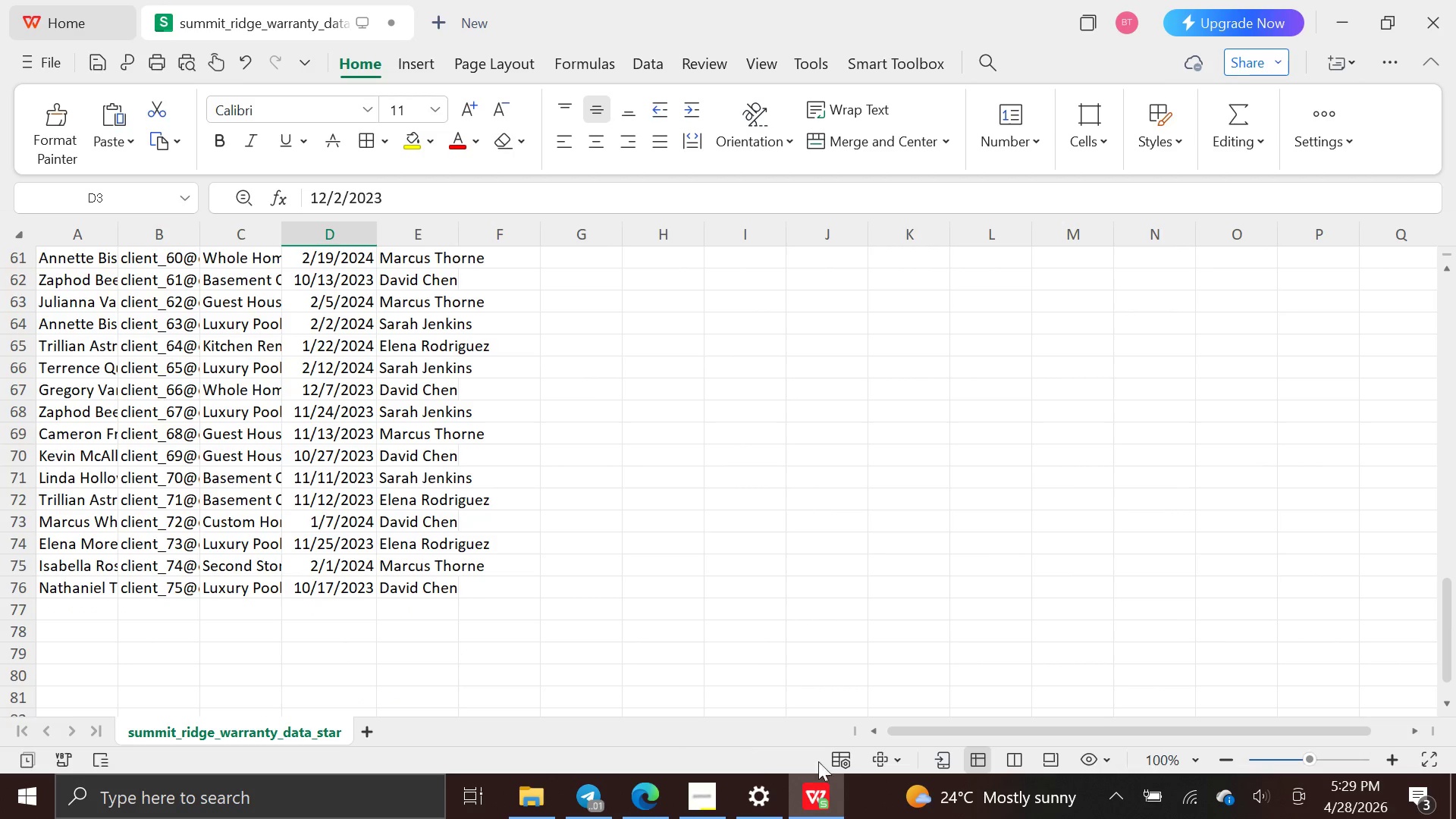 
mouse_move([685, 795])
 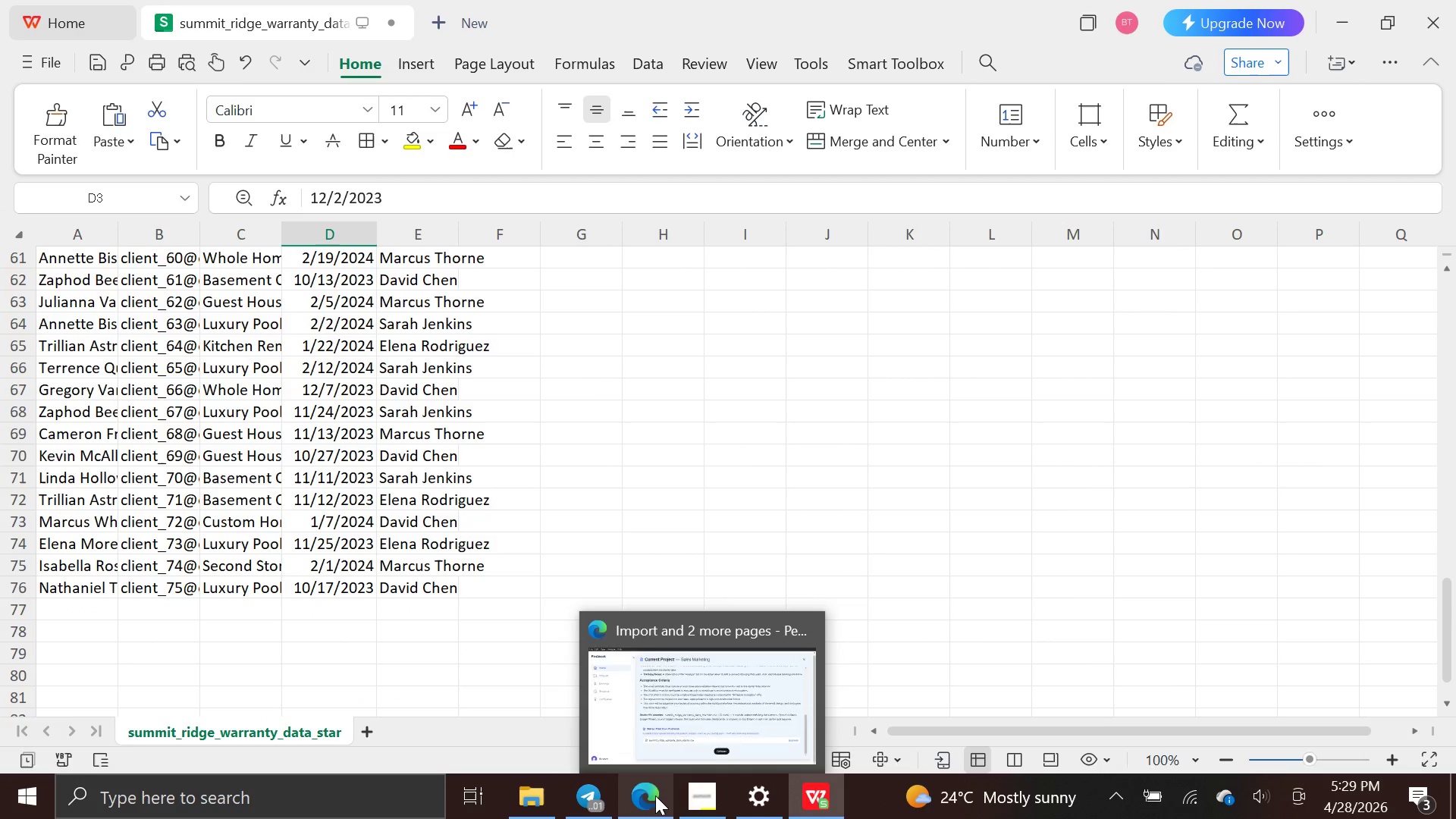 
left_click([655, 795])
 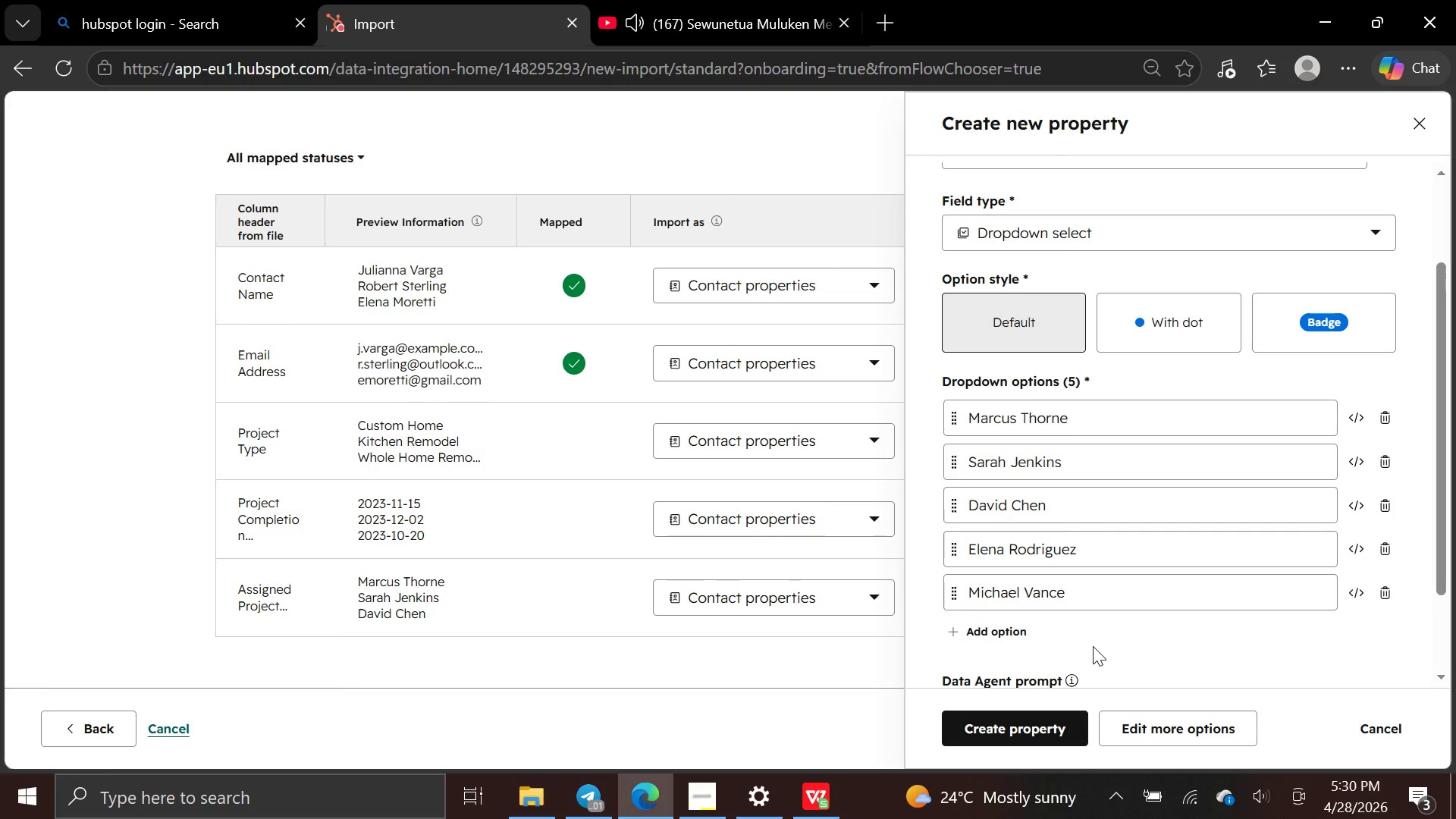 
wait(39.44)
 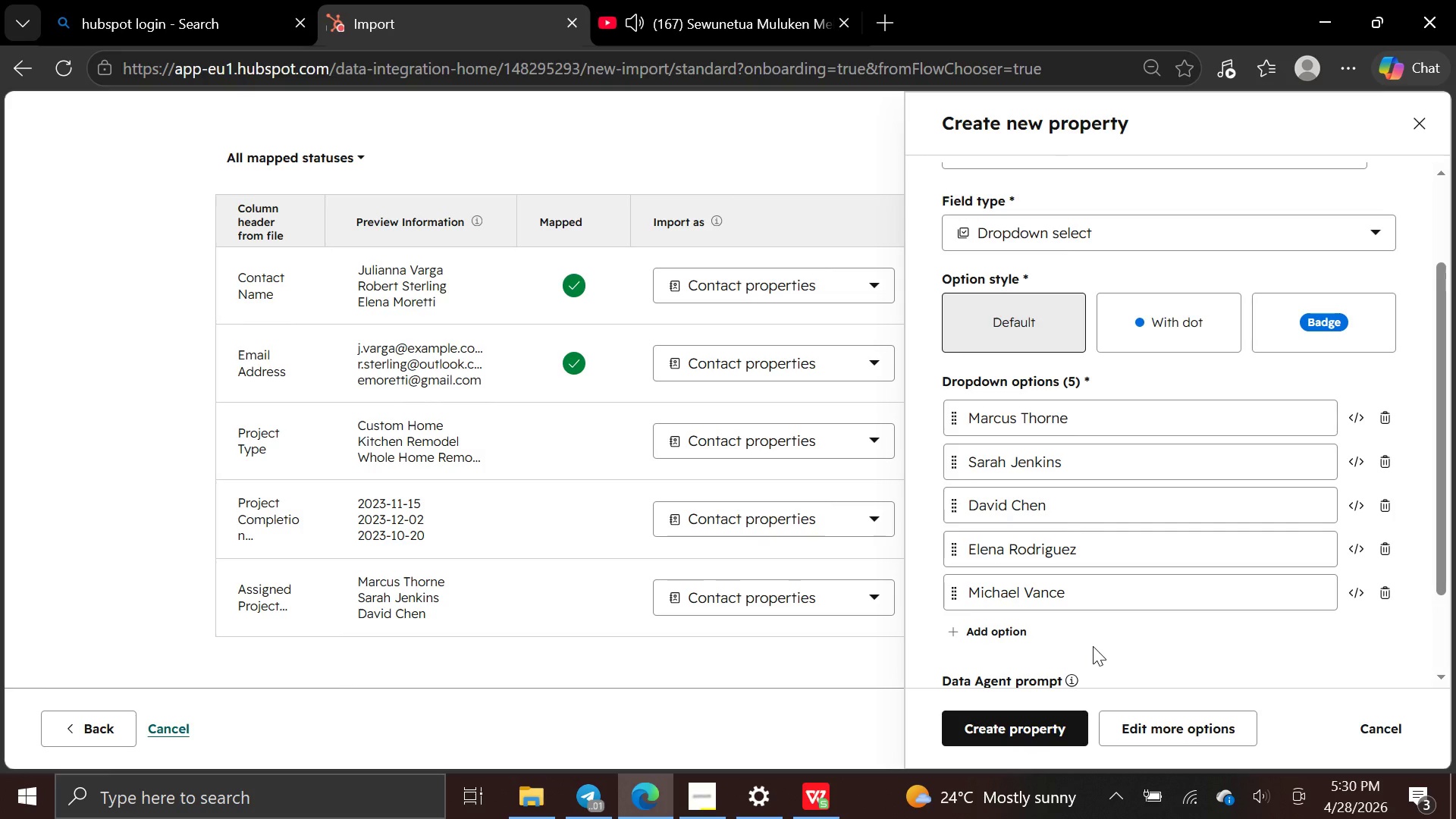 
left_click([983, 730])
 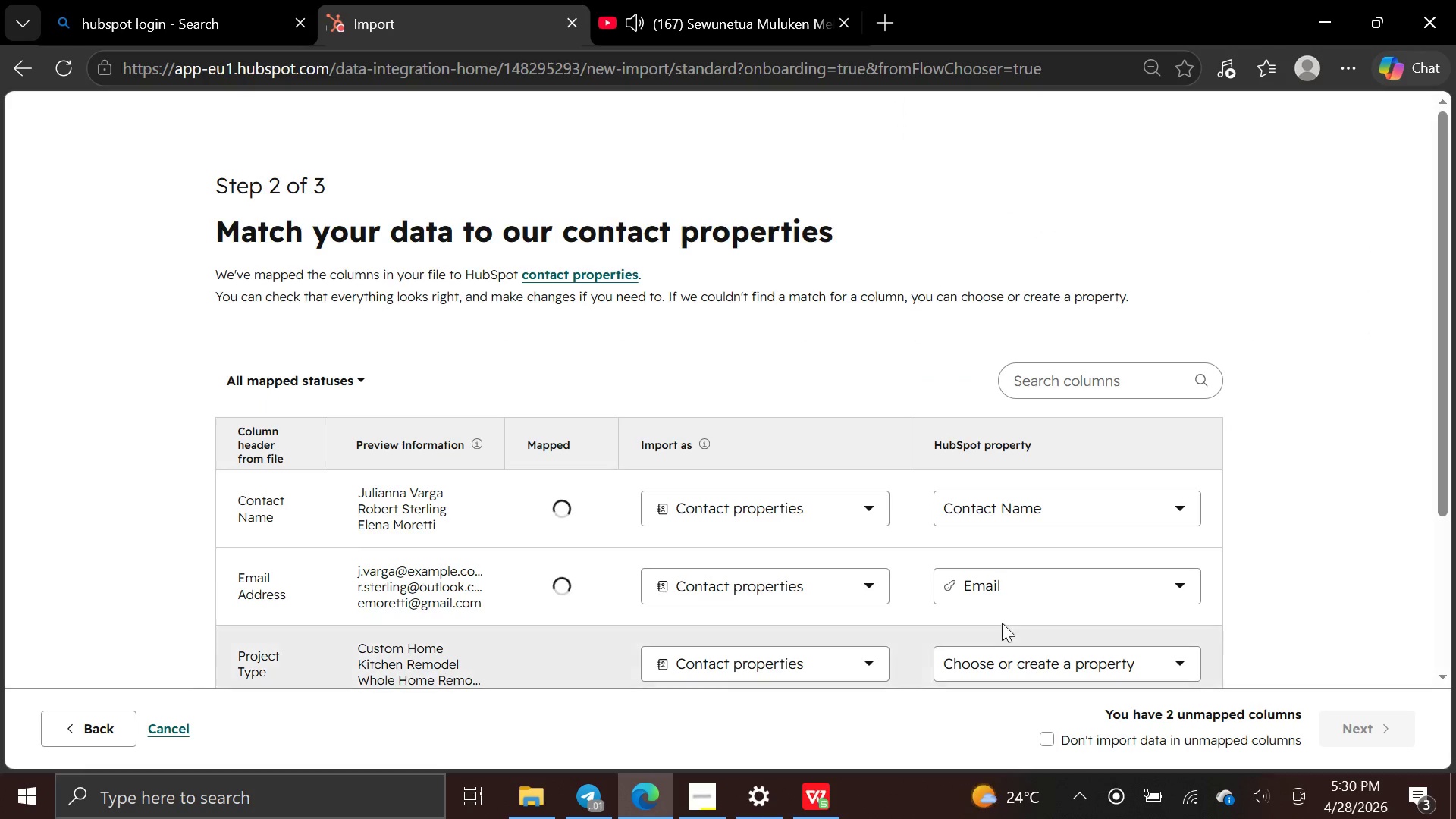 
scroll: coordinate [1026, 554], scroll_direction: down, amount: 5.0
 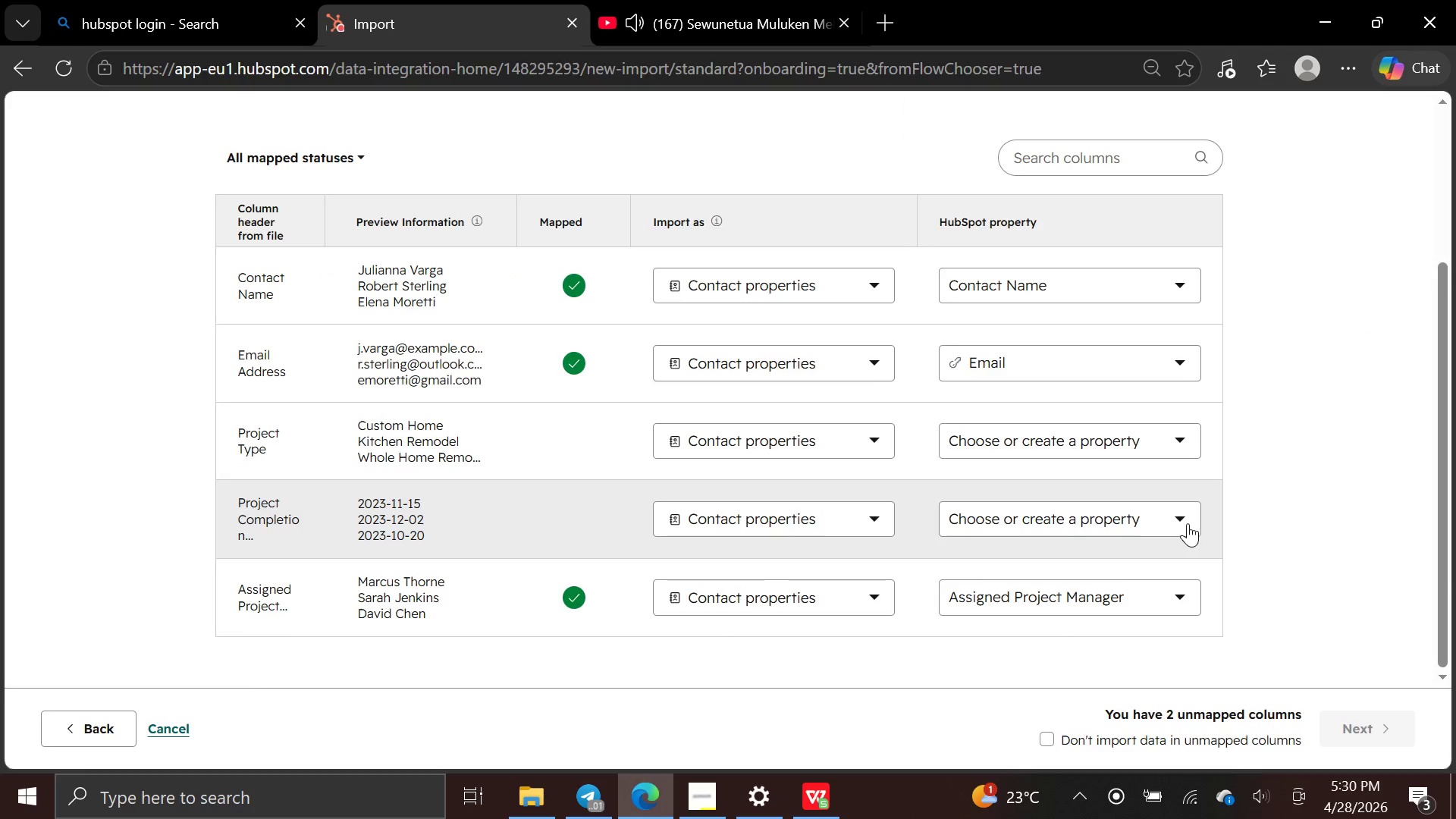 
left_click([1188, 523])
 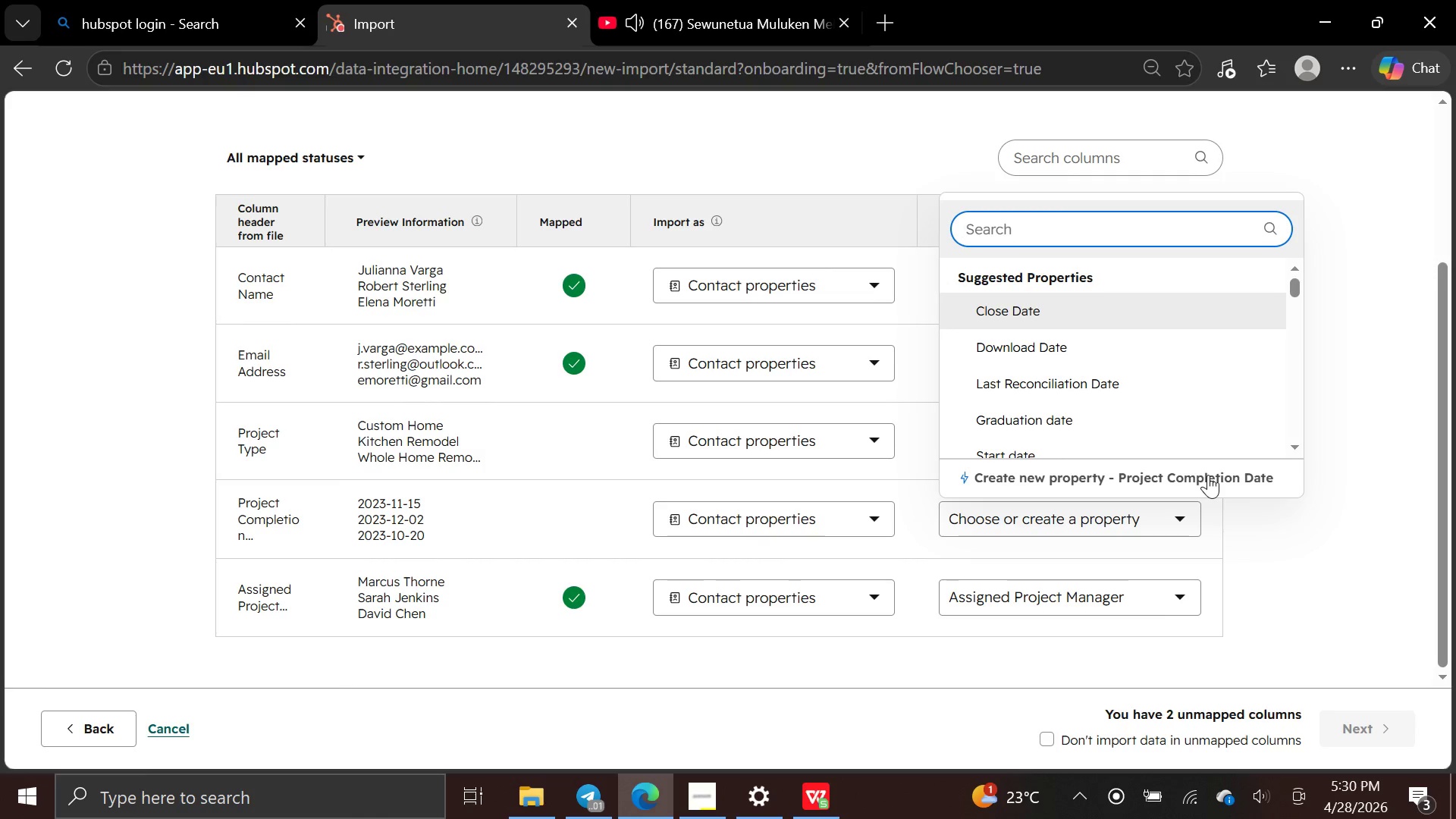 
left_click([1208, 475])
 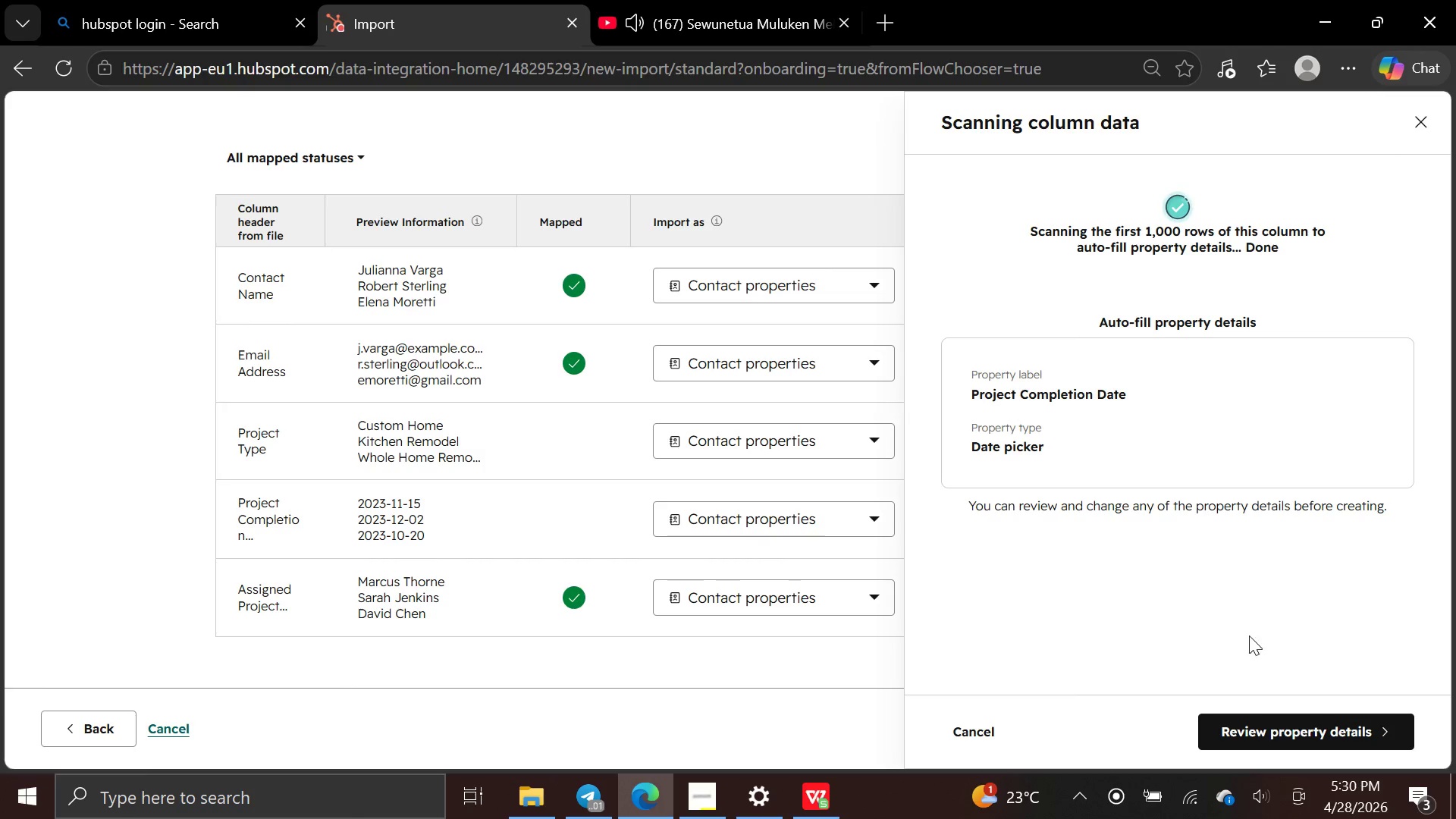 
left_click([1266, 726])
 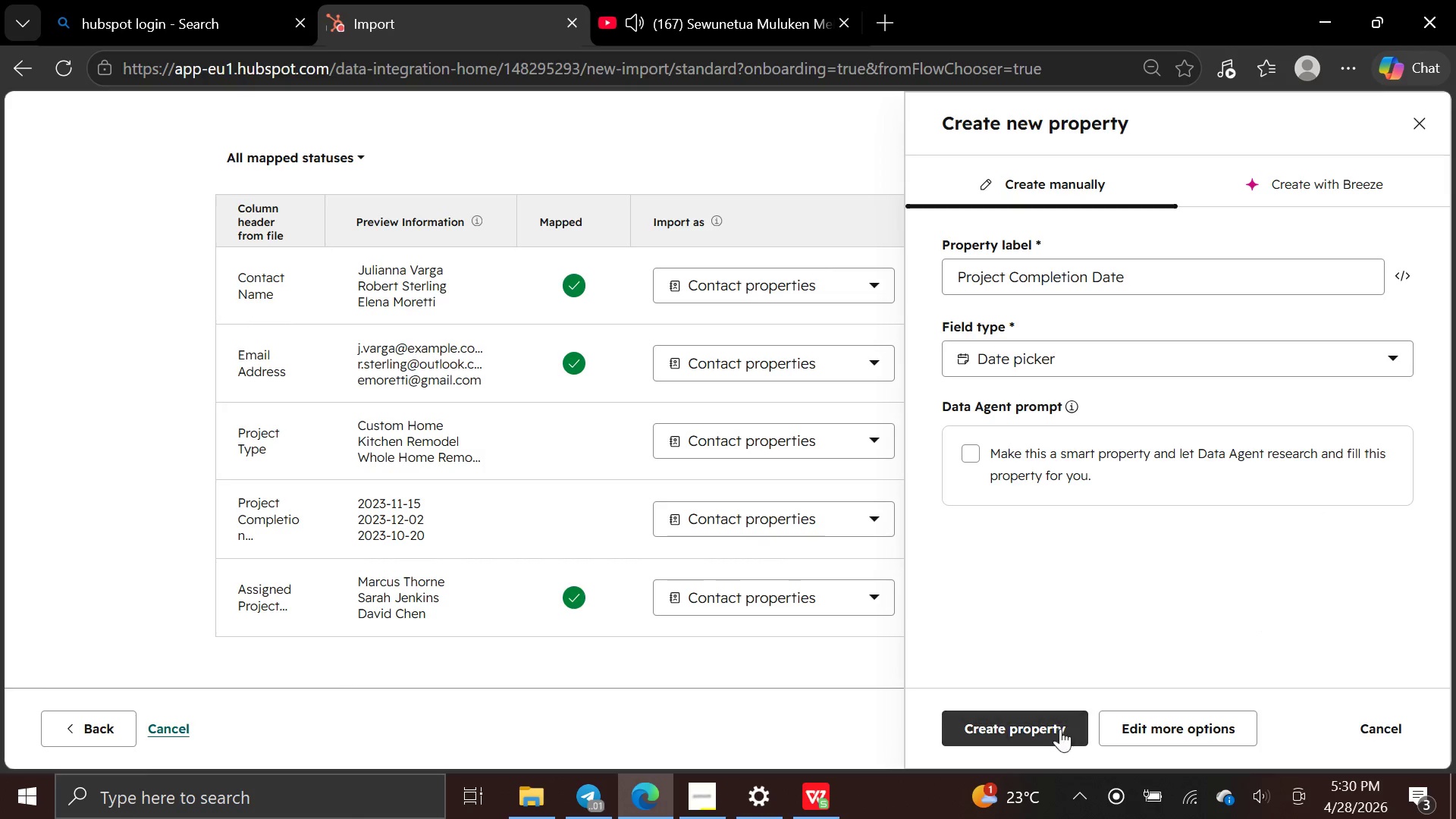 
left_click([1053, 735])
 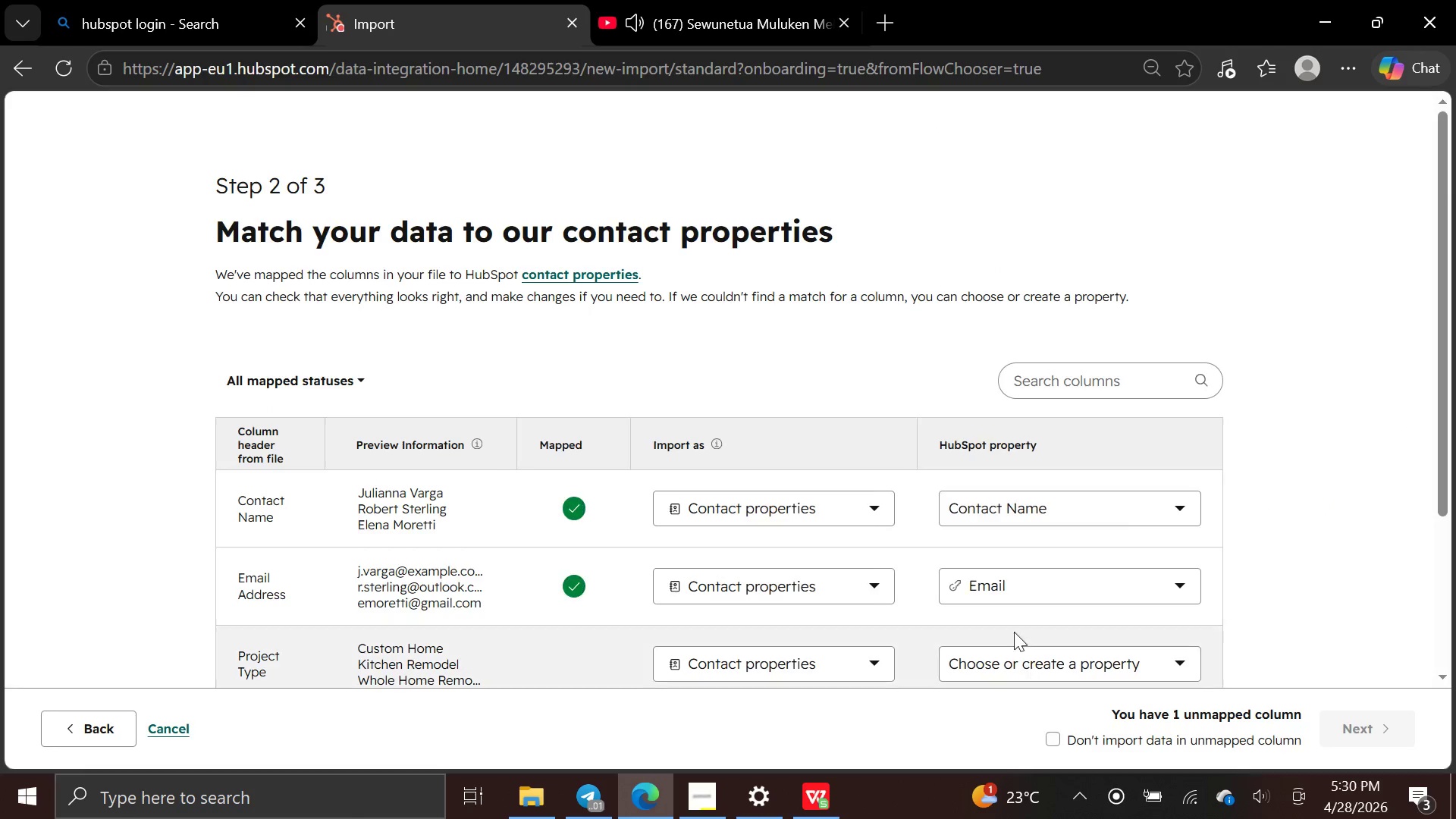 
scroll: coordinate [1018, 562], scroll_direction: down, amount: 3.0
 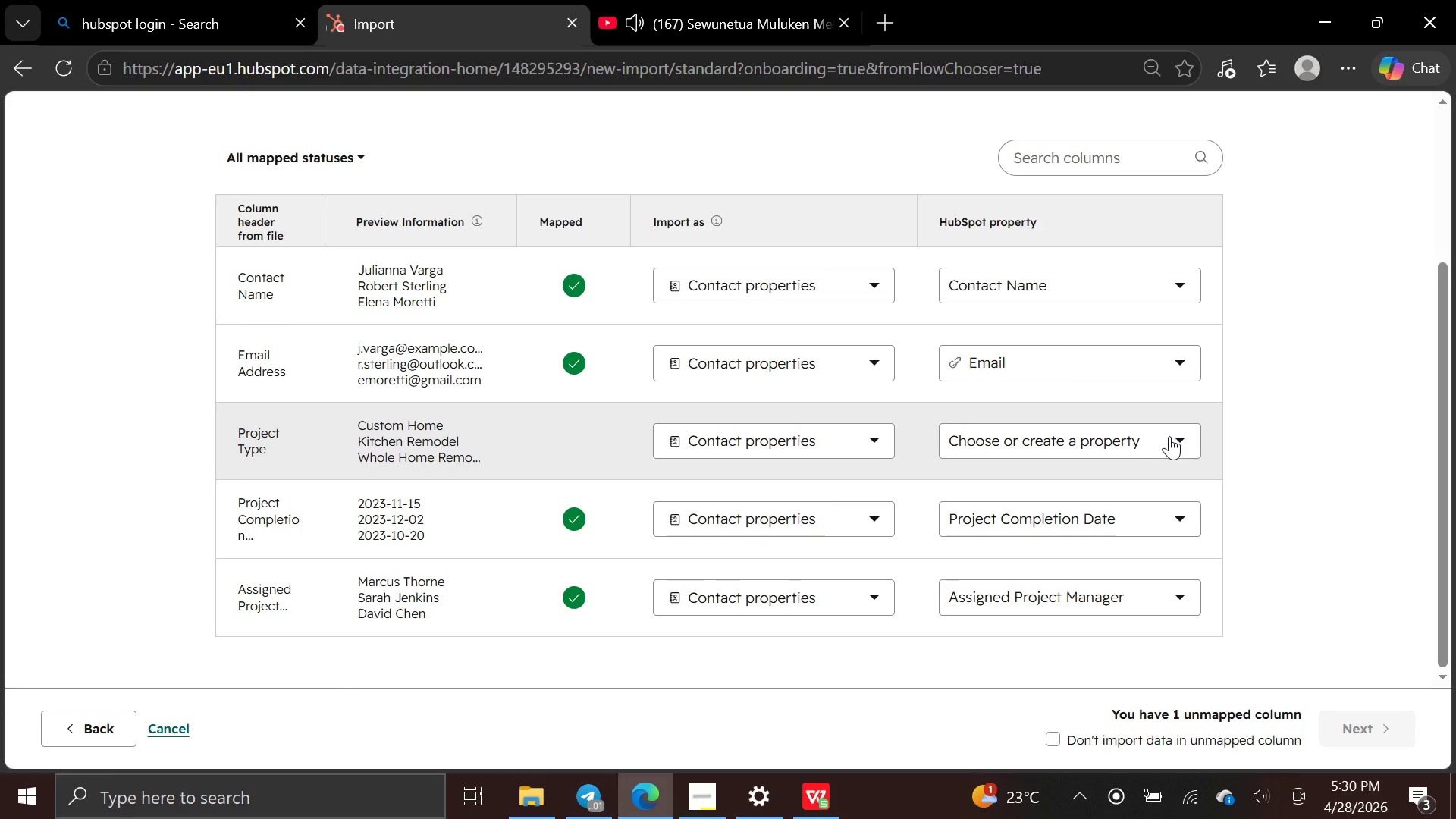 
left_click([1183, 441])
 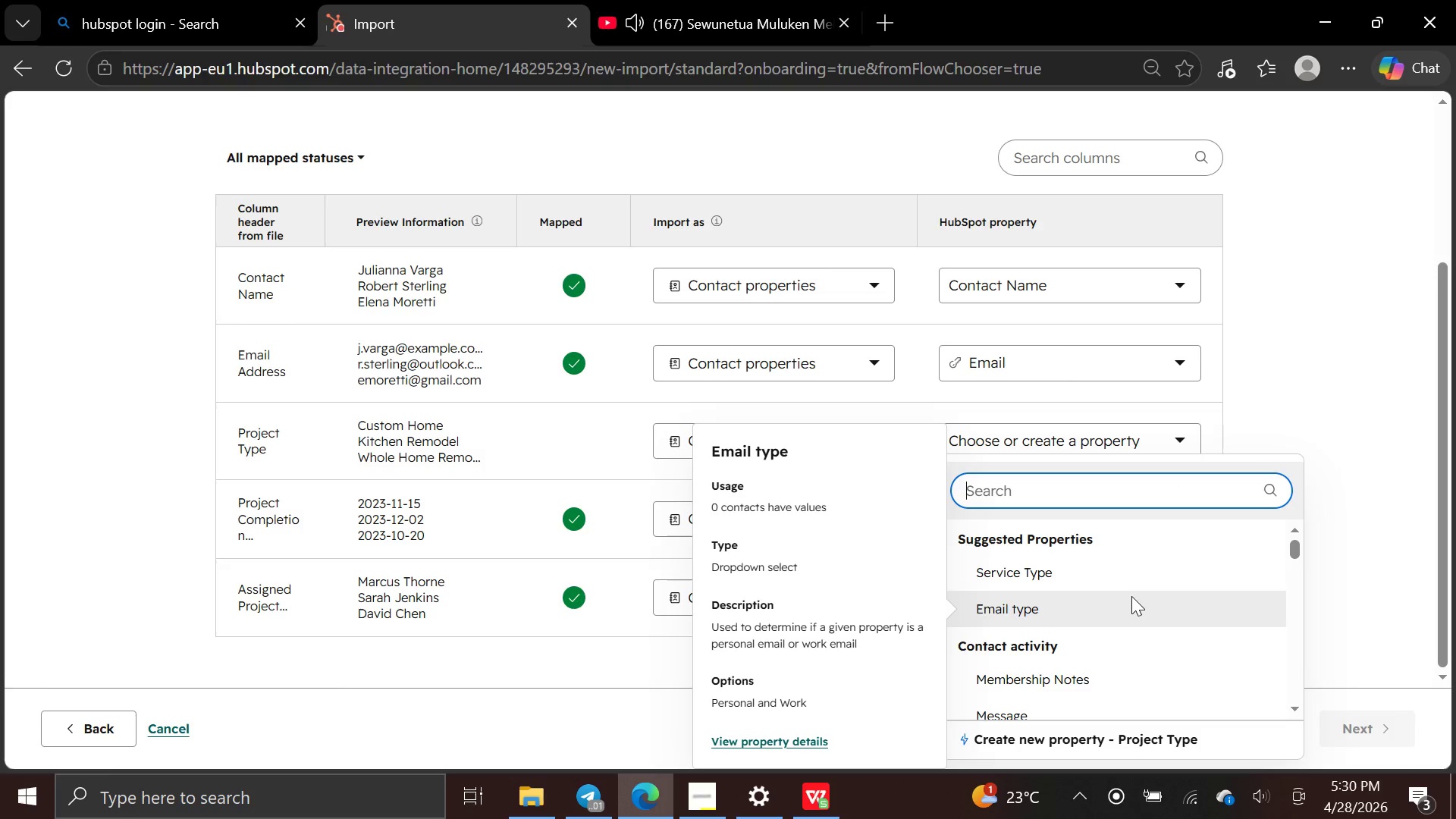 
wait(6.2)
 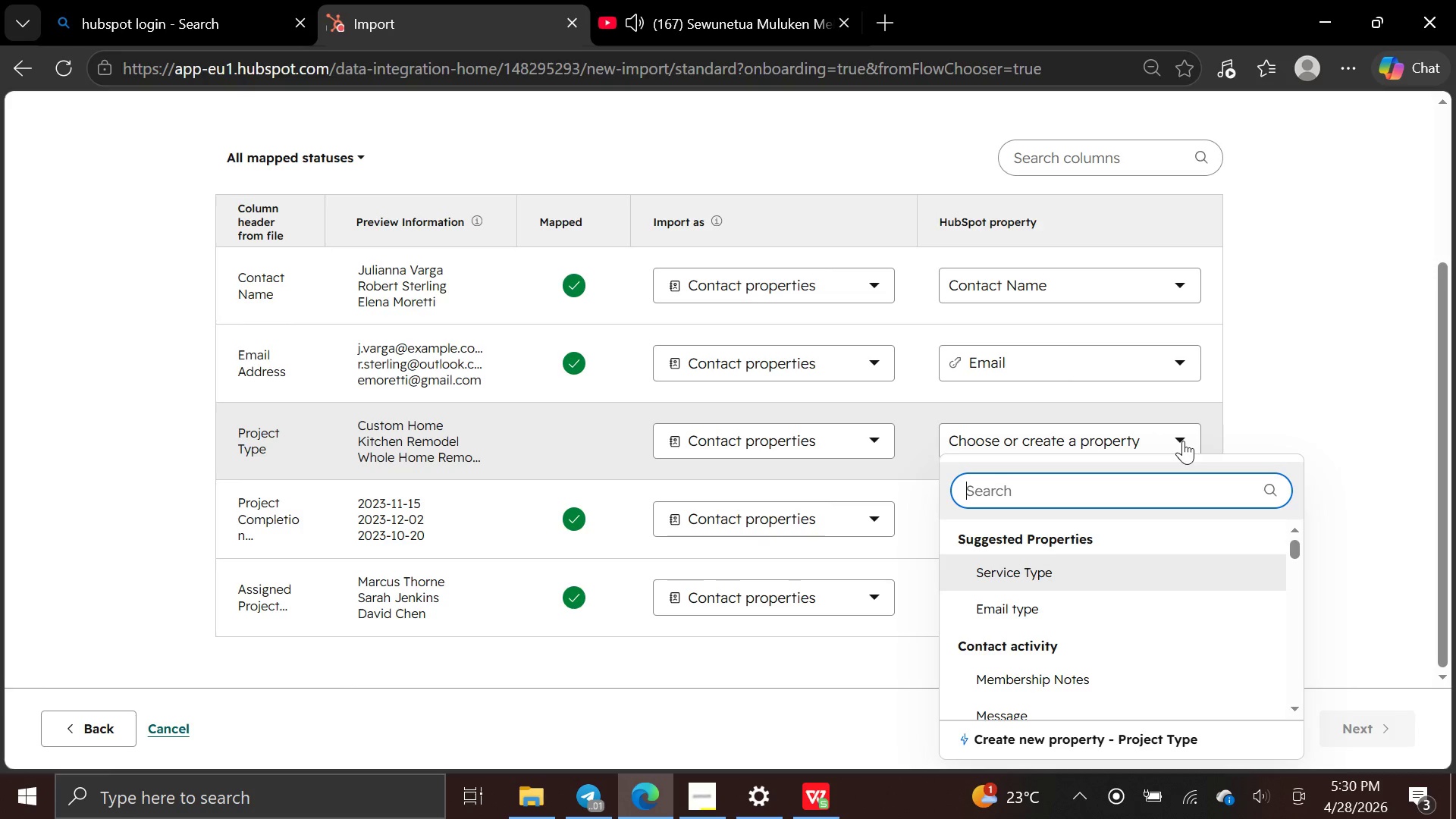 
left_click([1147, 742])
 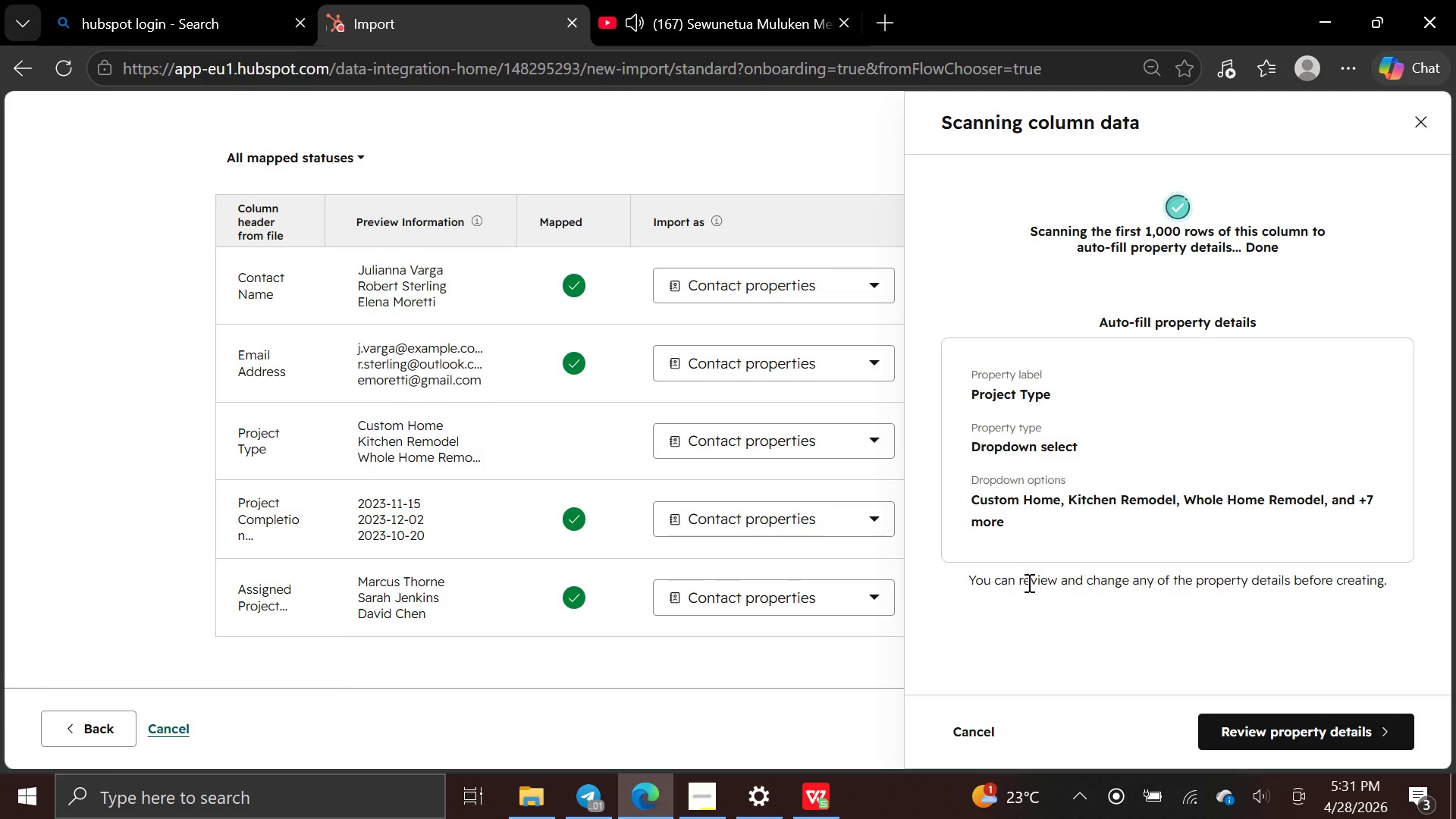 
wait(10.86)
 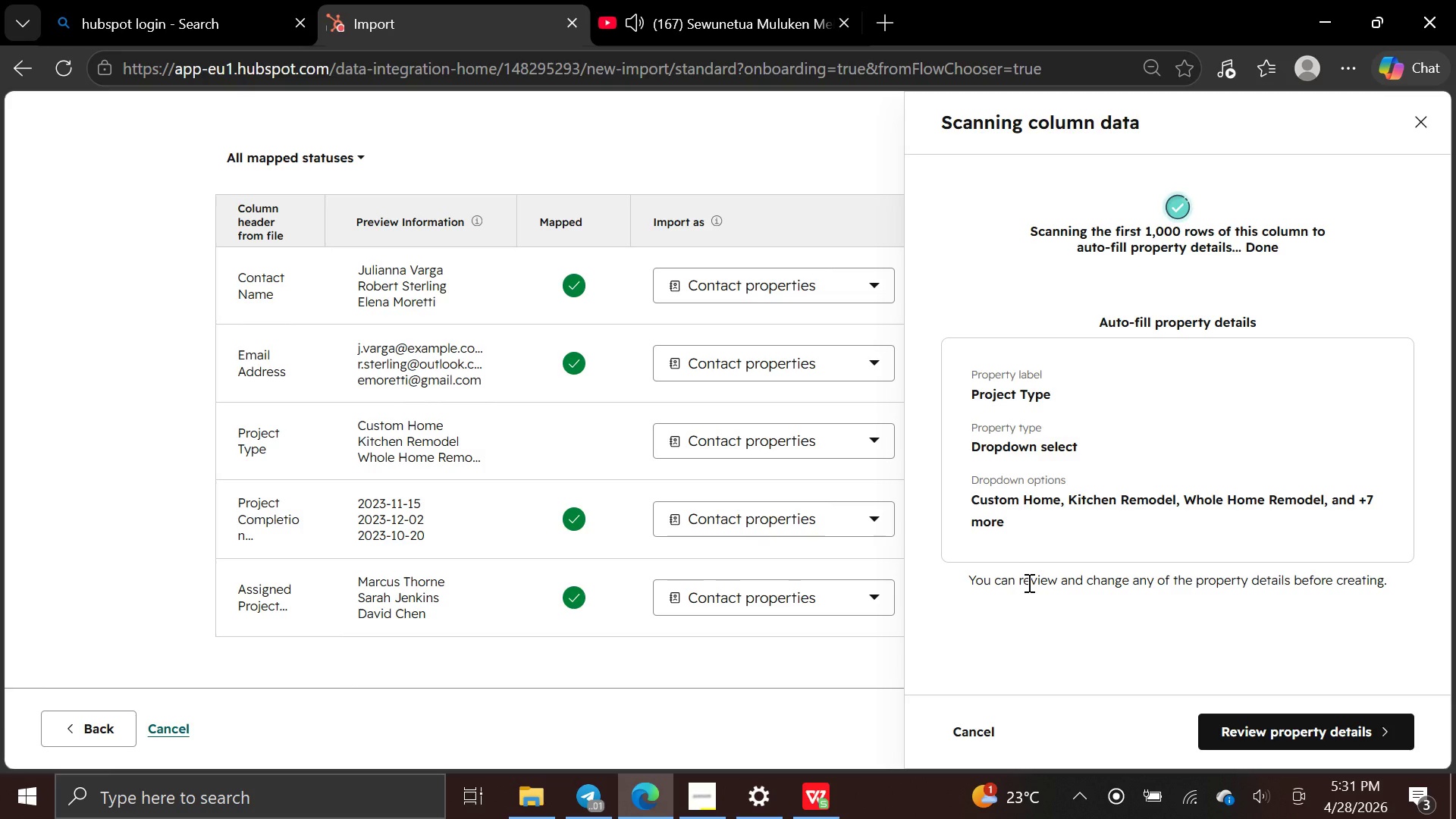 
left_click([1037, 733])
 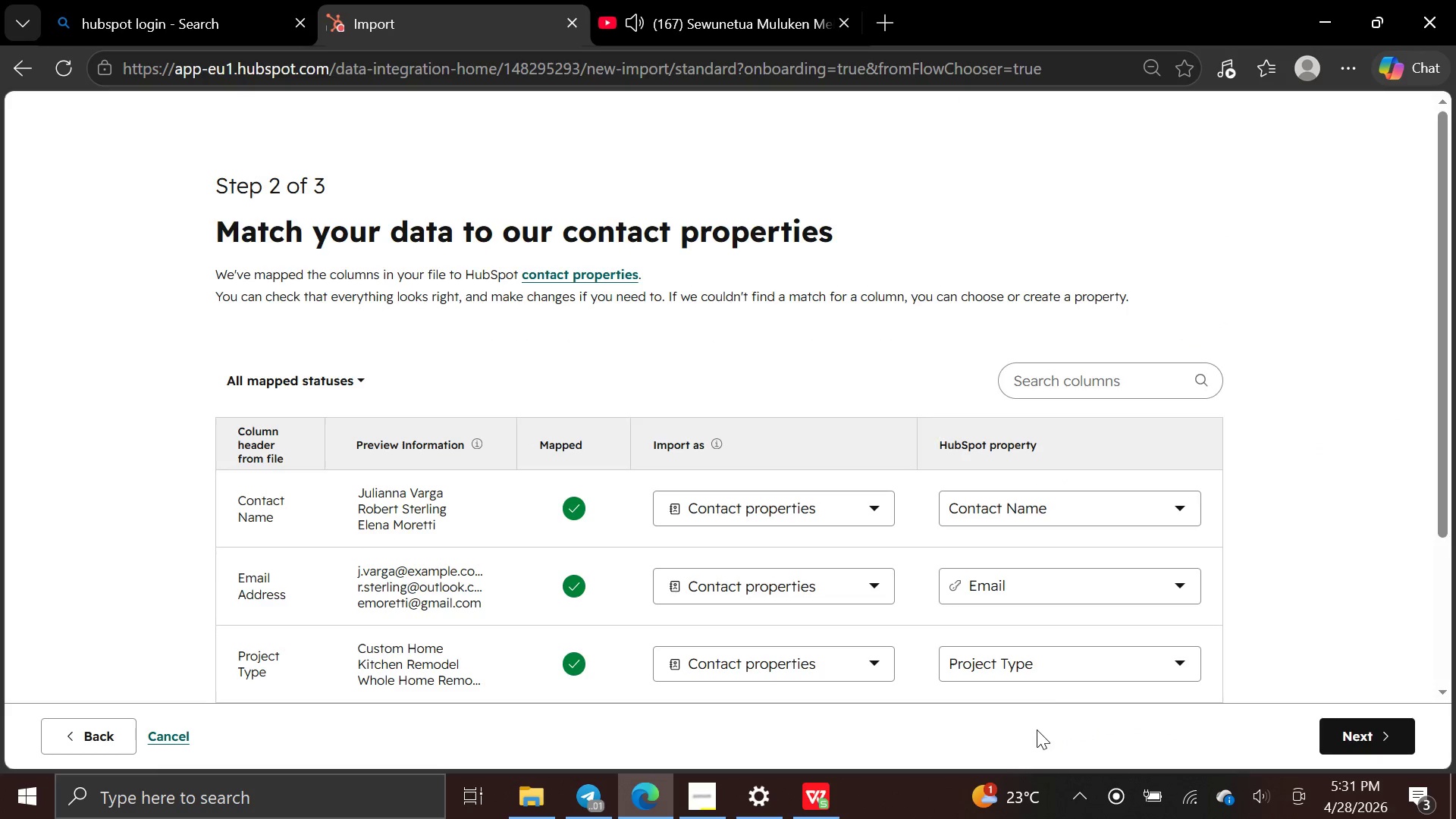 
scroll: coordinate [1052, 585], scroll_direction: down, amount: 4.0
 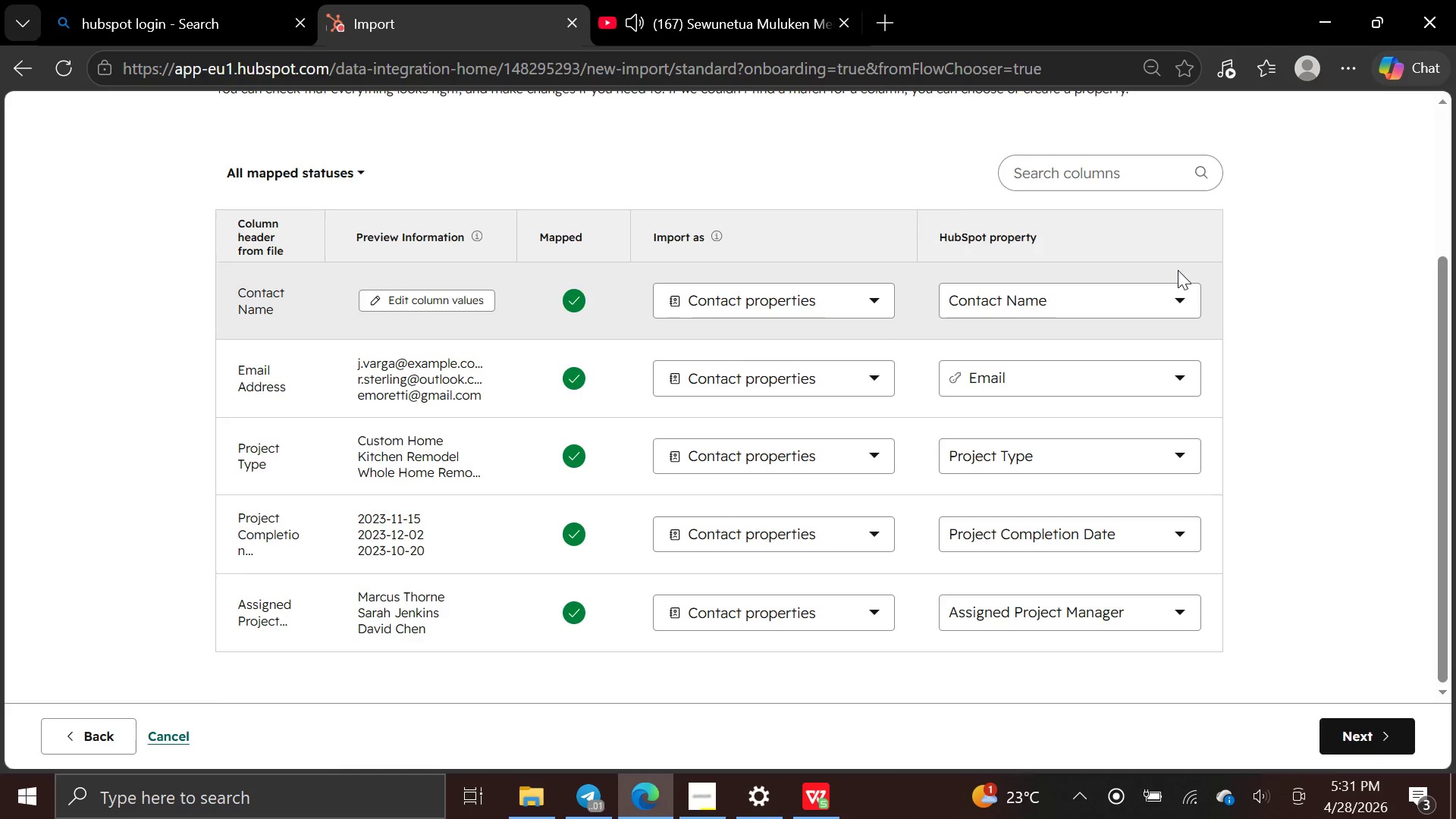 
left_click([1178, 297])
 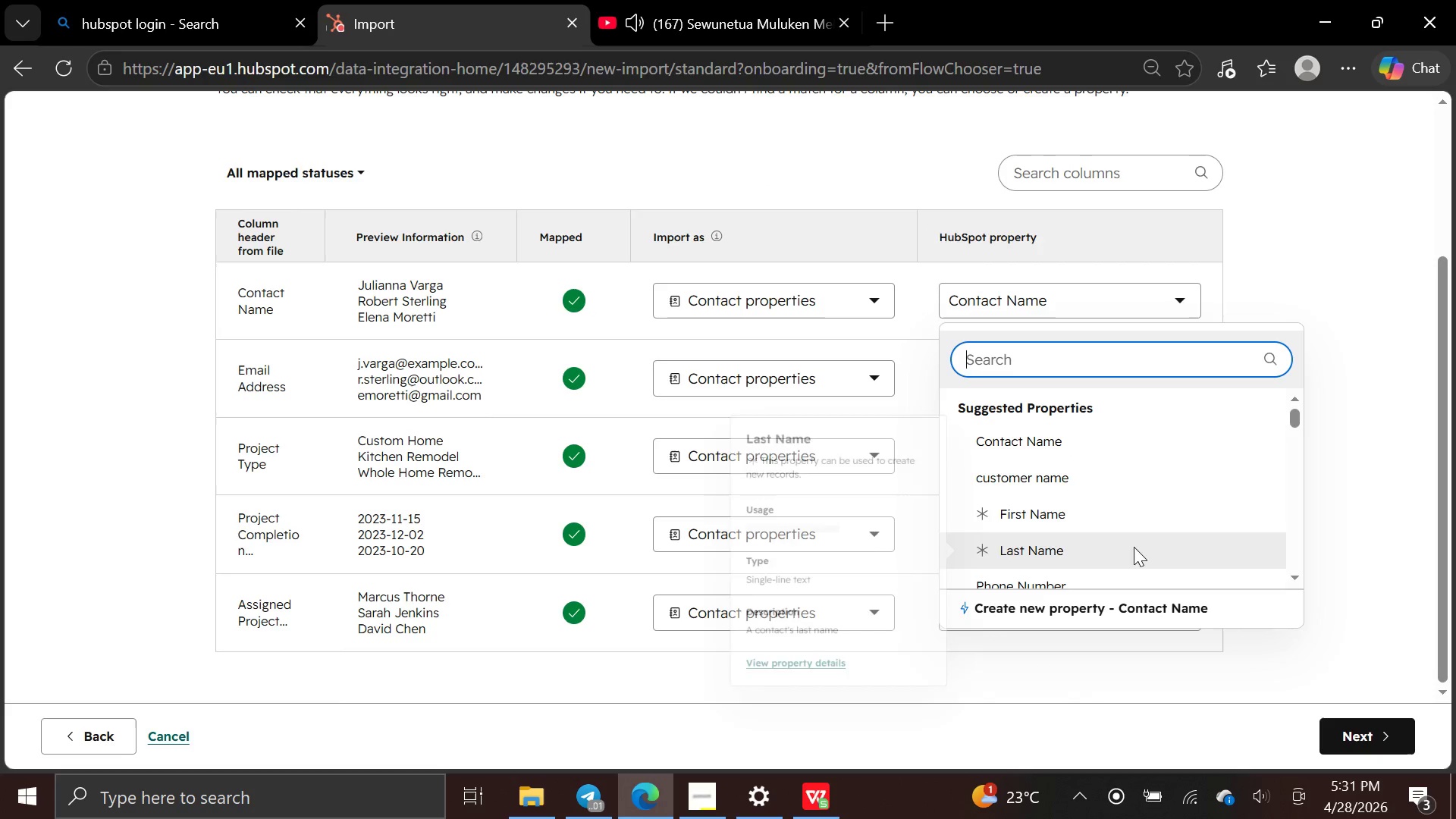 
left_click([1134, 510])
 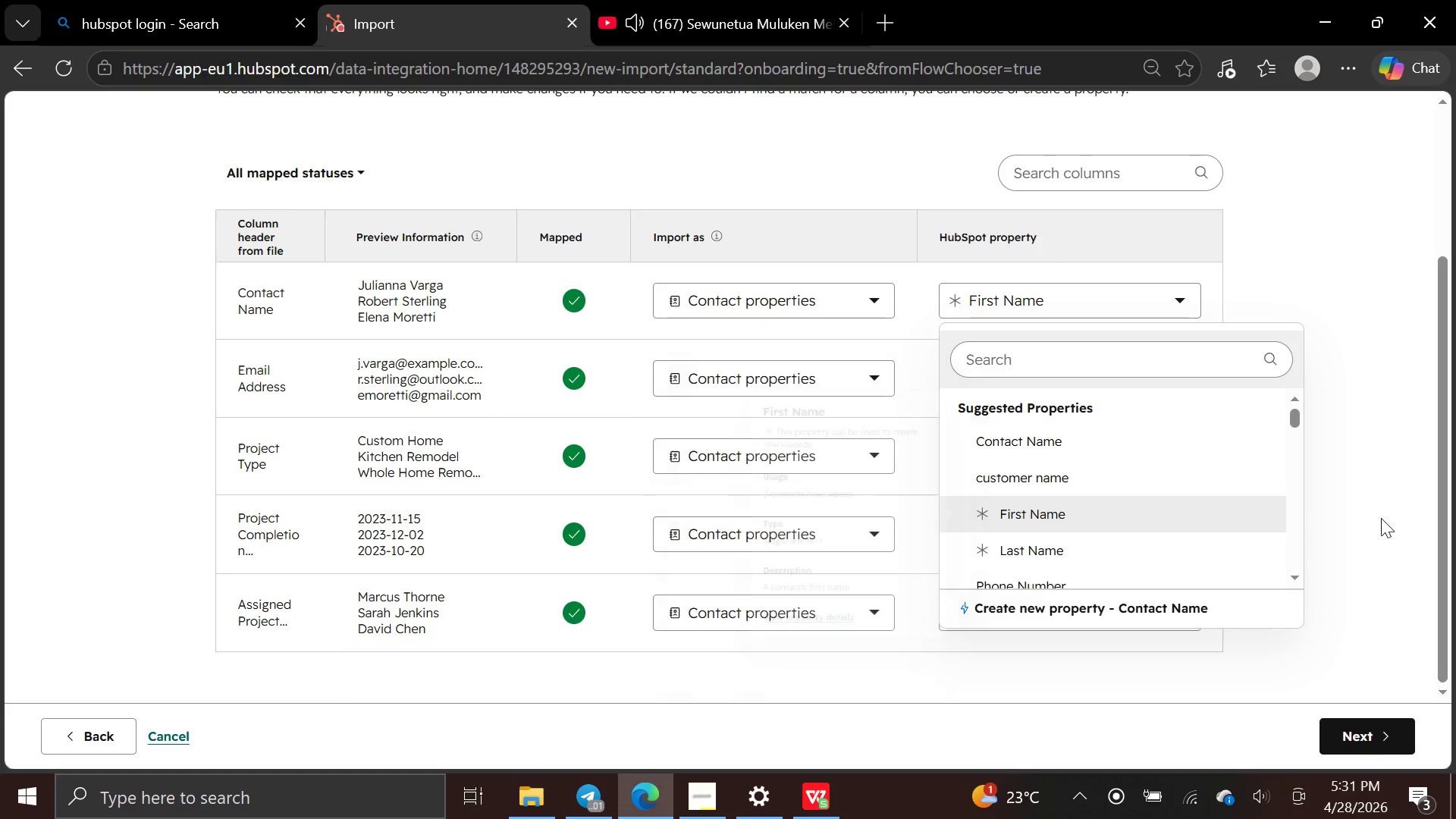 
left_click([1388, 494])
 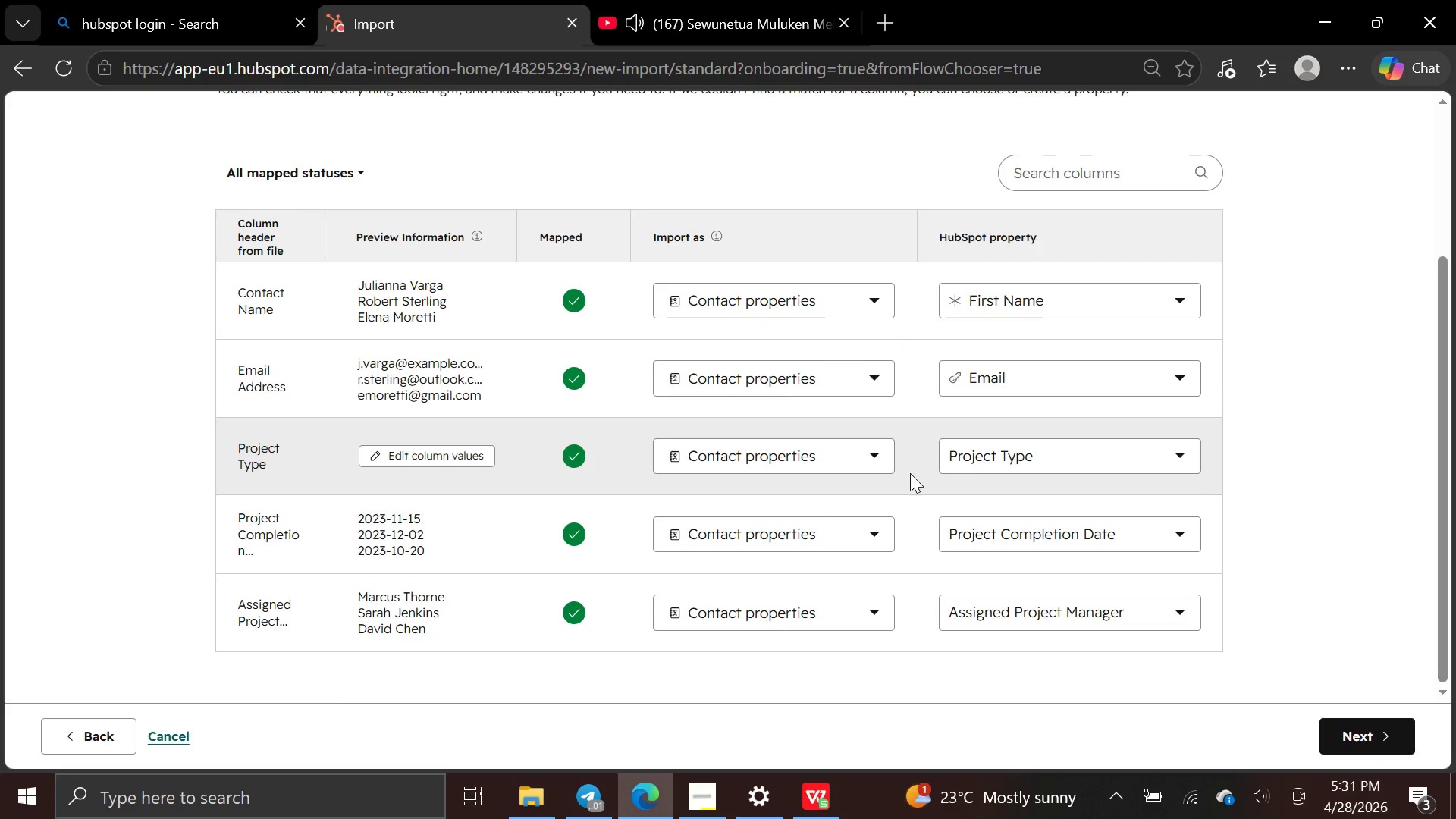 
scroll: coordinate [910, 473], scroll_direction: up, amount: 1.0
 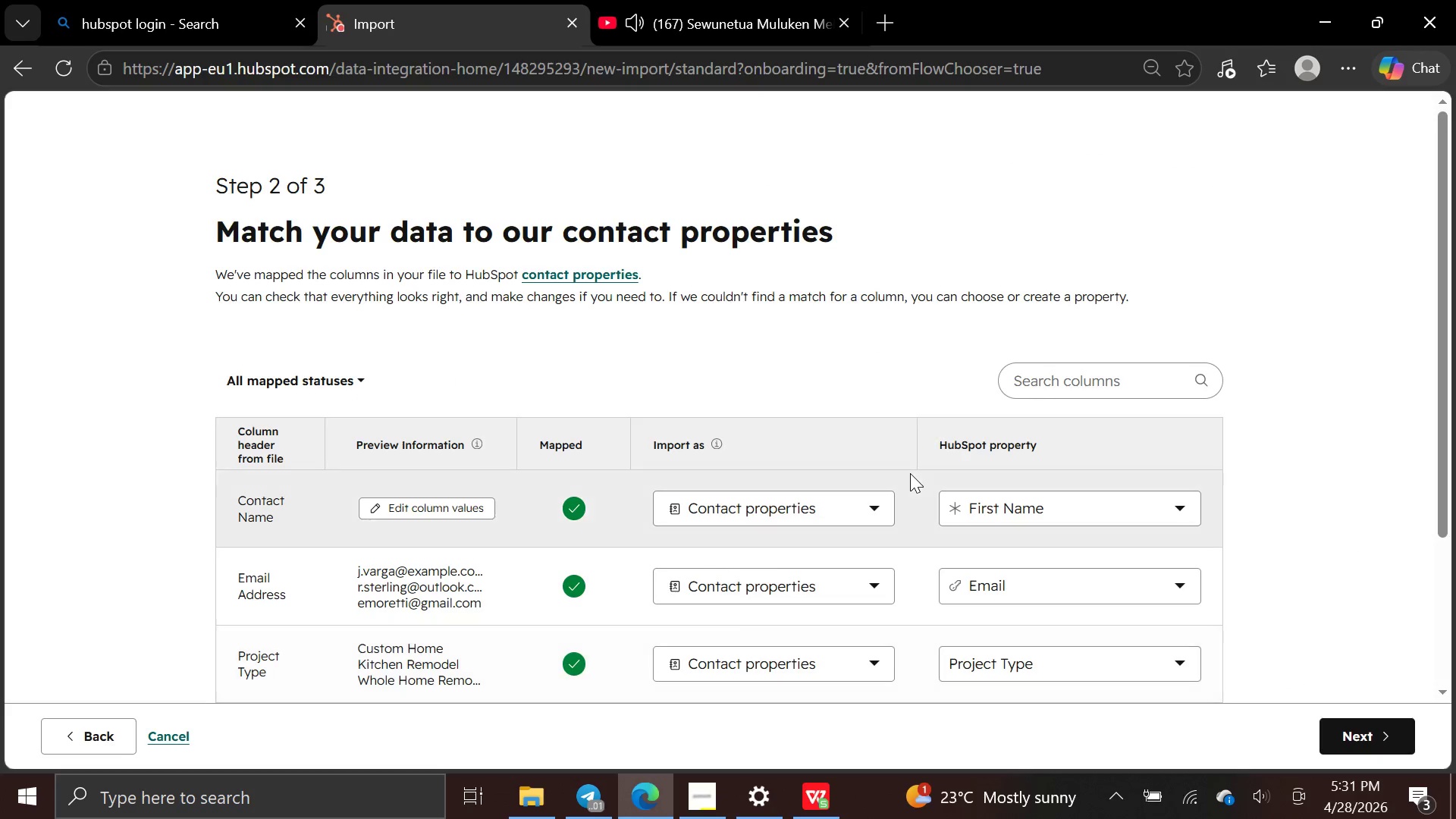 
scroll: coordinate [910, 473], scroll_direction: down, amount: 4.0
 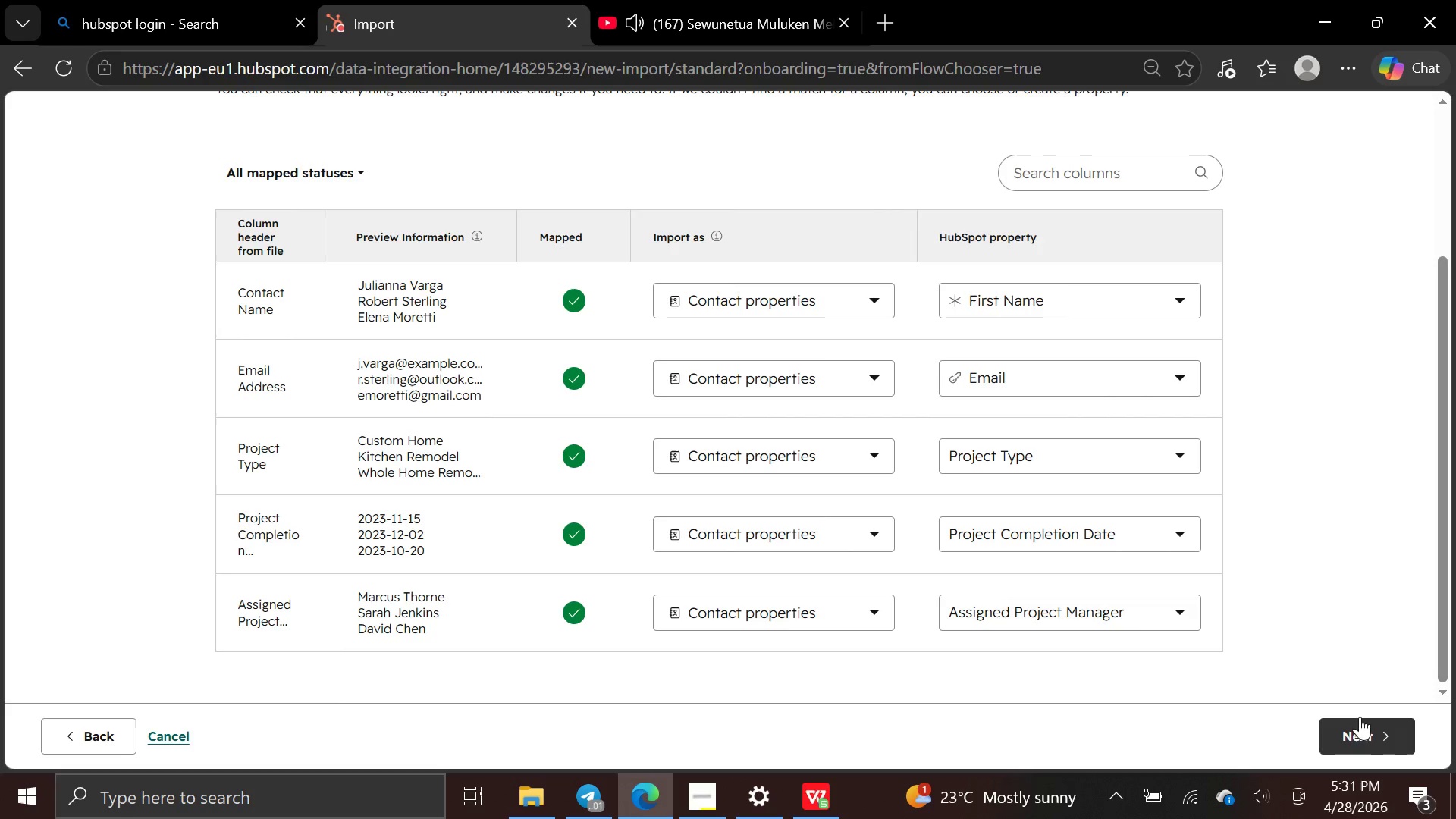 
key(Control+Minus)
 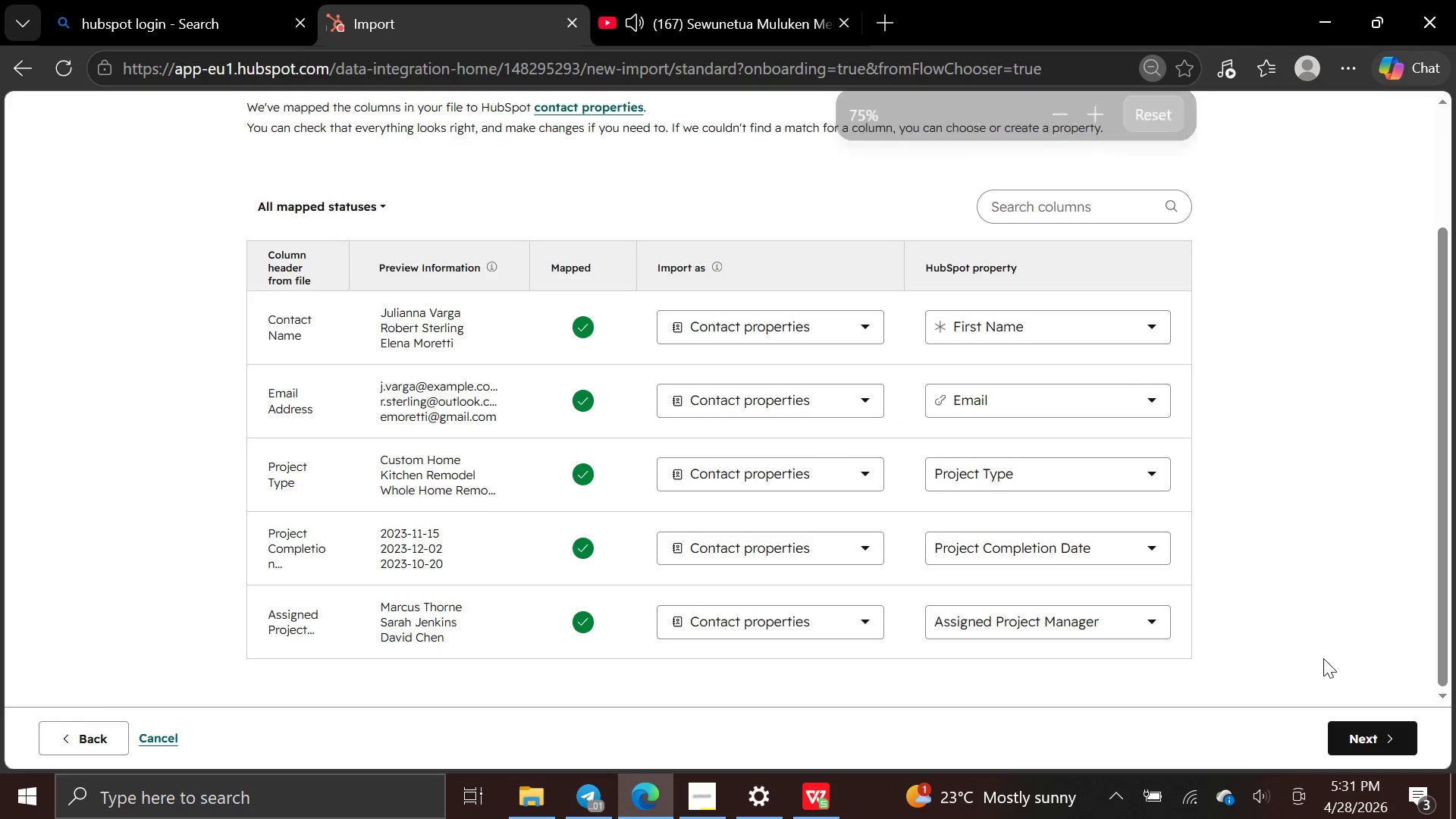 
key(PrintScreen)
 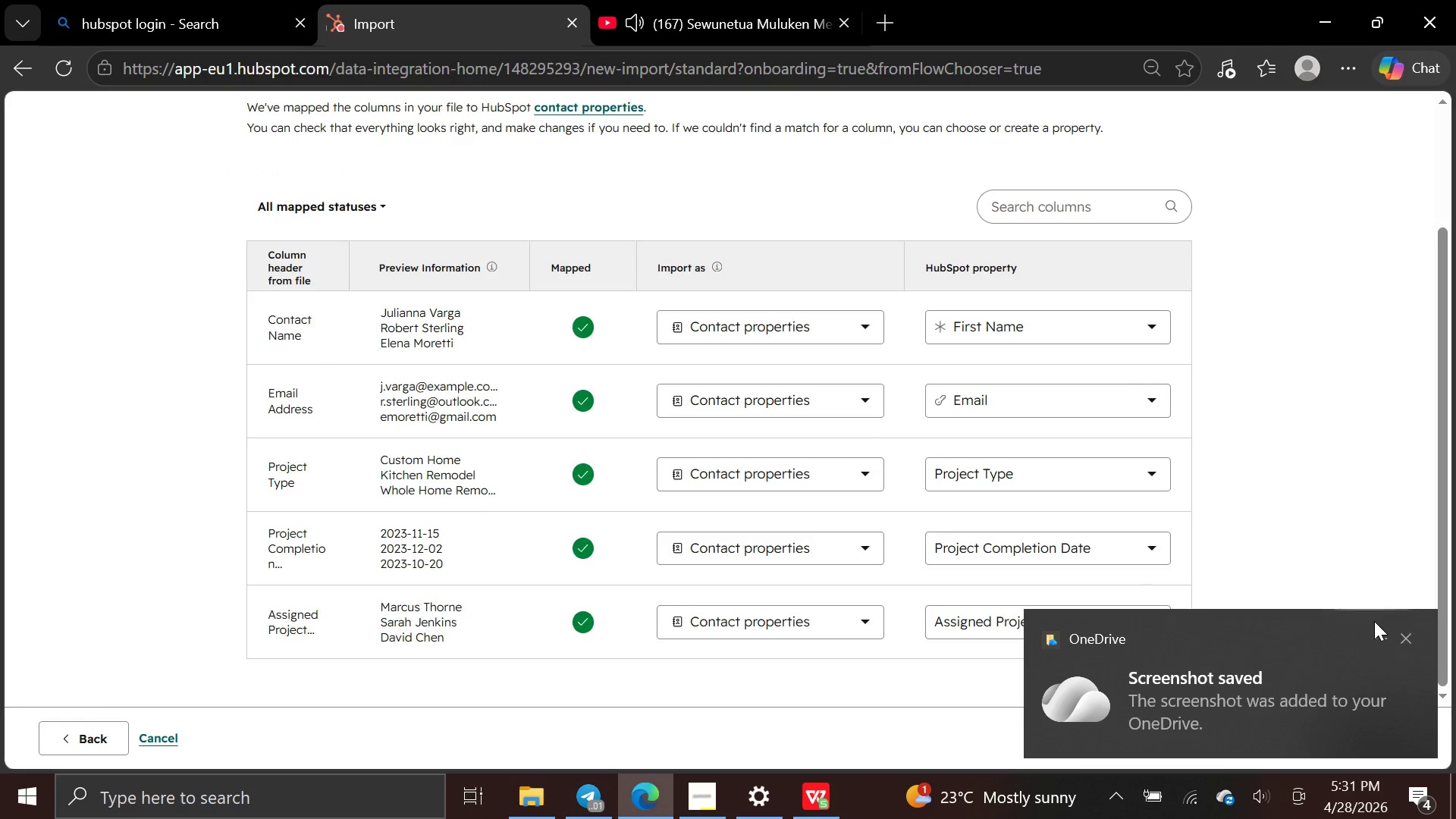 
left_click([1408, 632])
 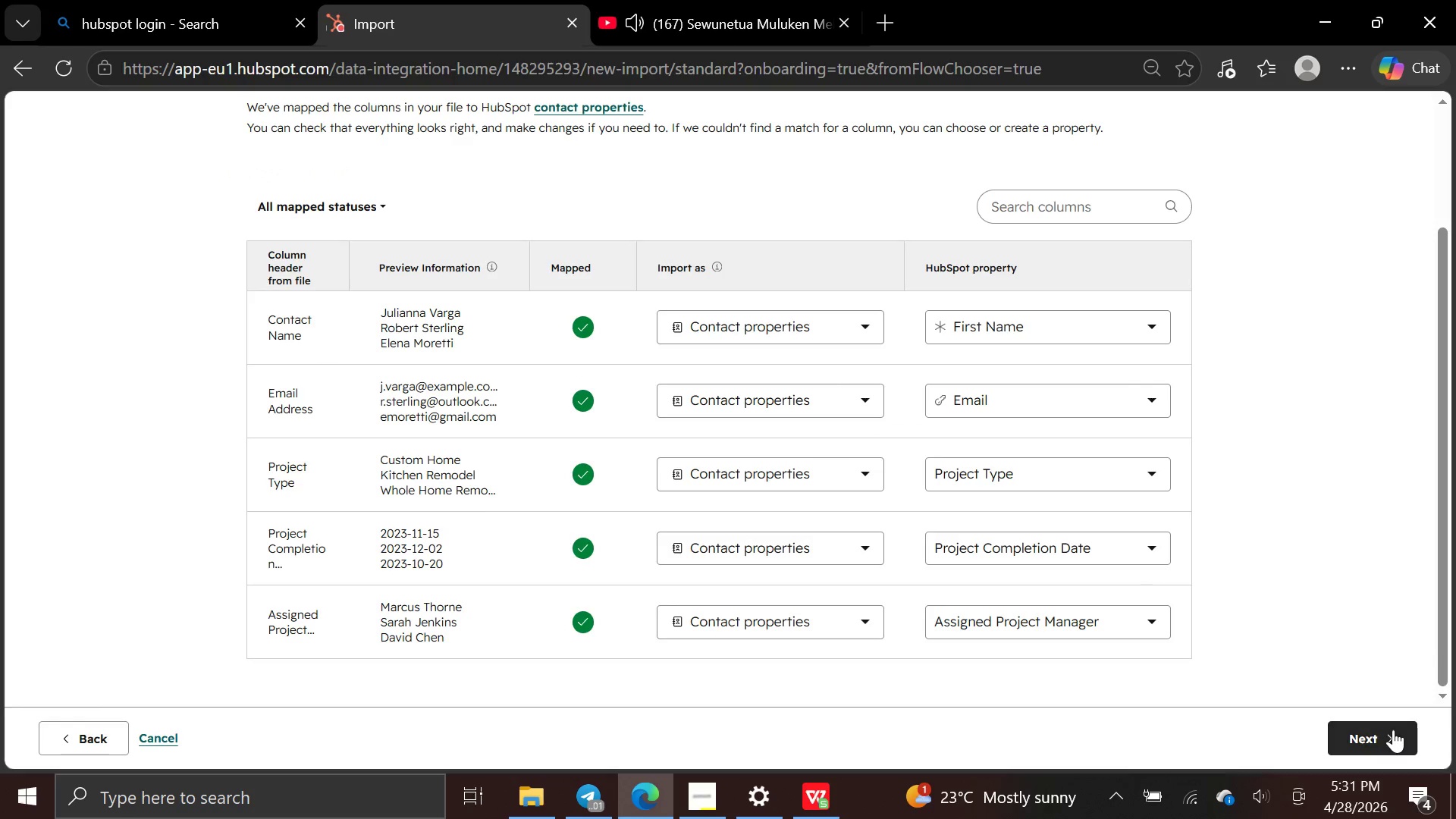 
left_click([1392, 730])
 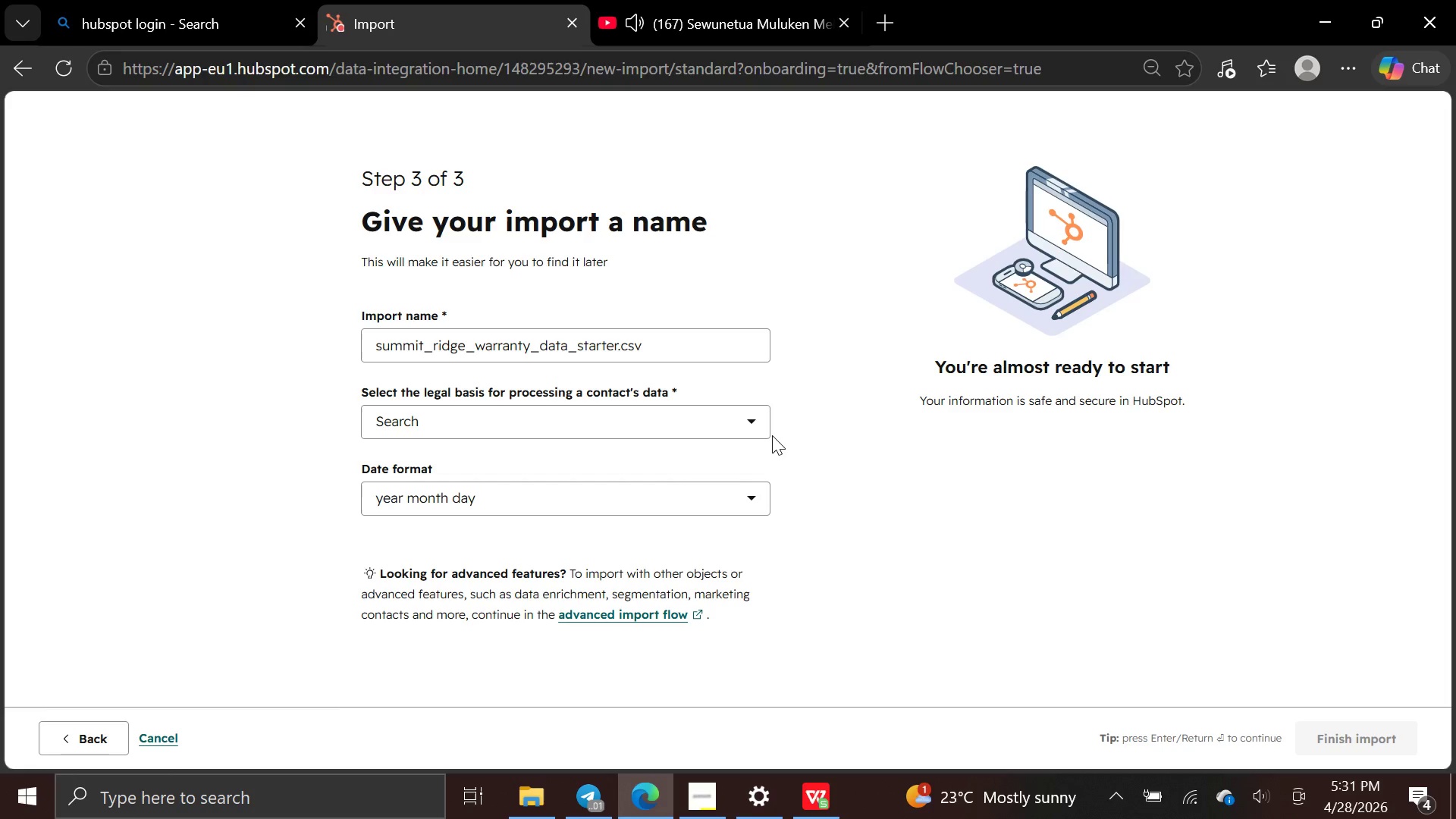 
left_click([750, 411])
 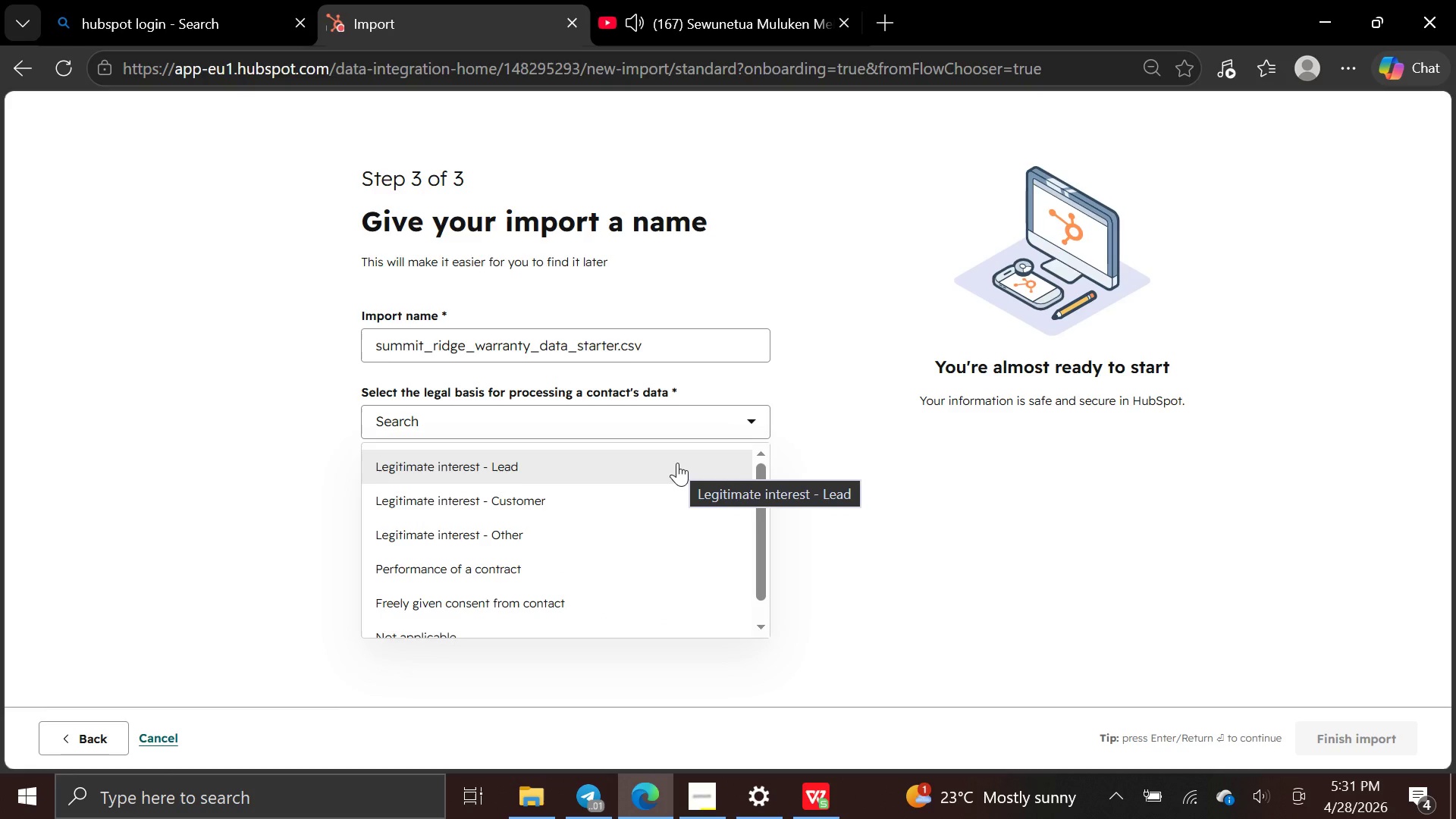 
left_click([677, 463])
 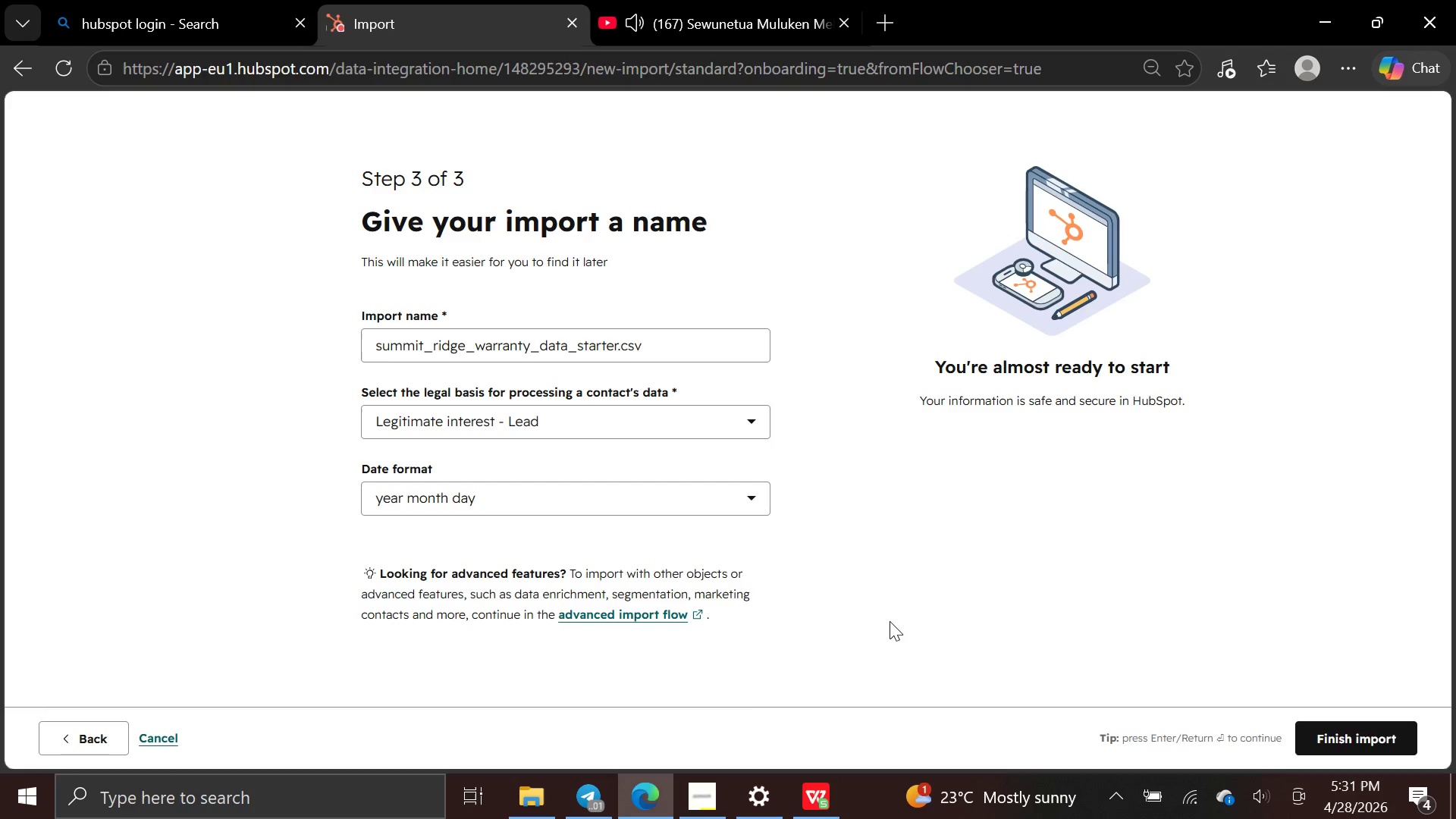 
wait(7.38)
 